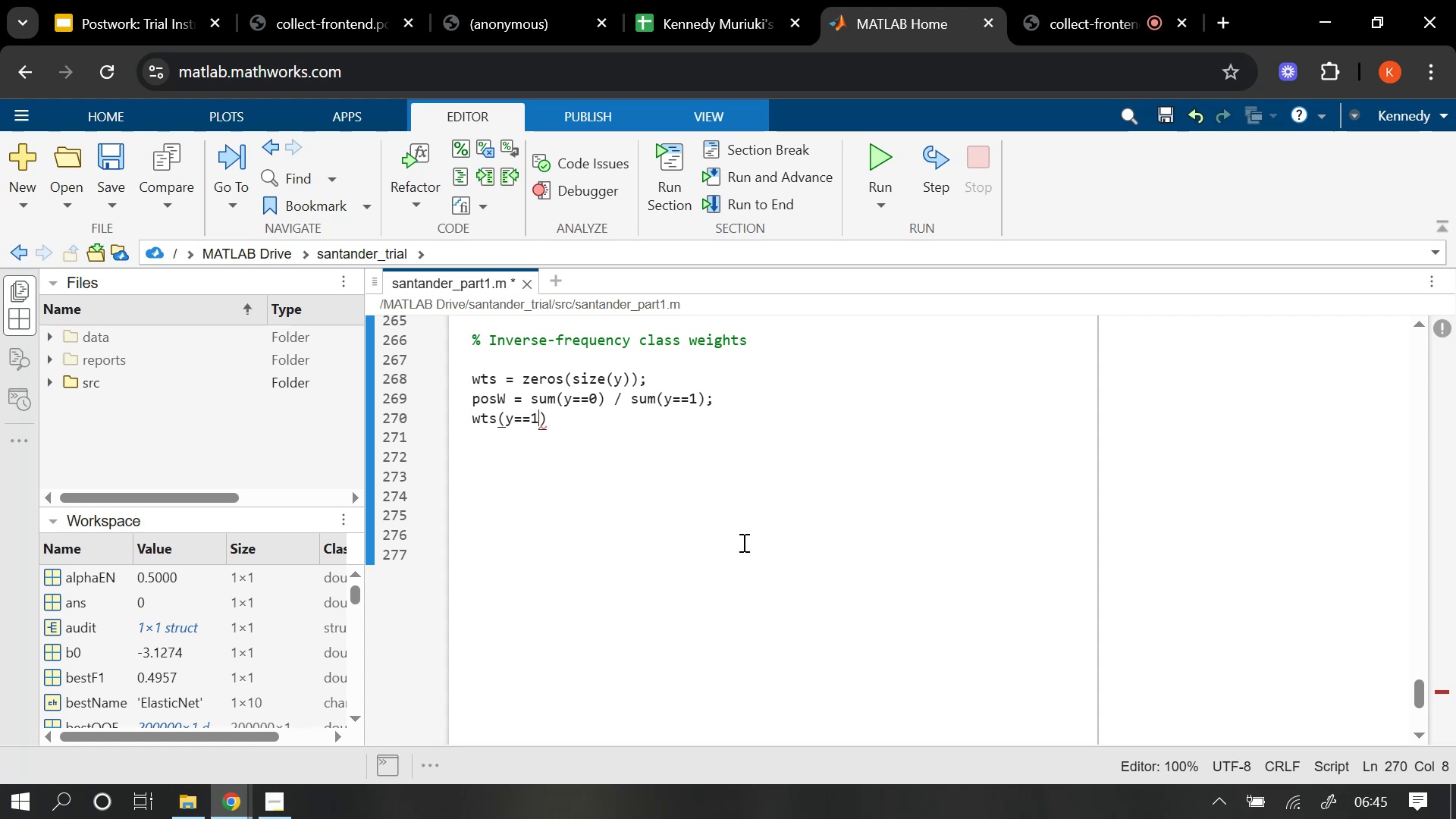 
key(ArrowRight)
 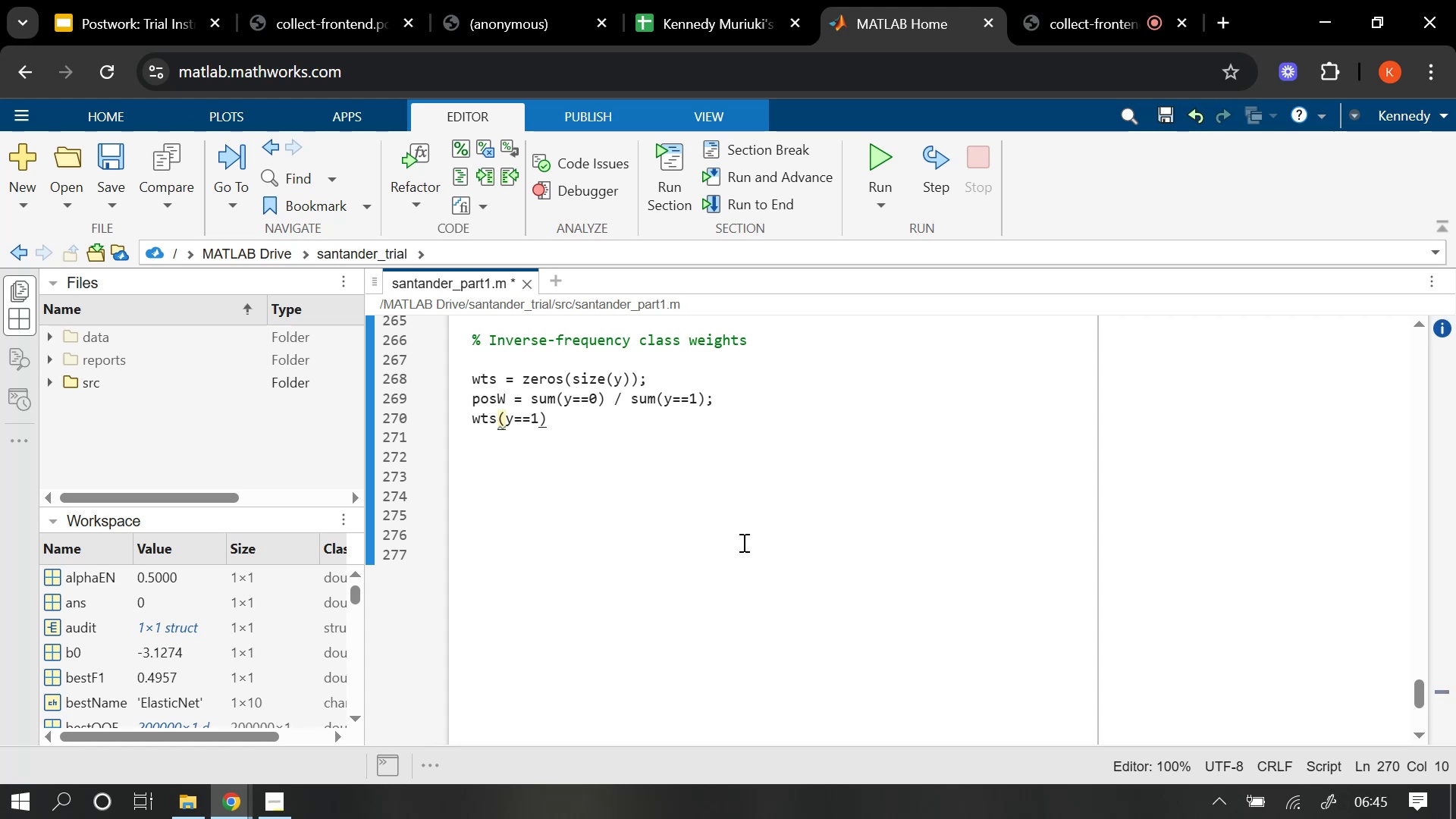 
type( = pos)
key(Tab)
type(;)
 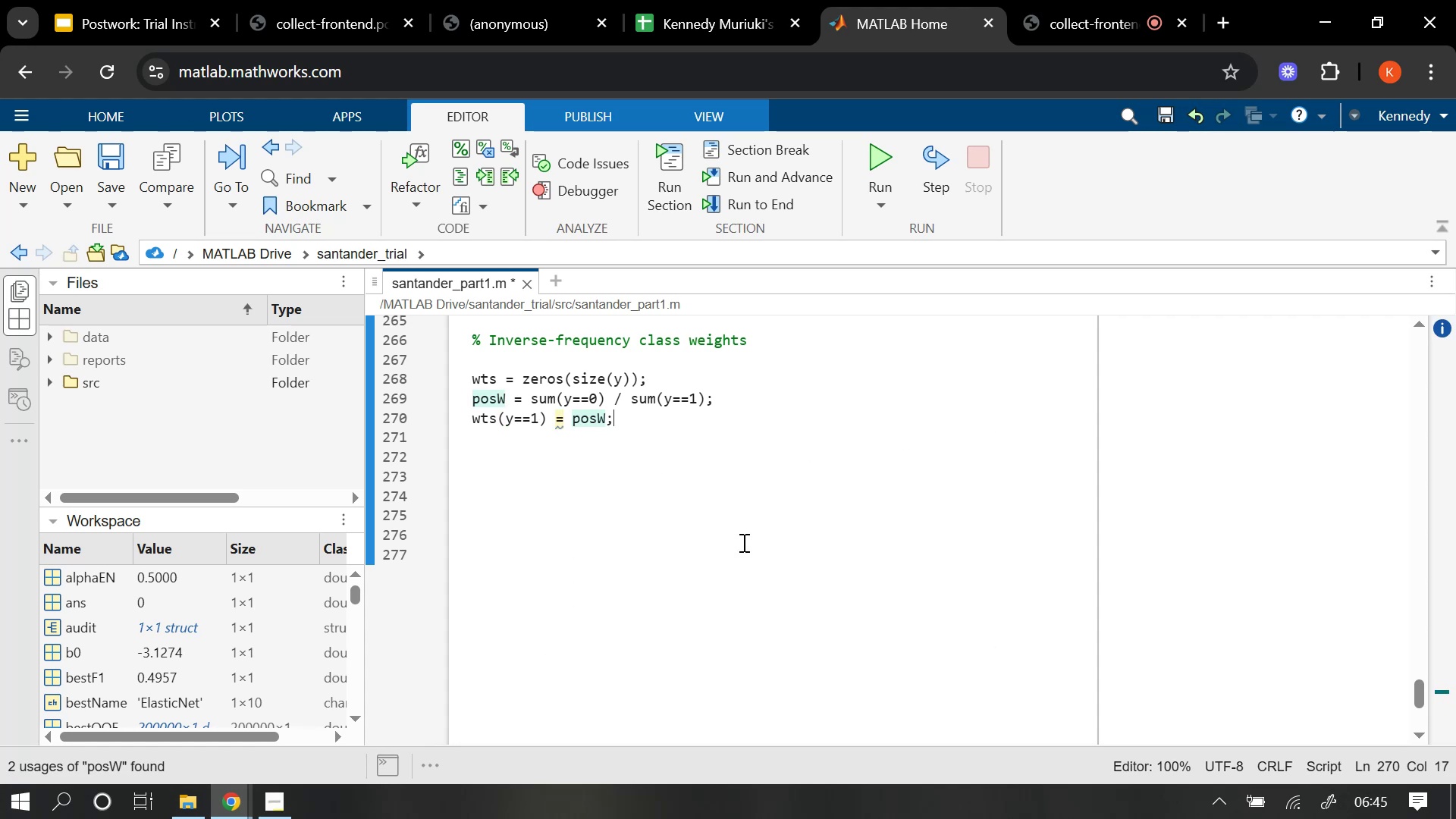 
key(Enter)
 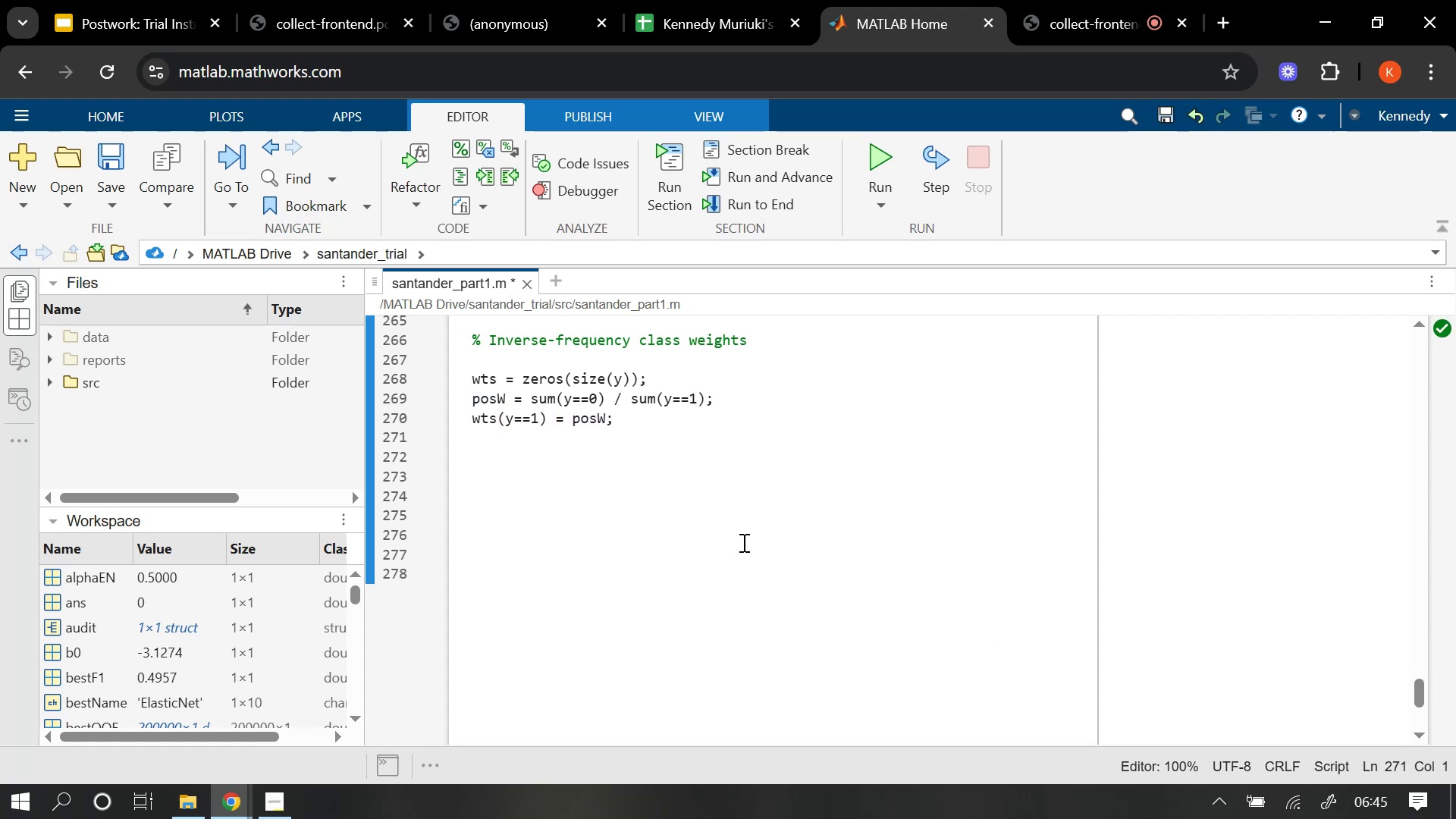 
type(wts(y==0)
 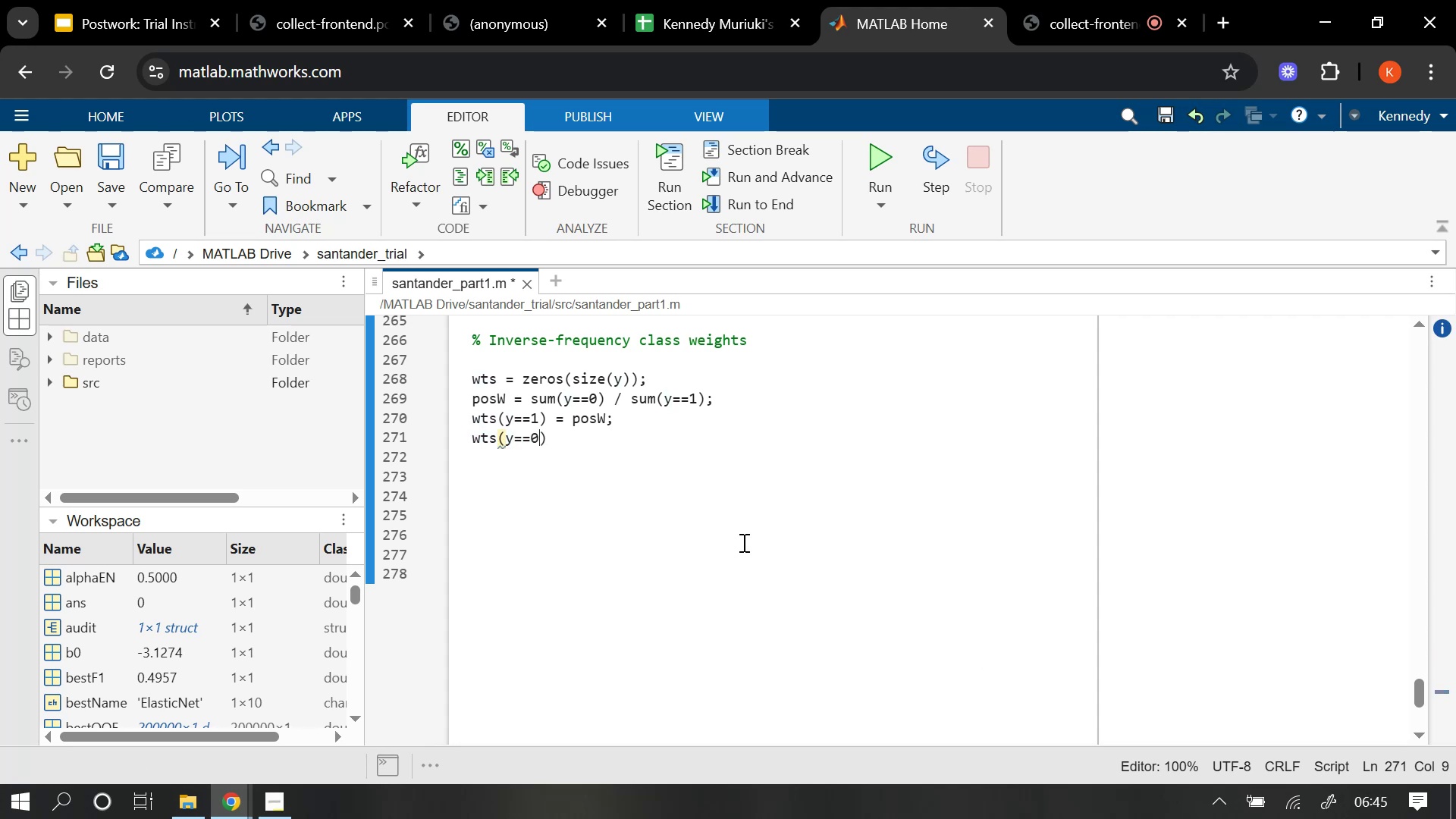 
key(ArrowRight)
 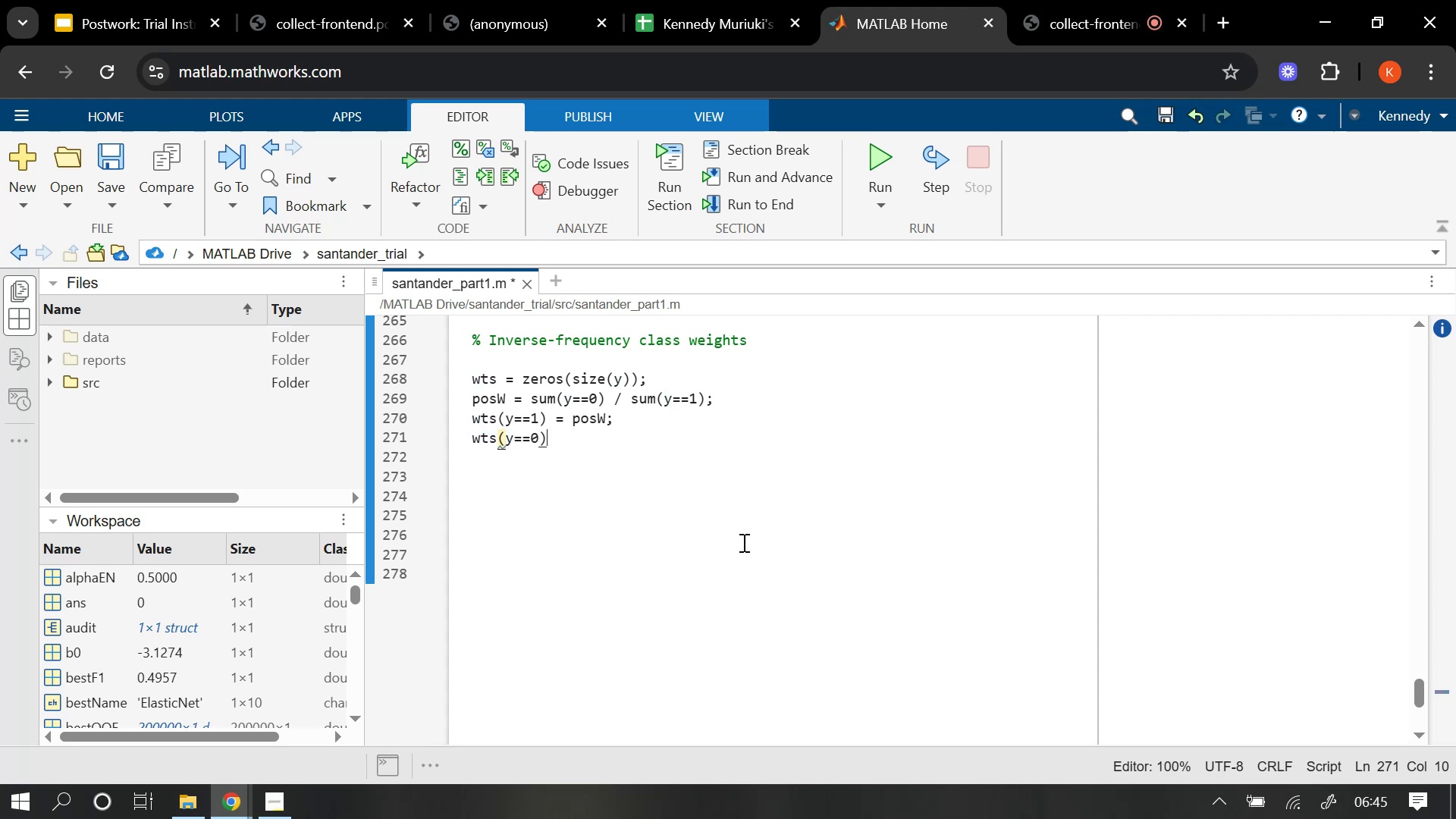 
key(Space)
 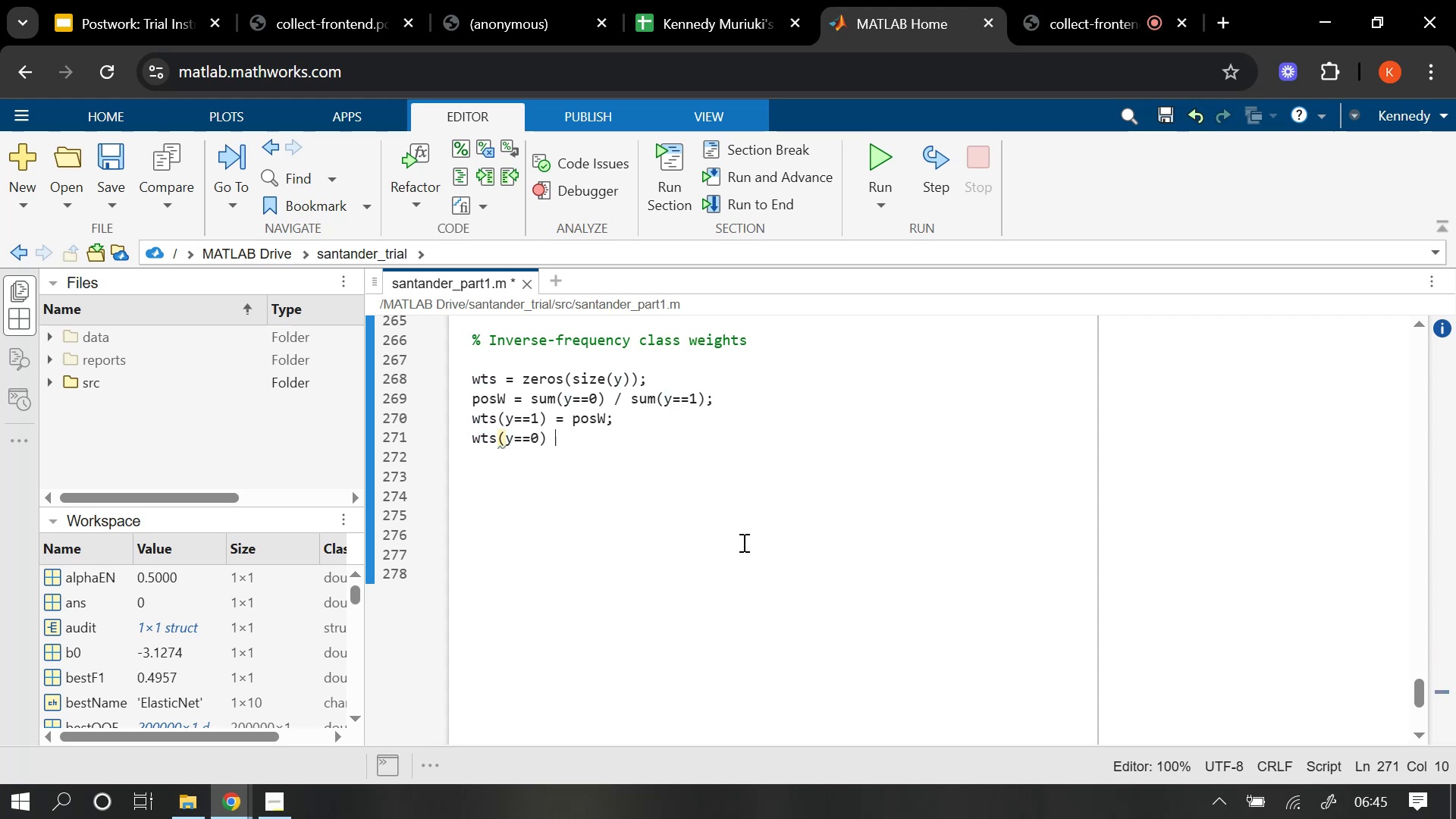 
key(Equal)
 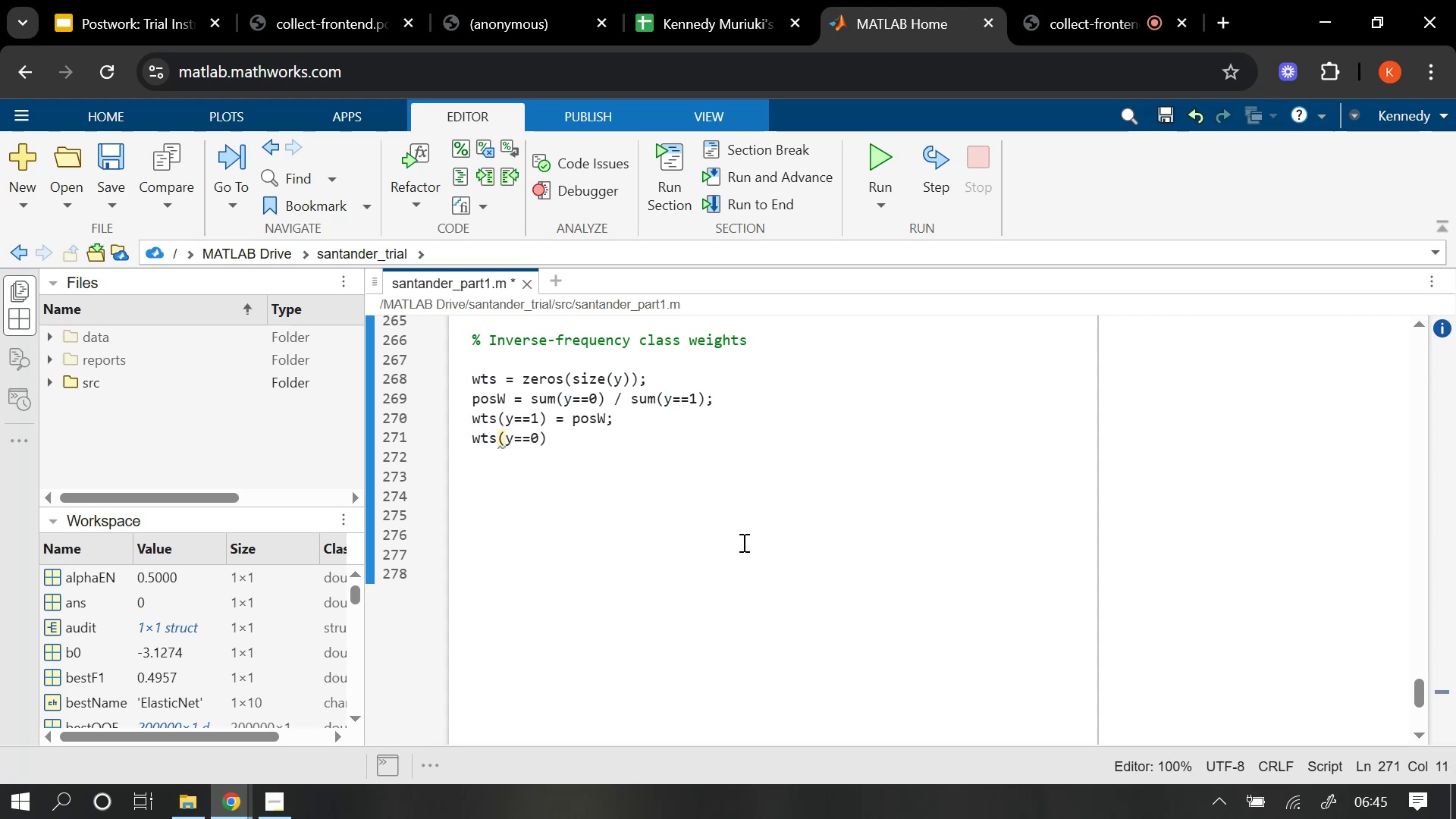 
key(Equal)
 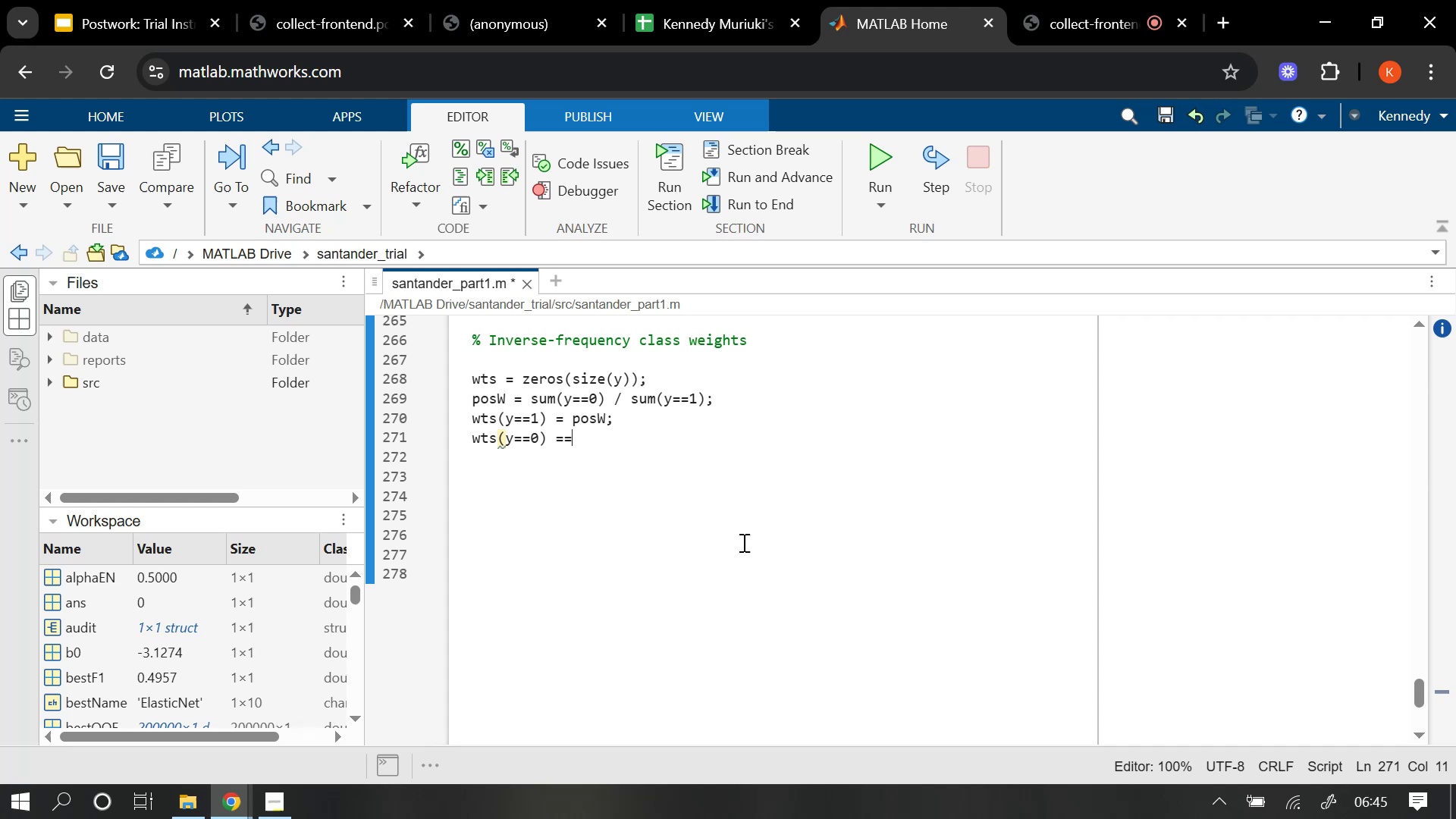 
key(Space)
 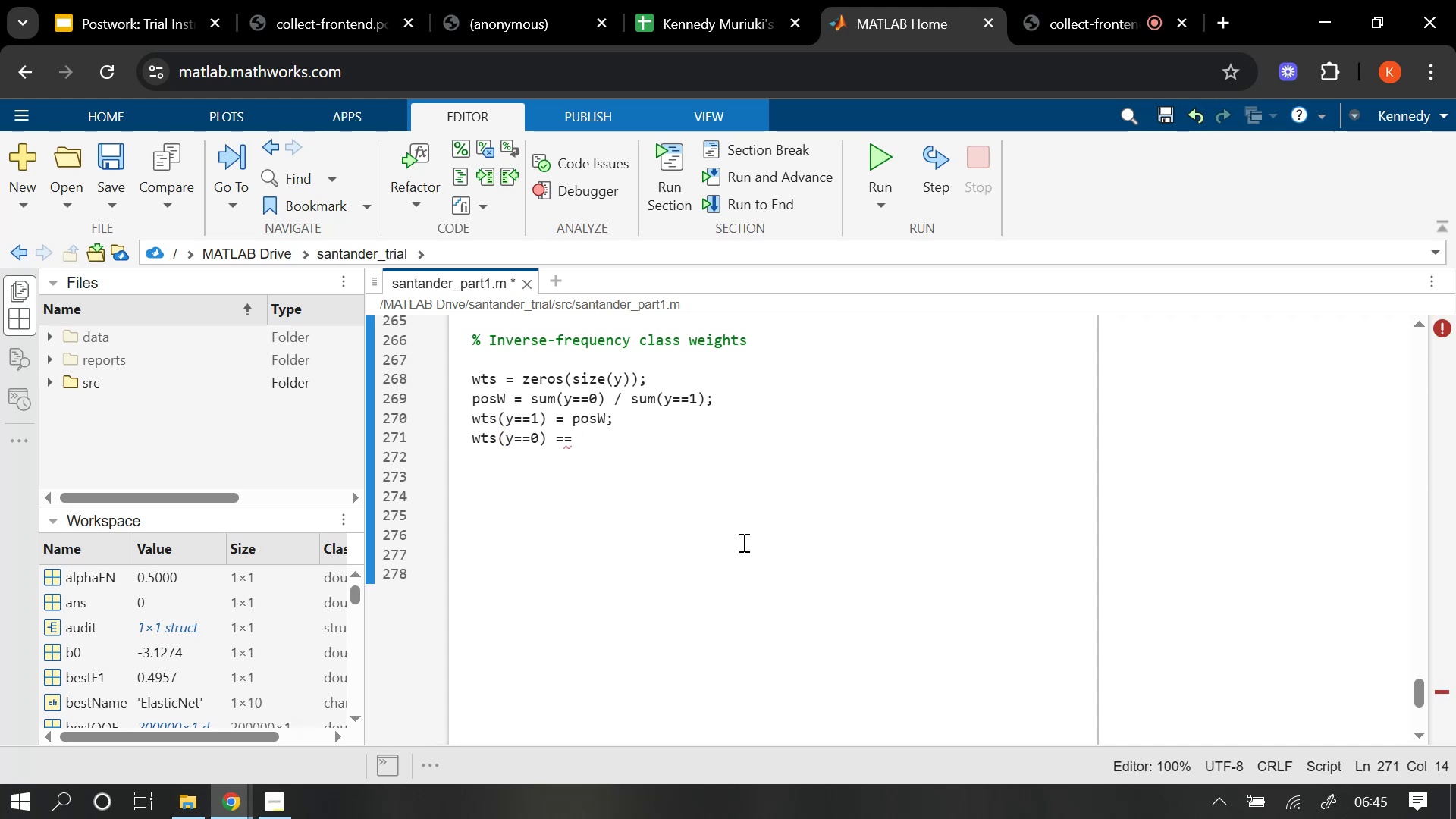 
key(Backspace)
 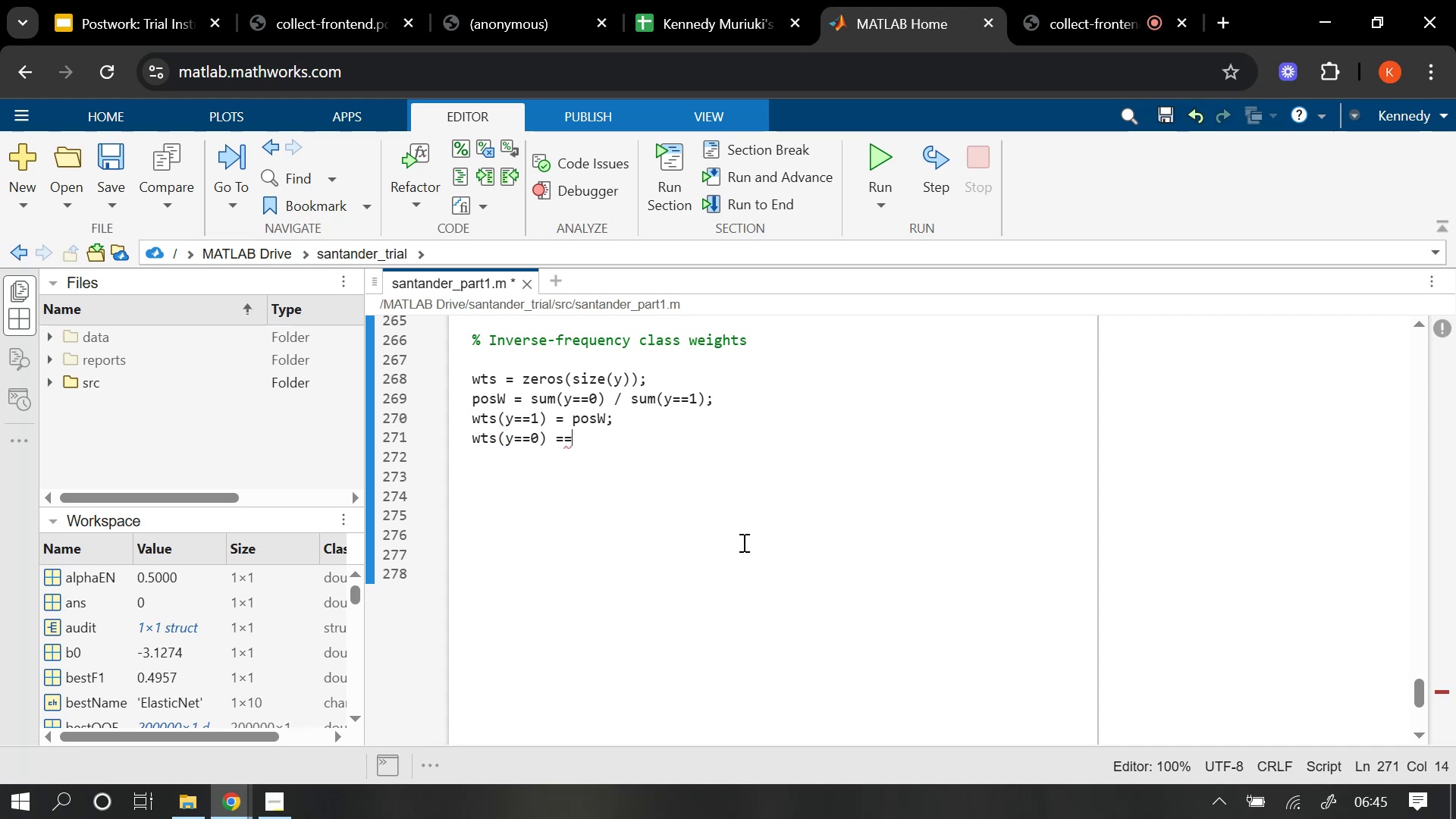 
key(Backspace)
 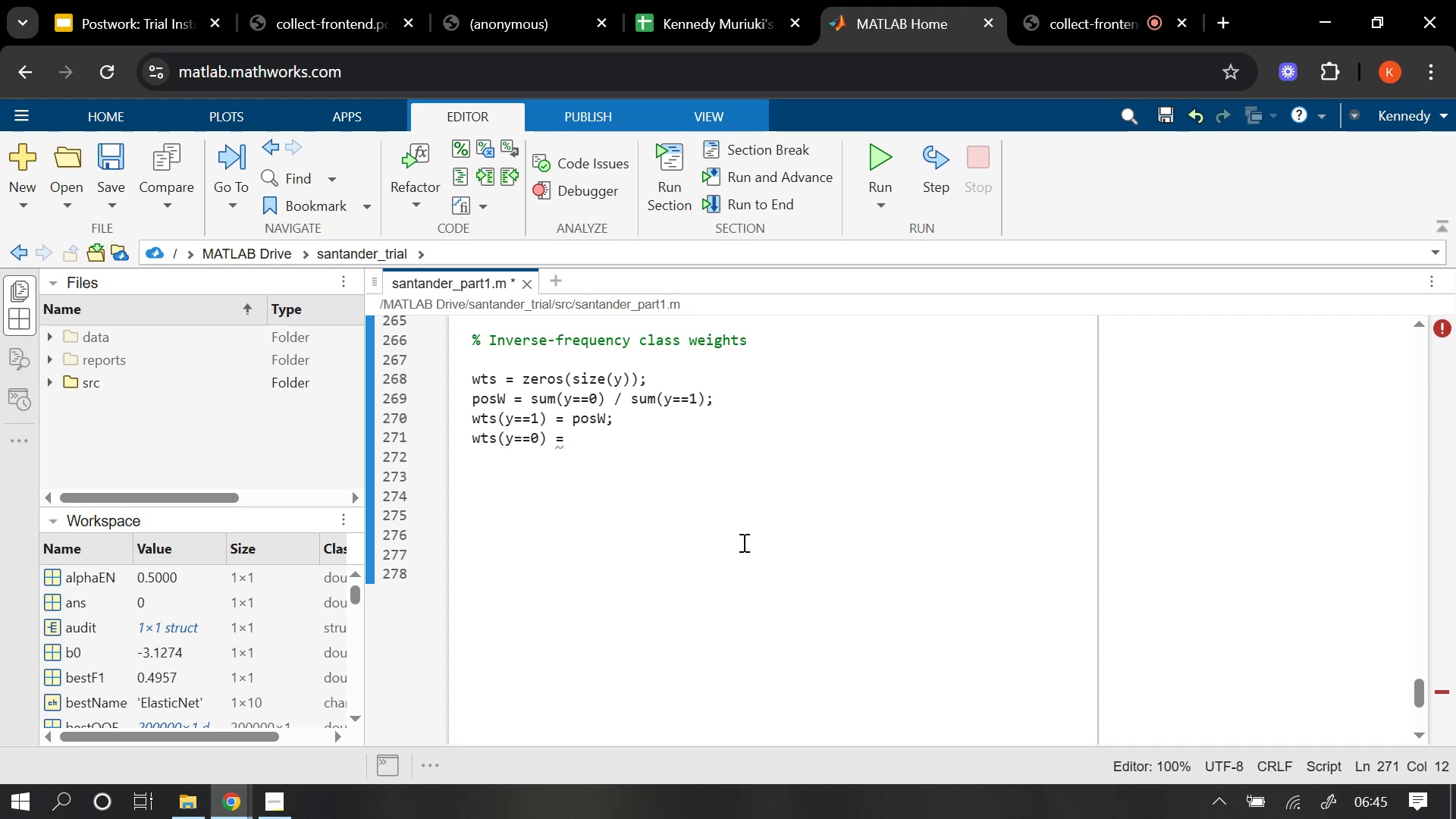 
key(1)
 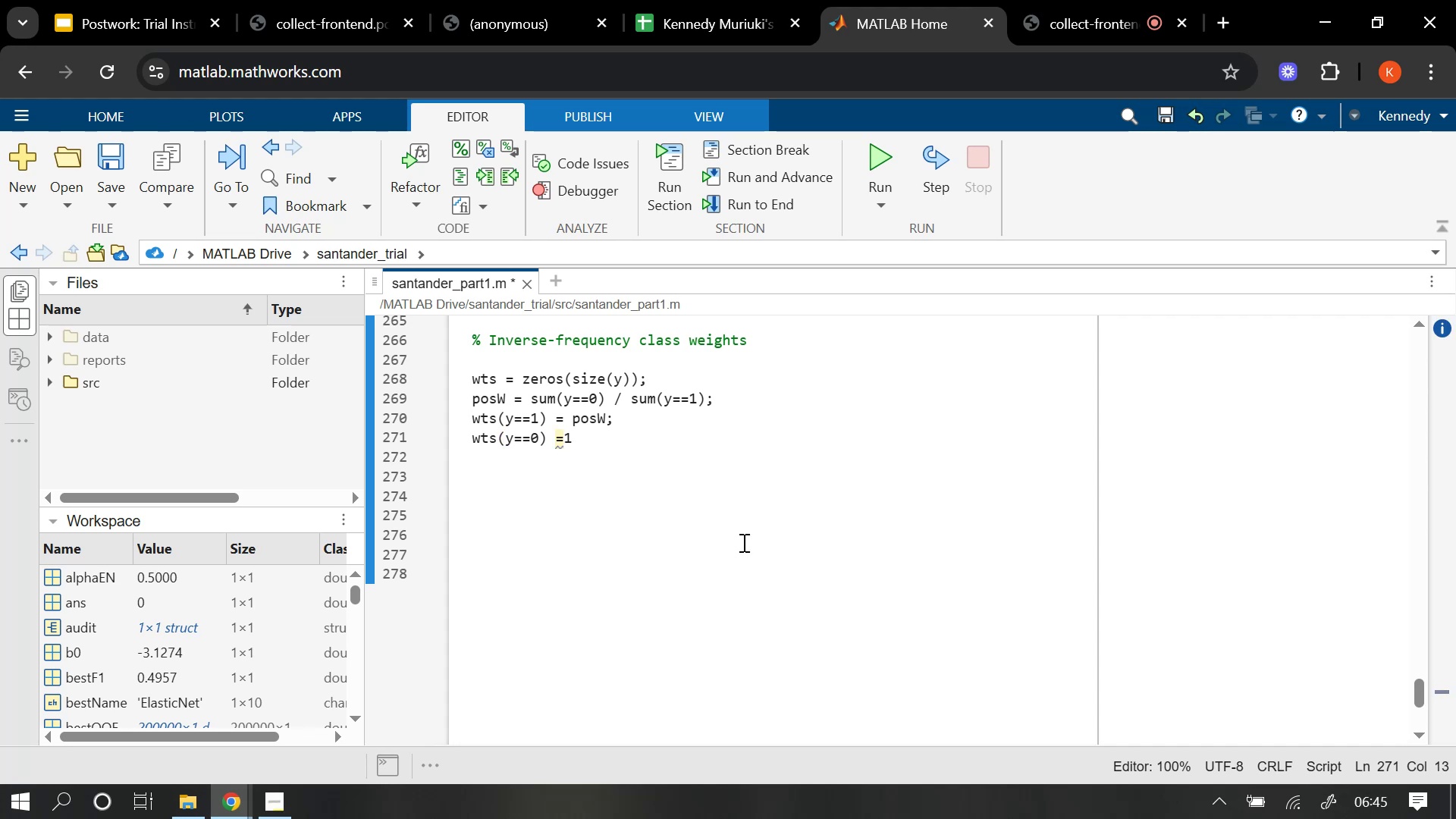 
key(Semicolon)
 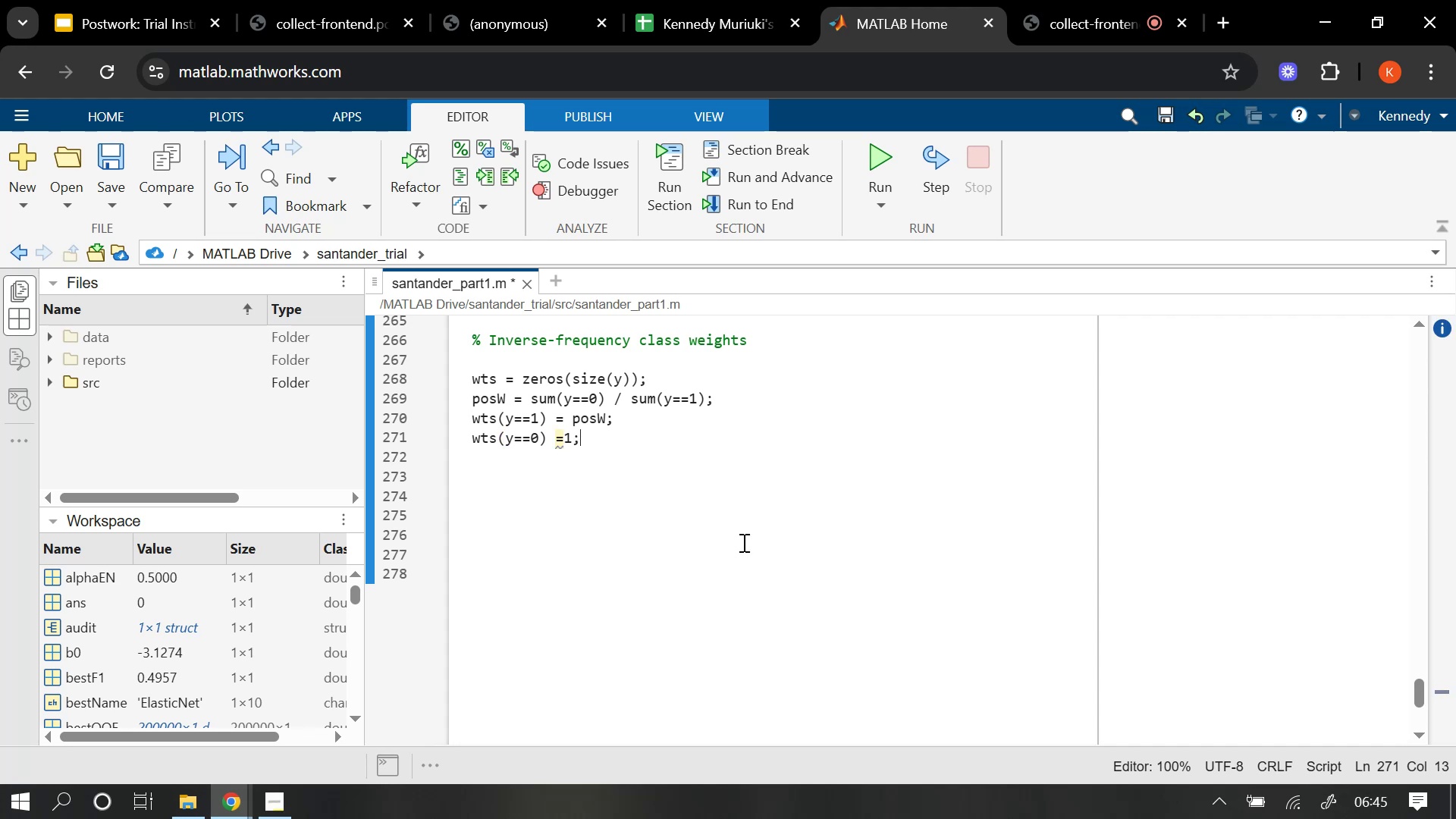 
key(Enter)
 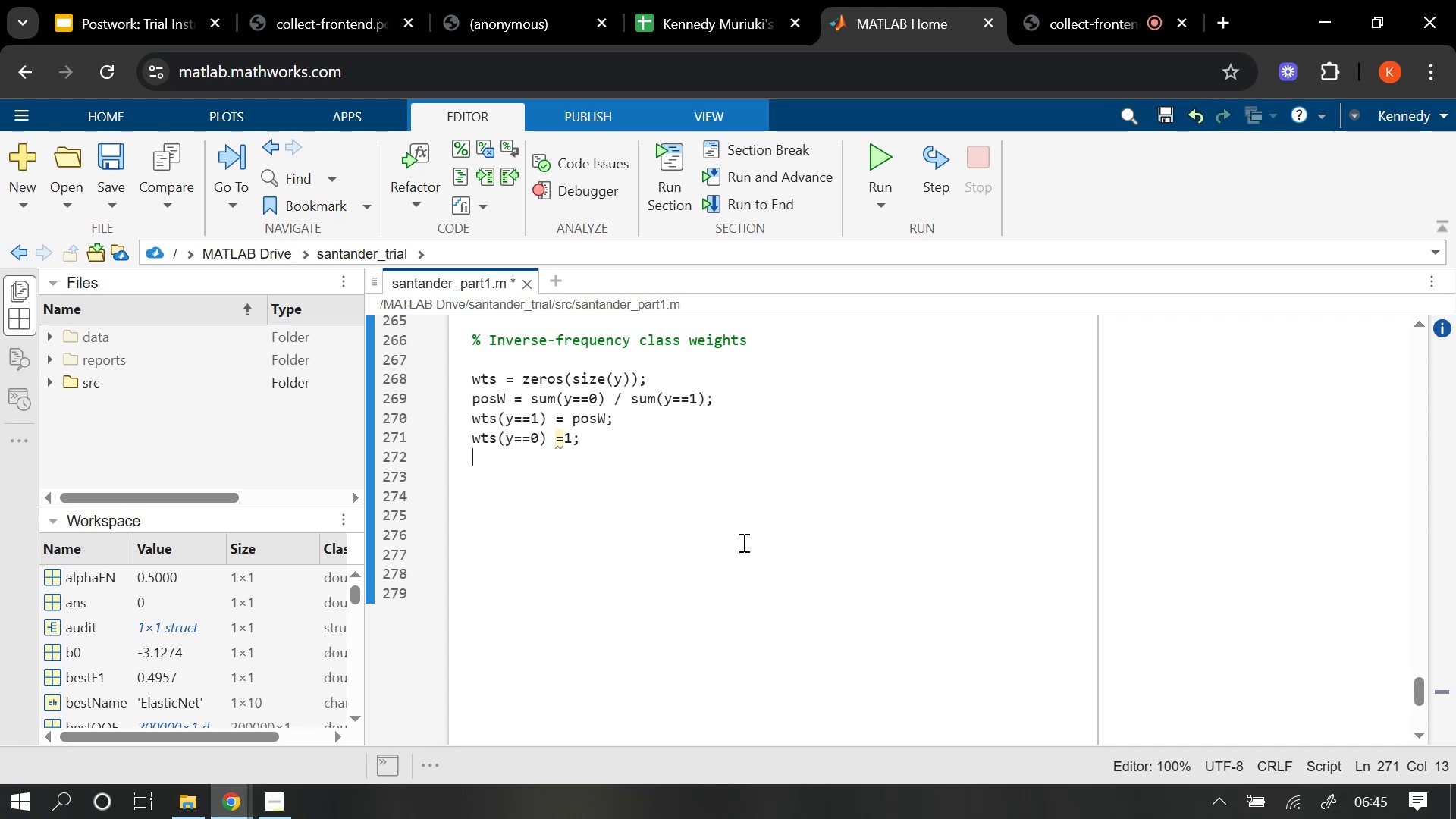 
key(Enter)
 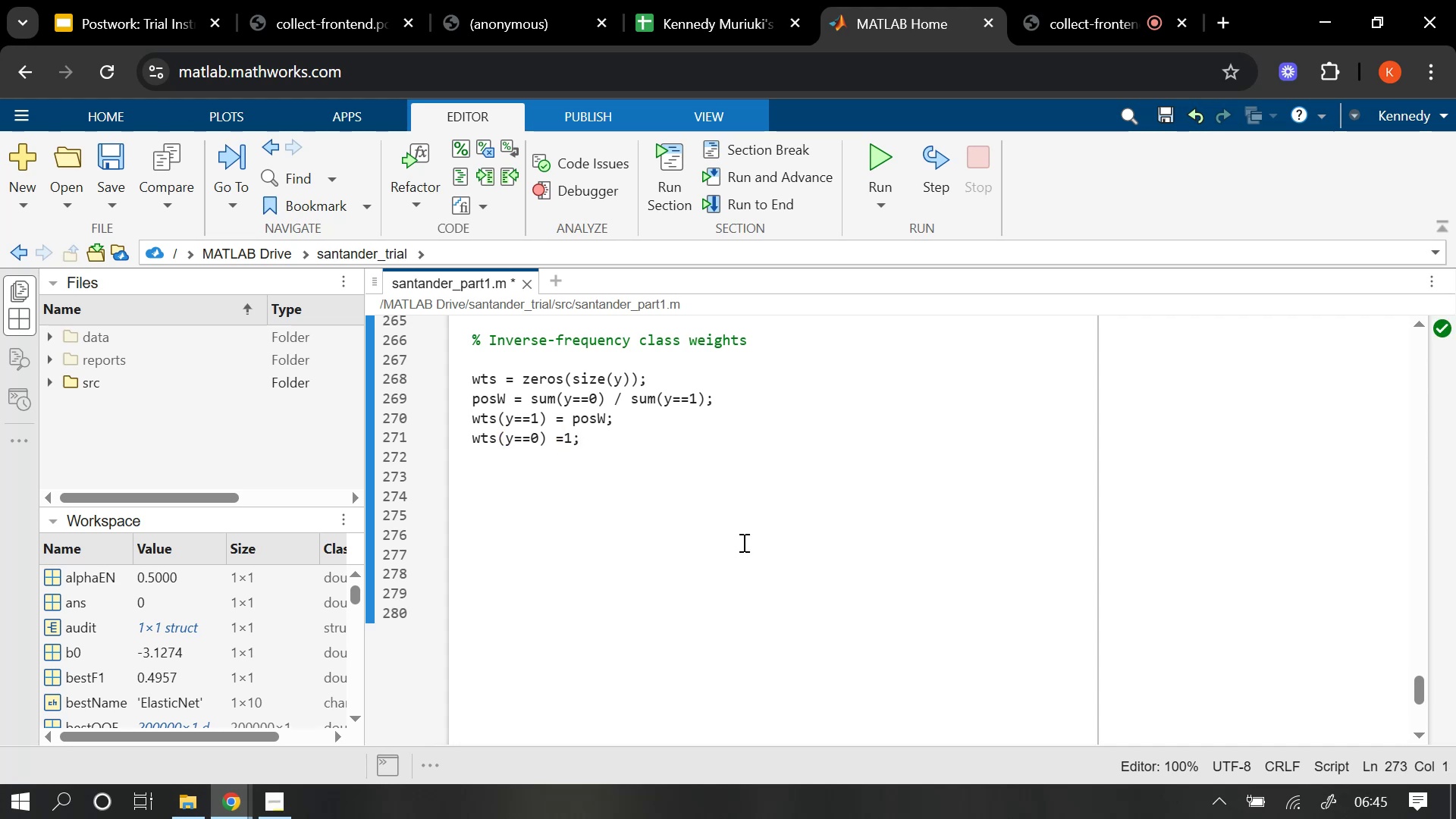 
scroll: coordinate [695, 444], scroll_direction: up, amount: 1.0
 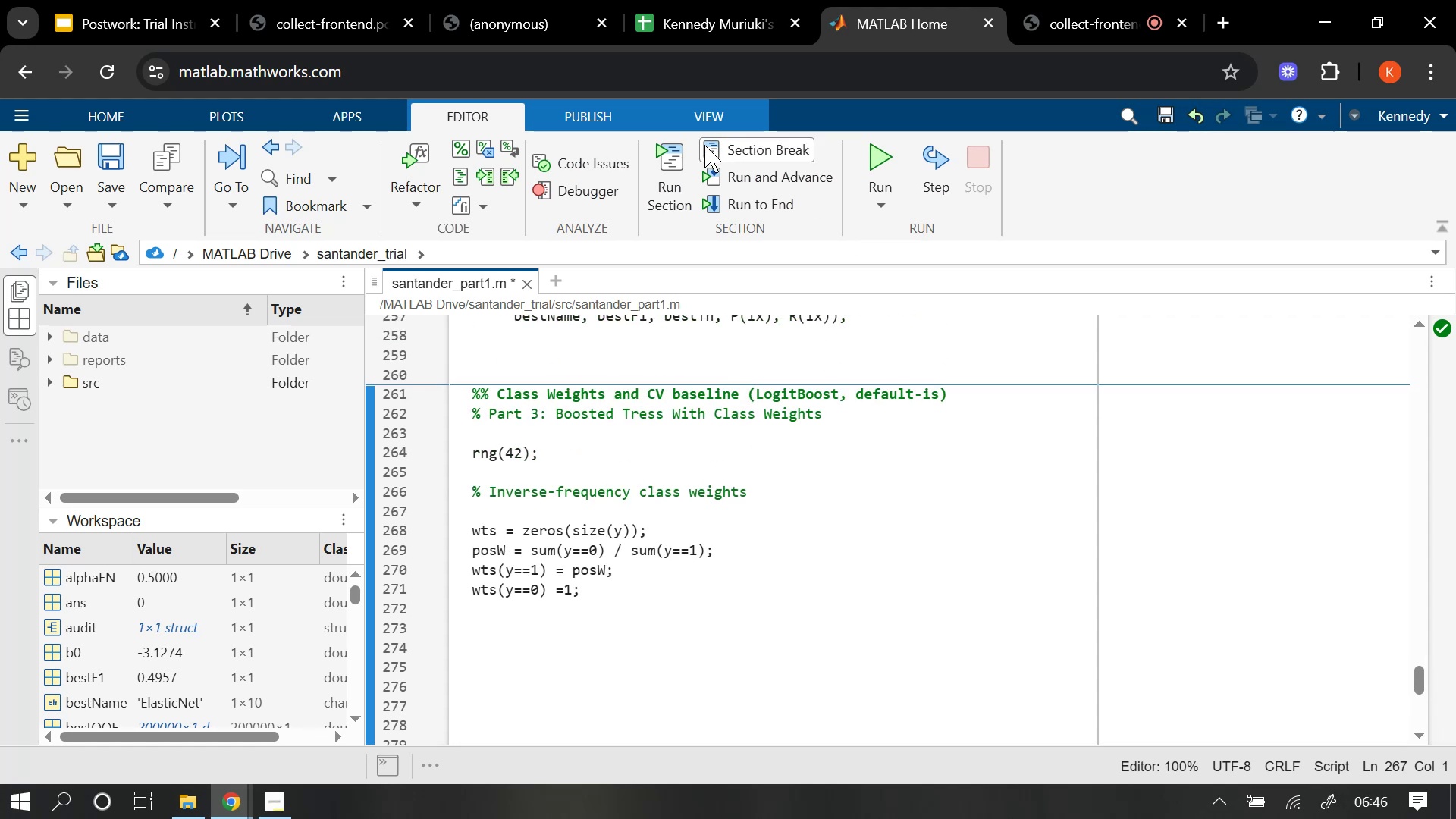 
left_click([665, 159])
 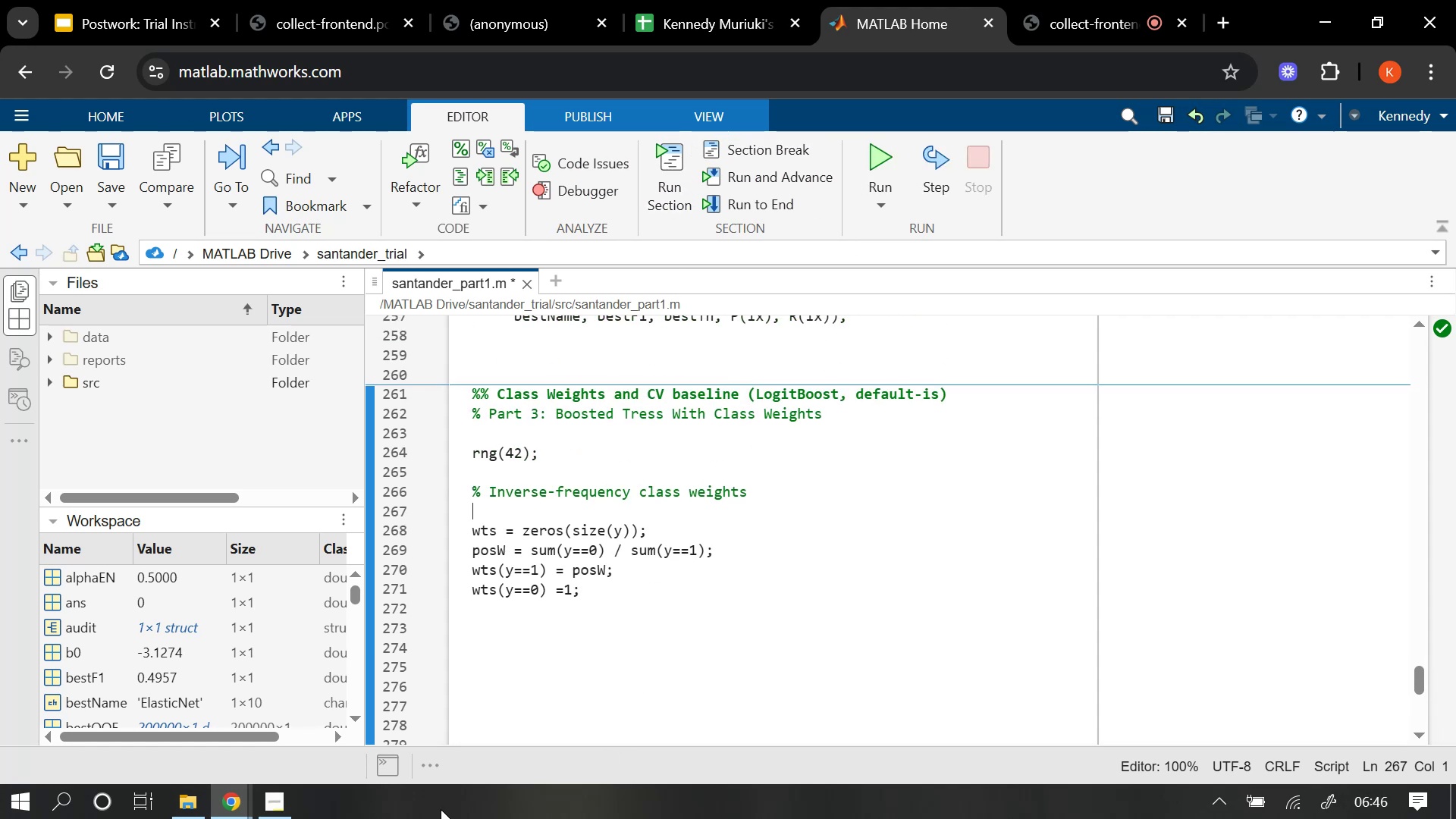 
mouse_move([395, 750])
 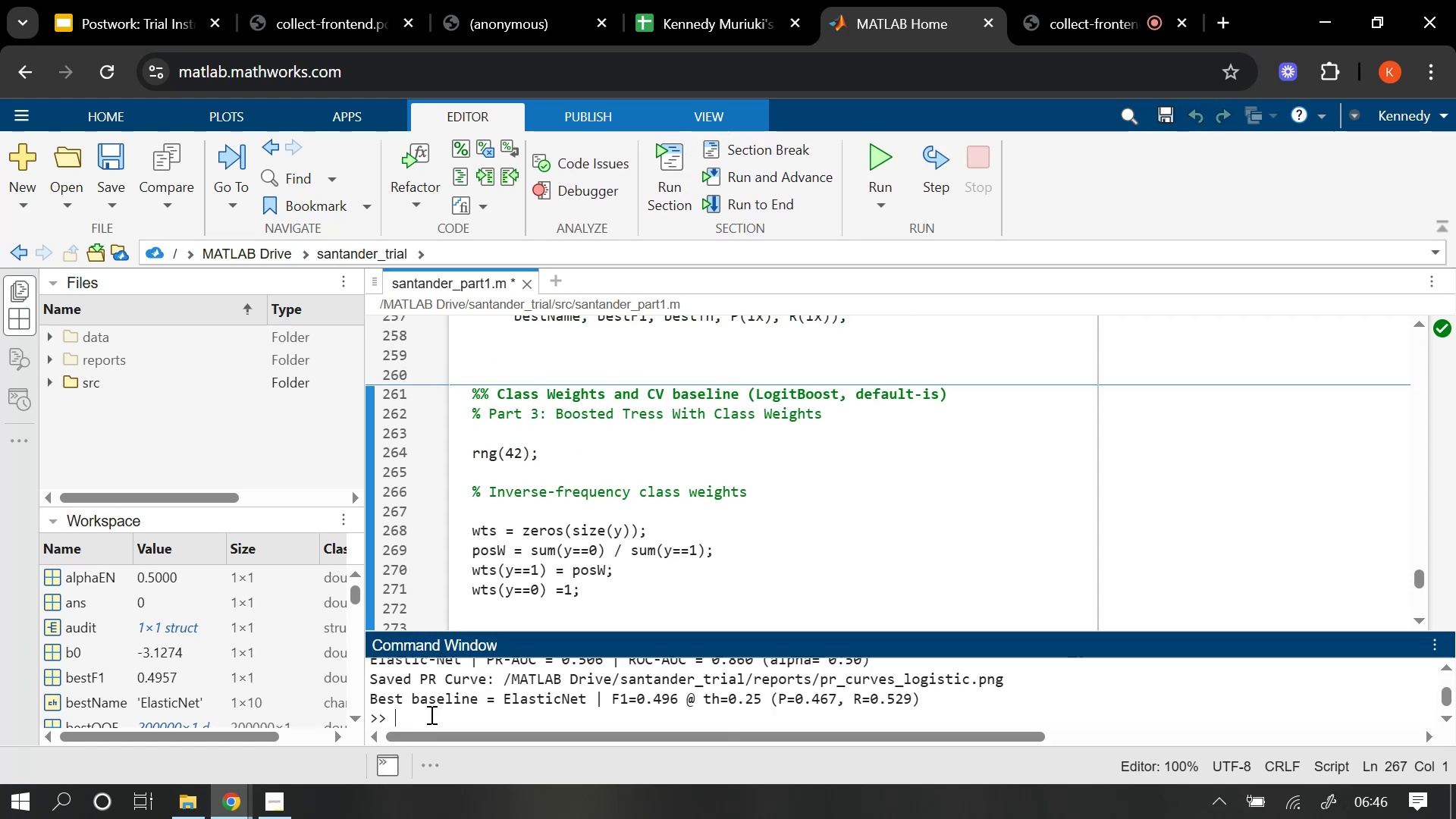 
left_click([628, 516])
 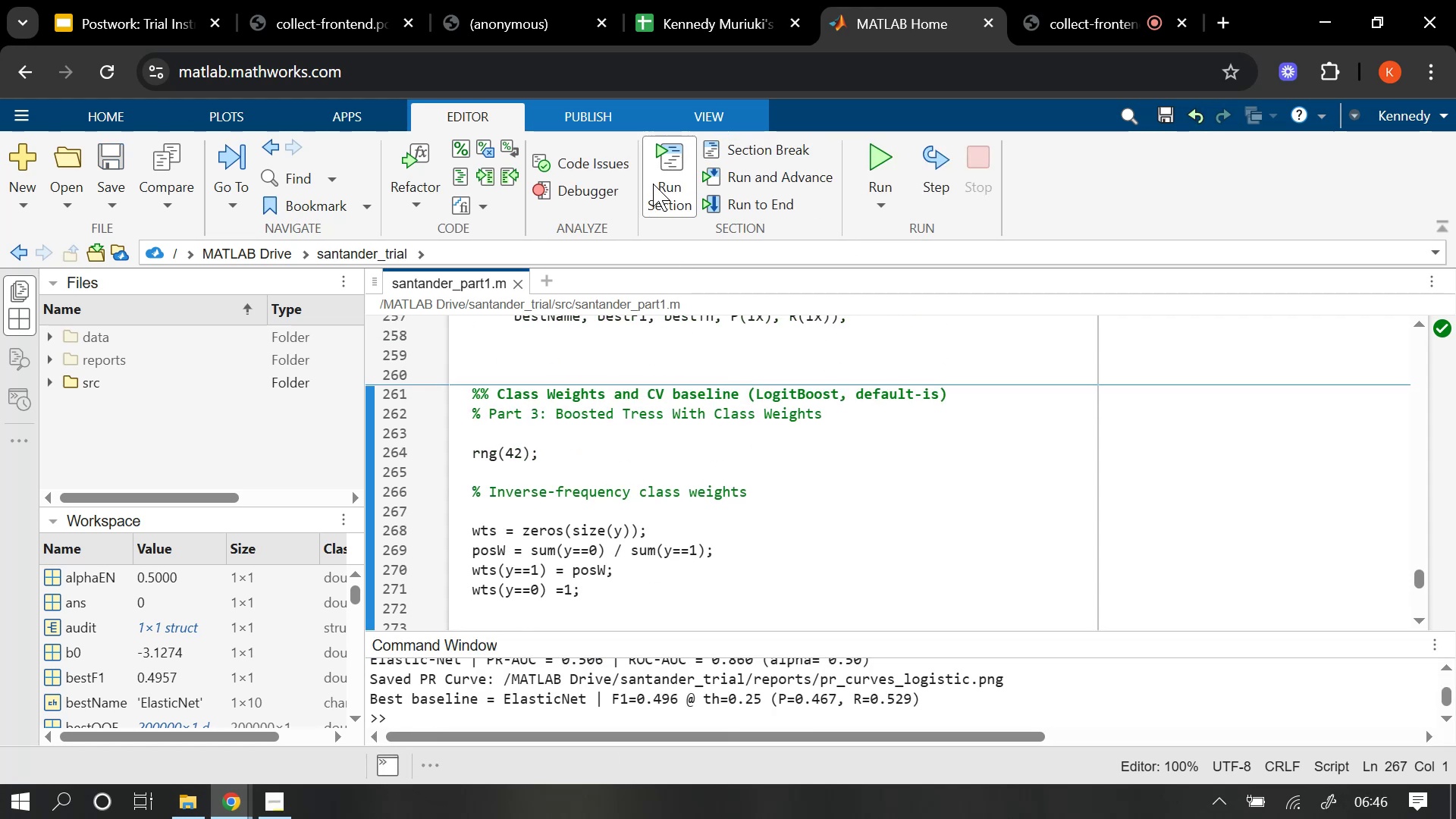 
left_click([658, 157])
 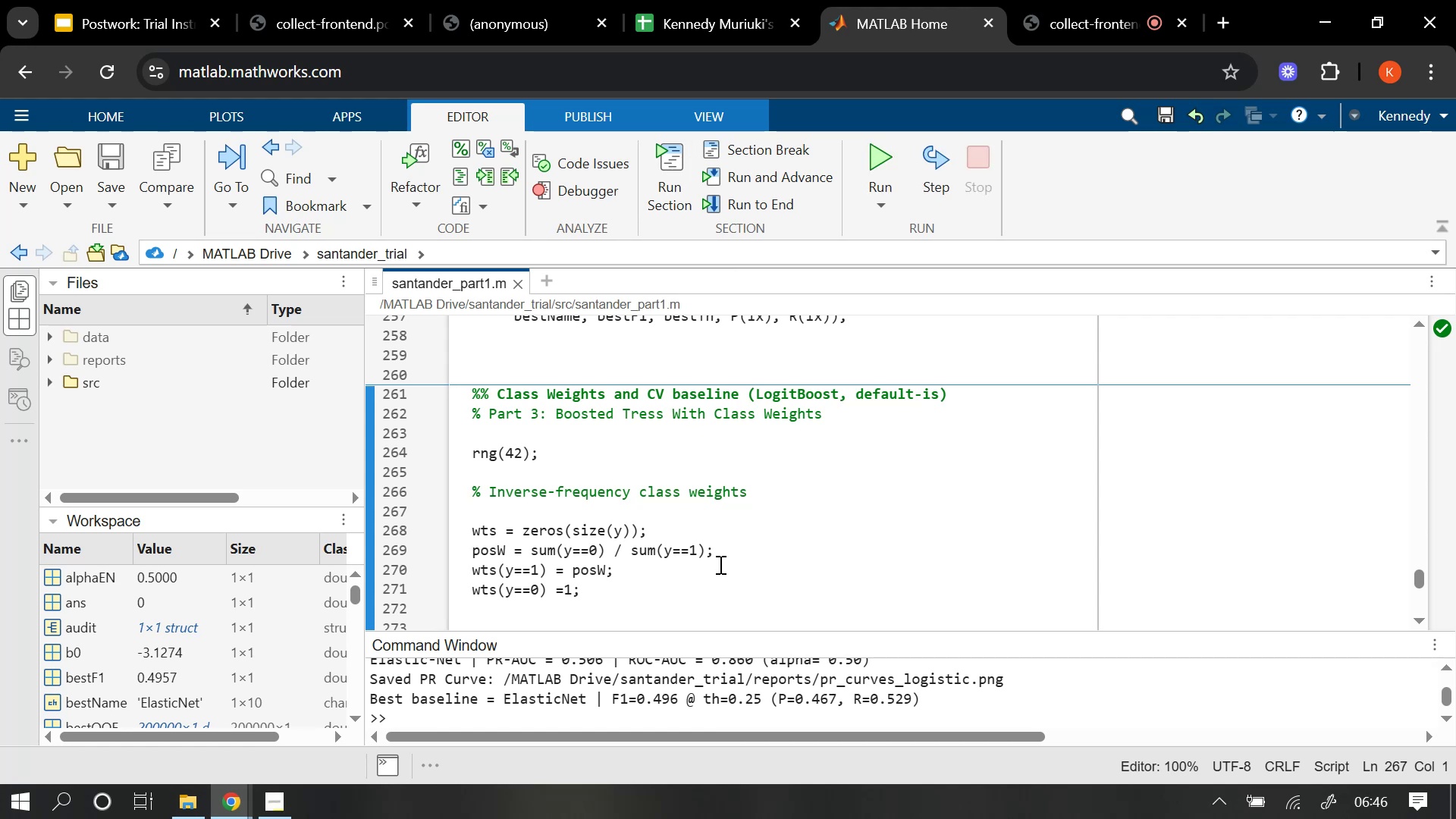 
scroll: coordinate [719, 564], scroll_direction: down, amount: 1.0
 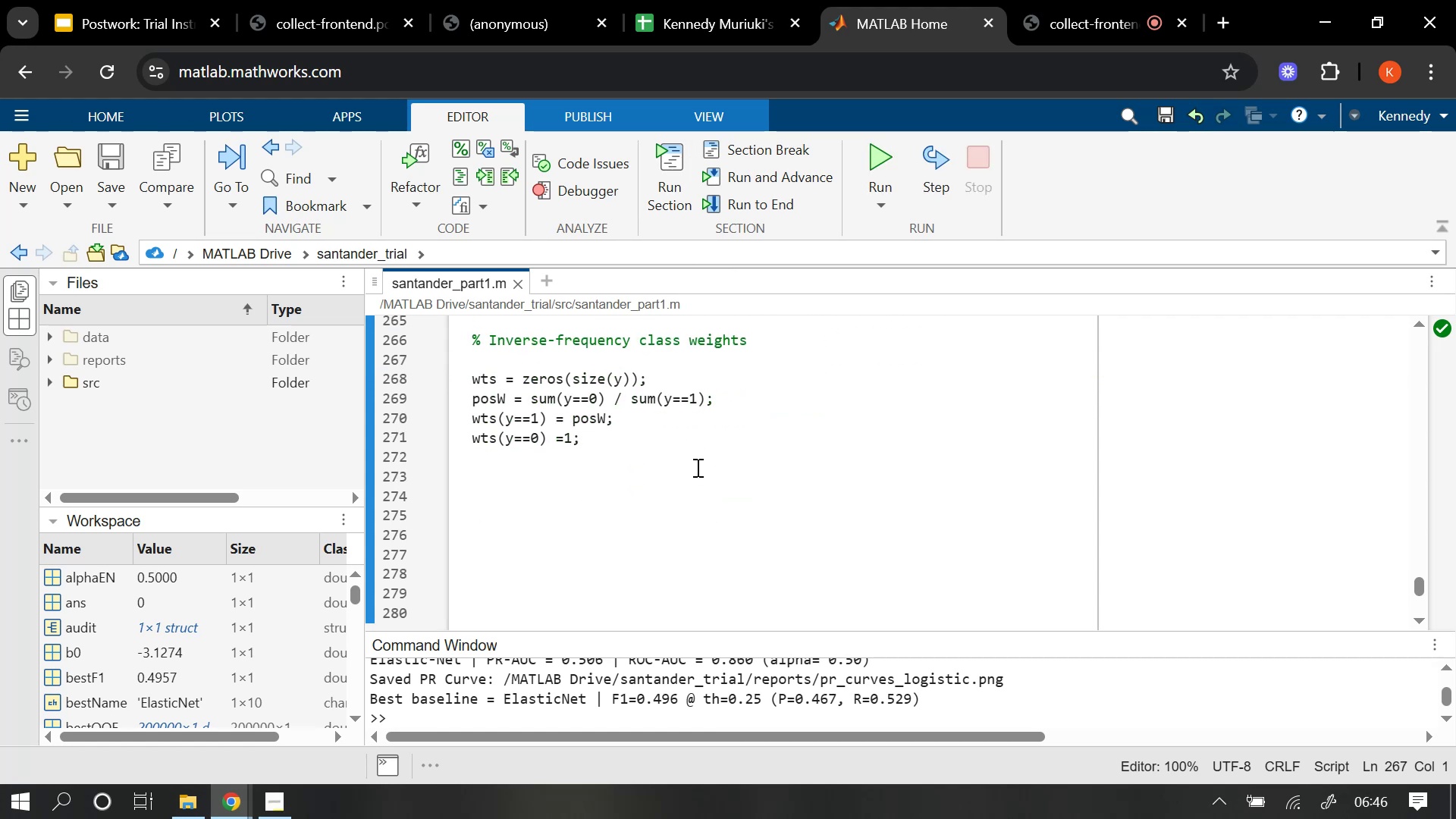 
left_click([683, 453])
 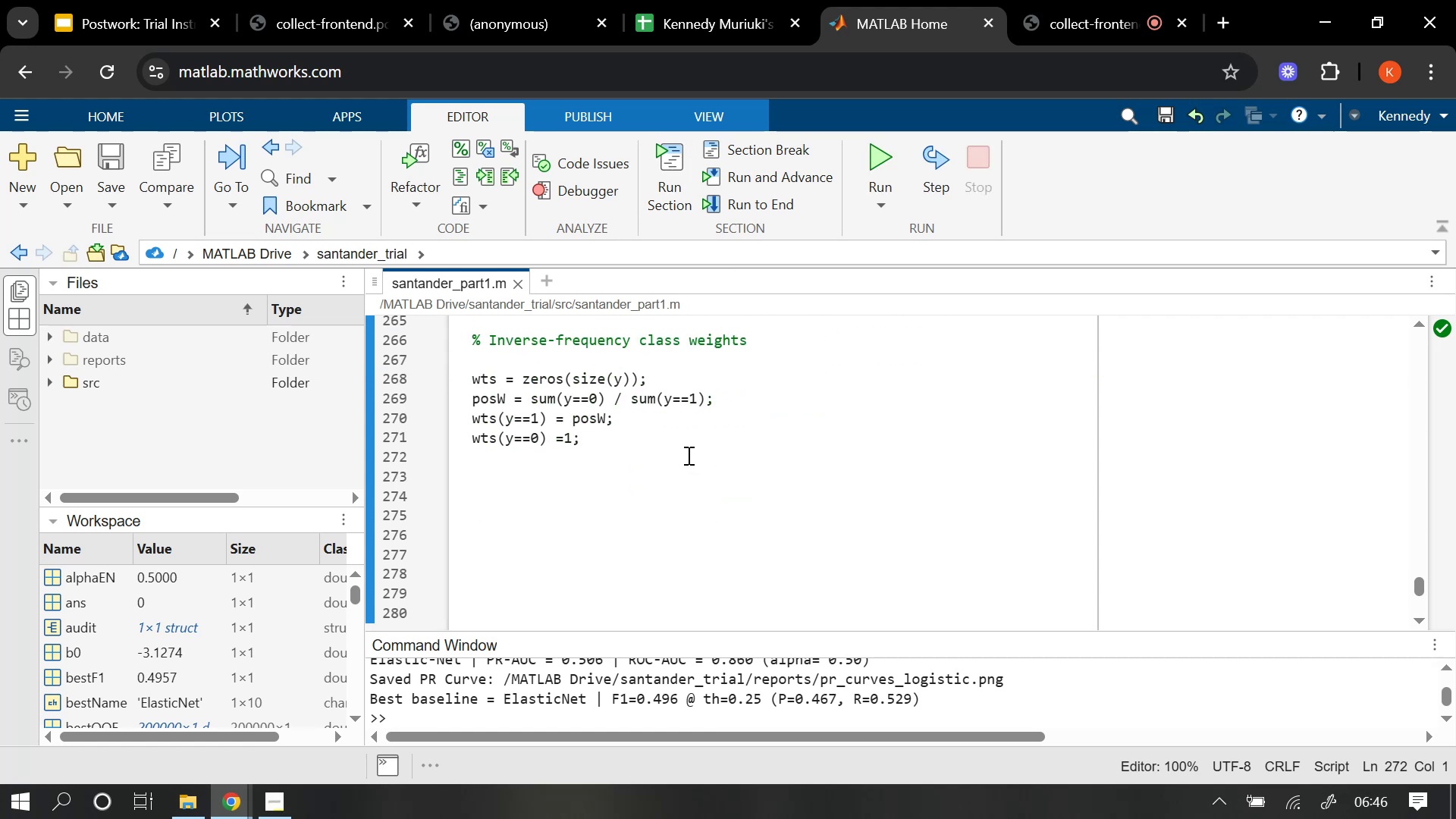 
key(Enter)
 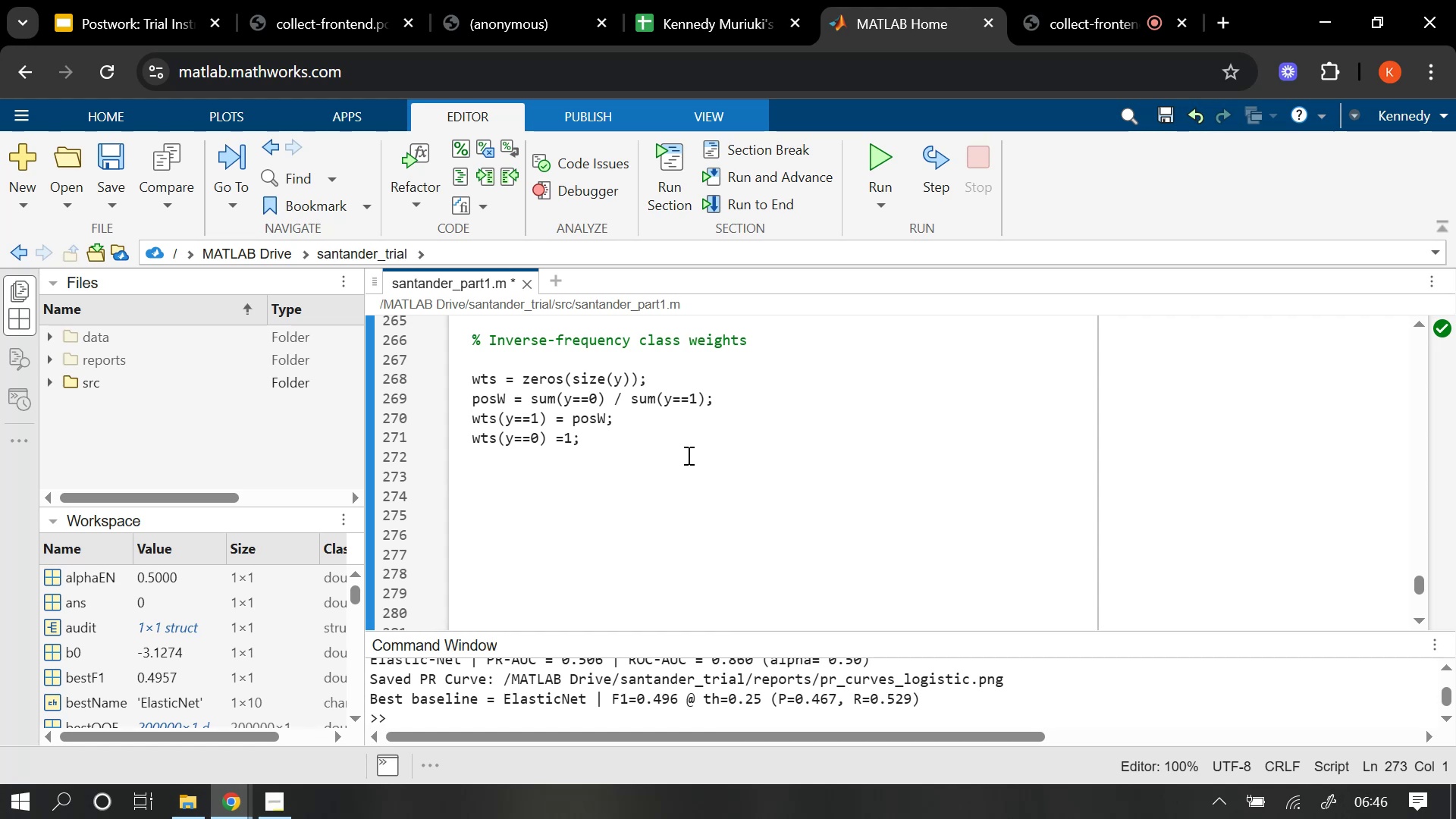 
wait(23.68)
 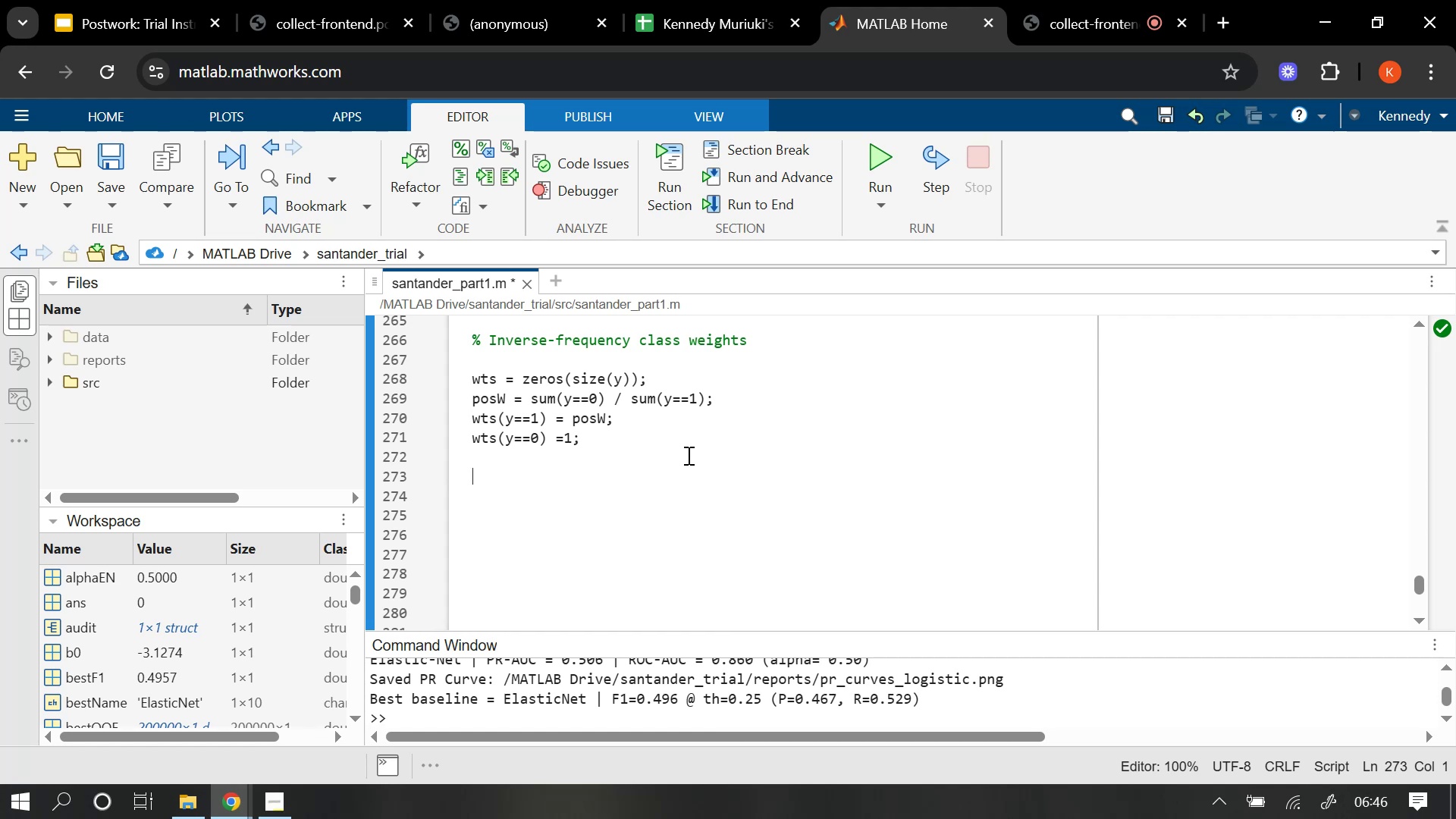 
key(Shift+5)
 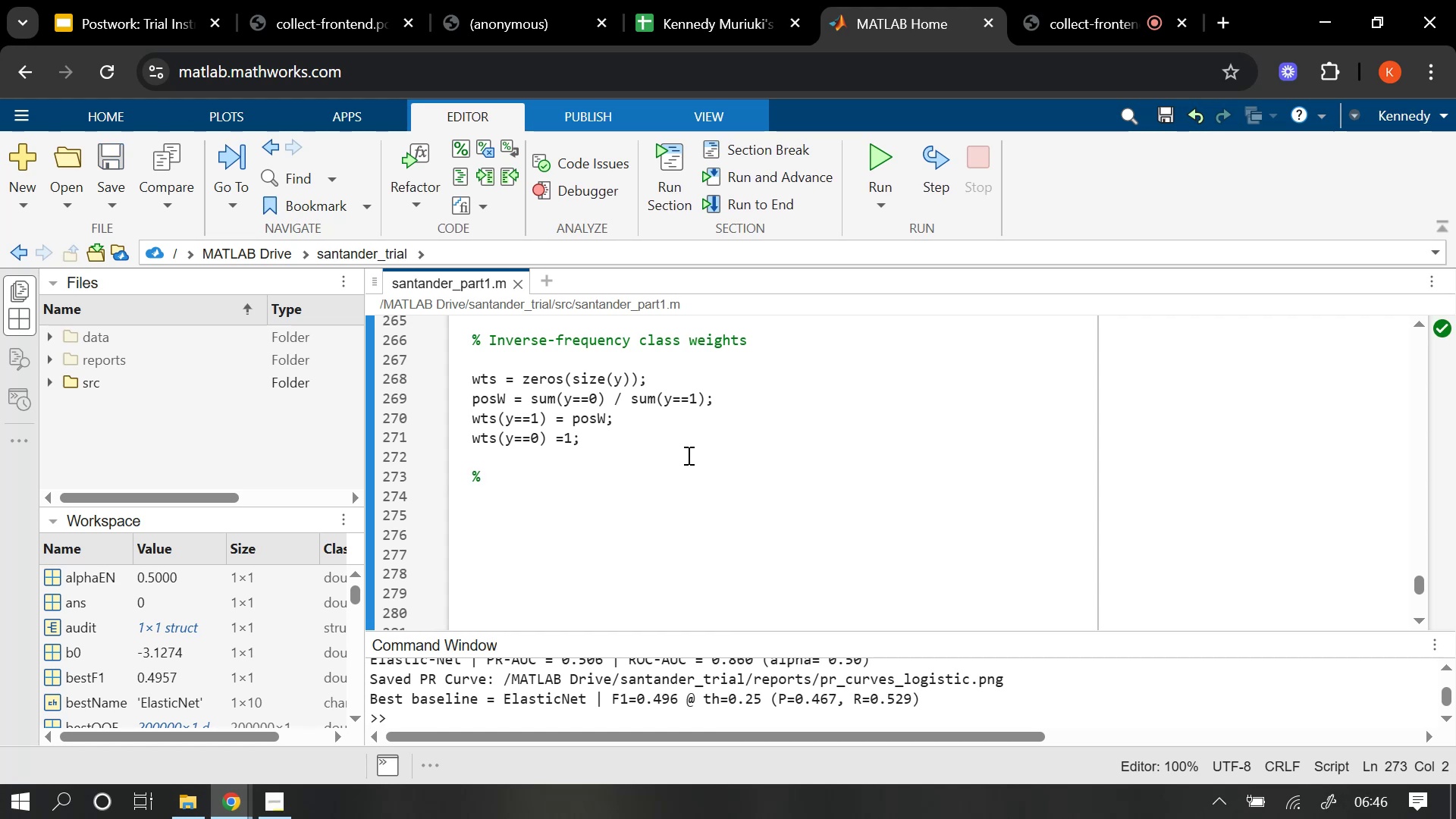 
wait(7.52)
 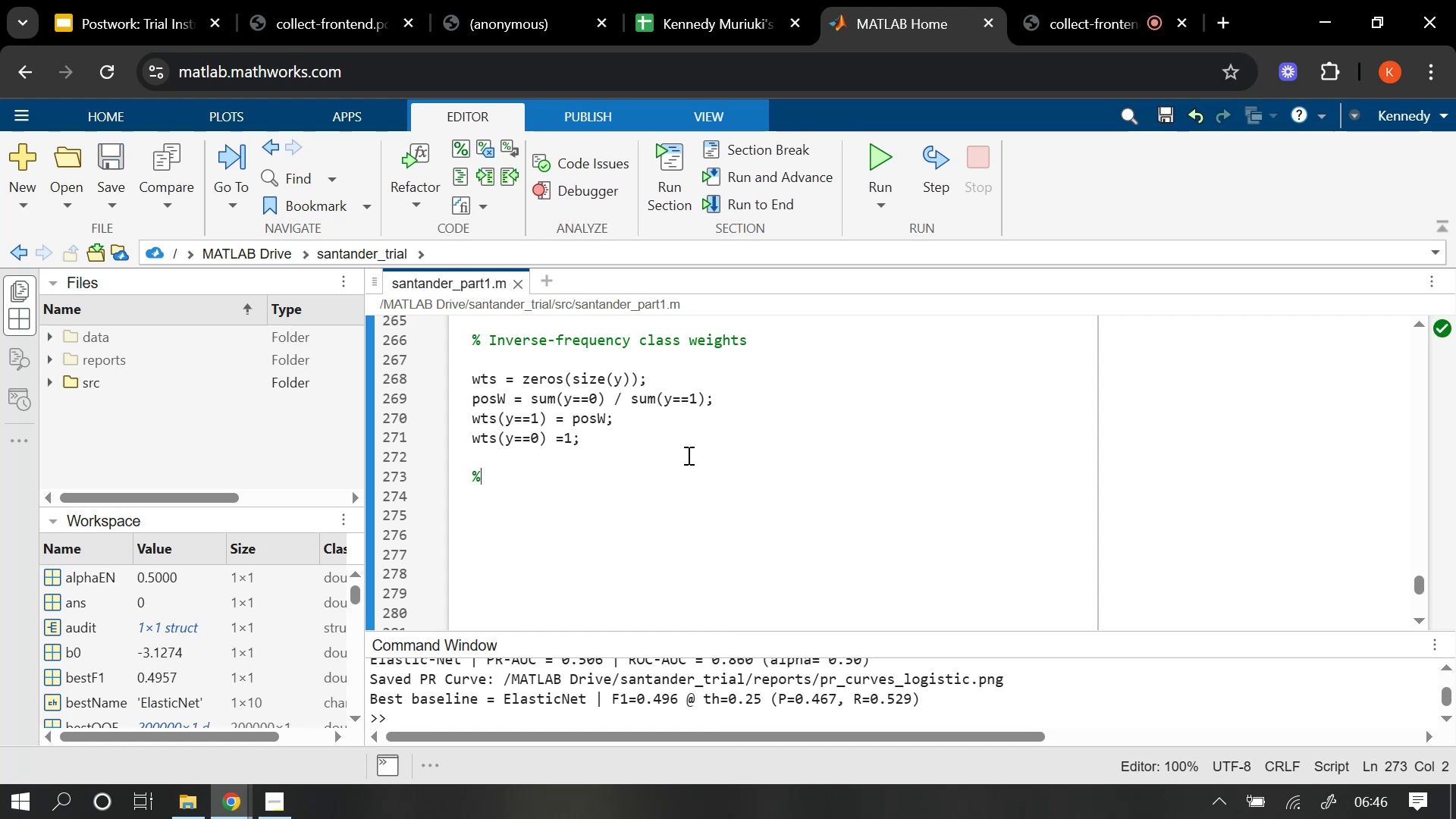 
key(Space)
 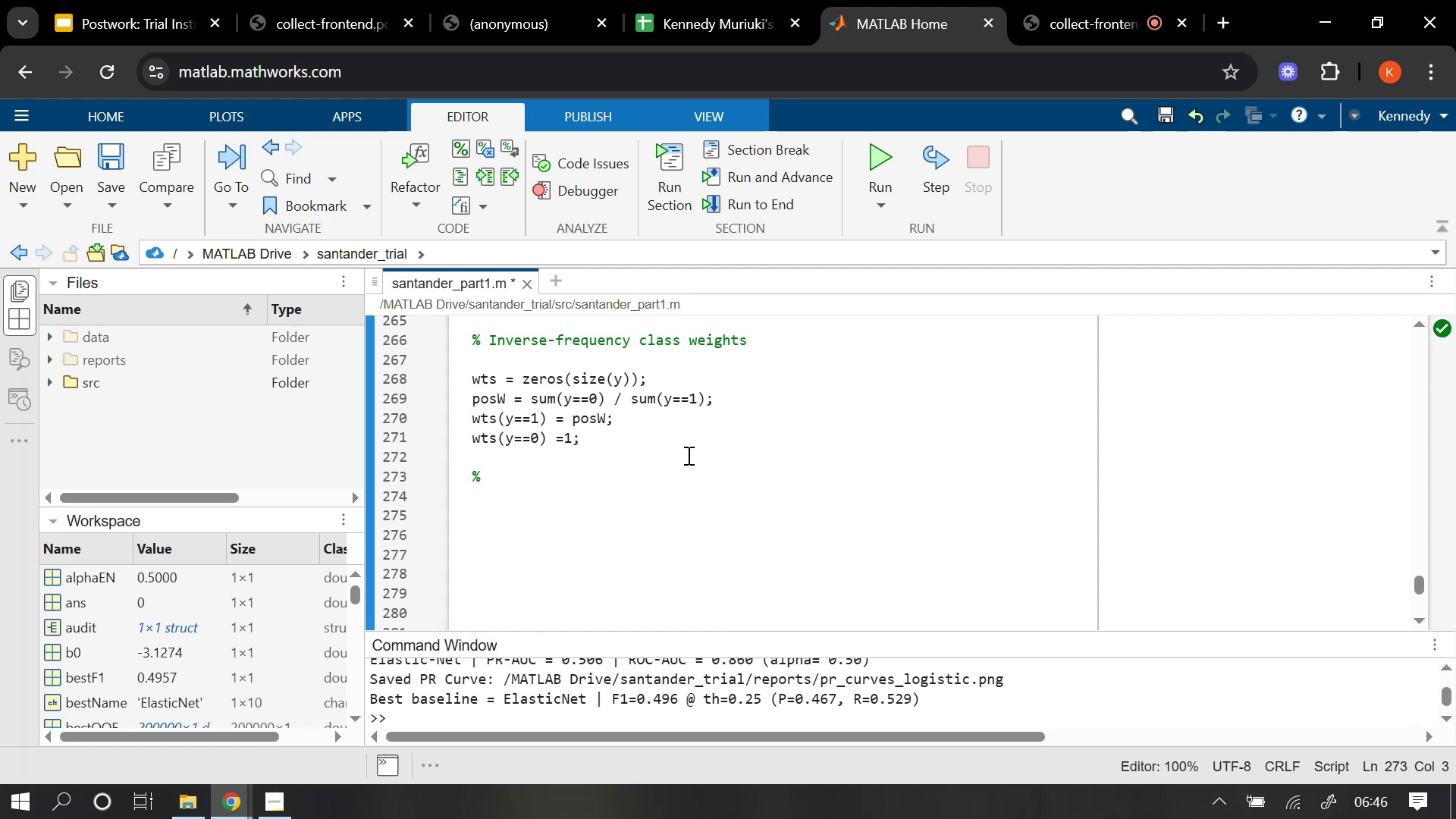 
type(Simple baseline params)
 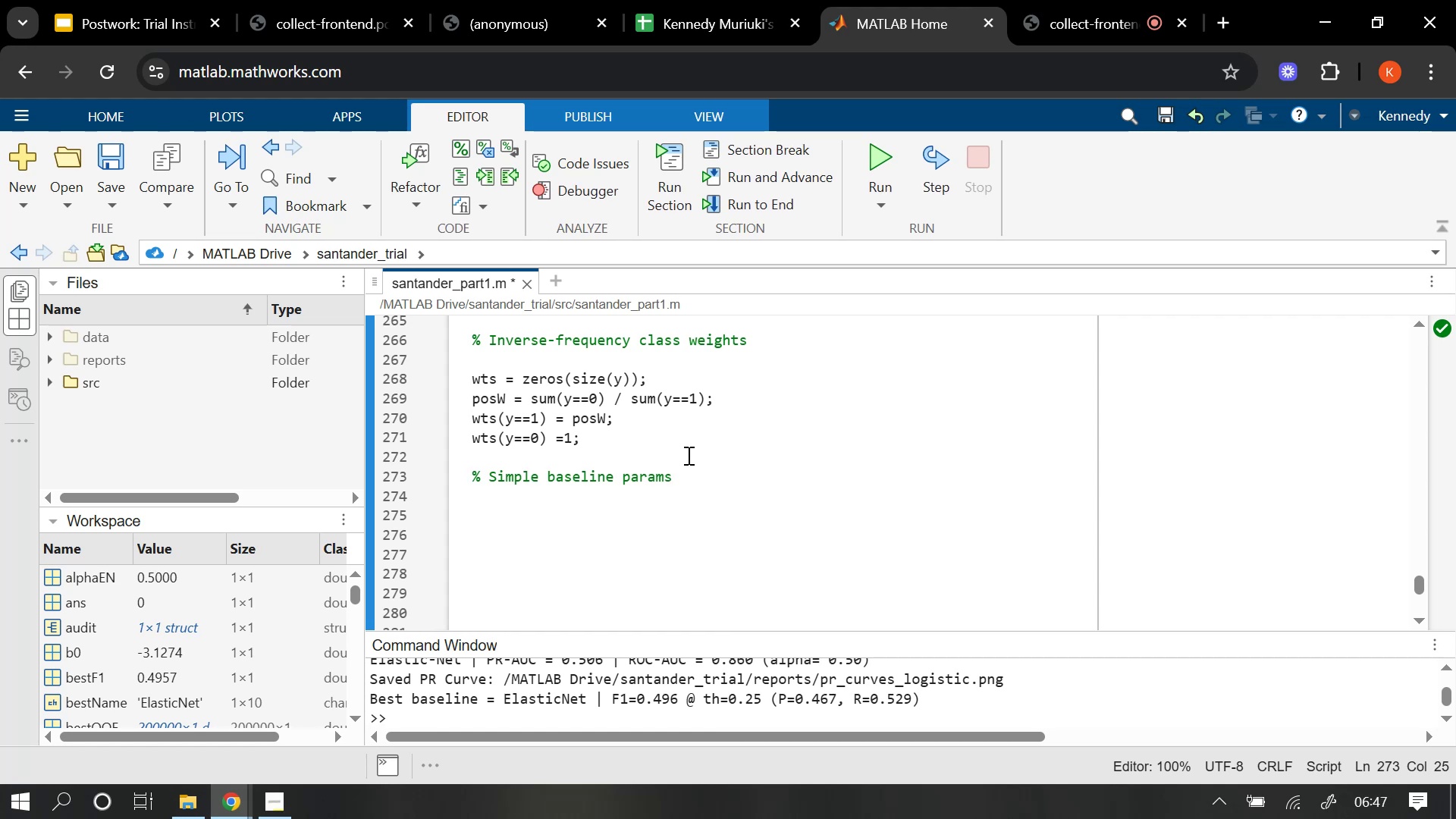 
wait(10.69)
 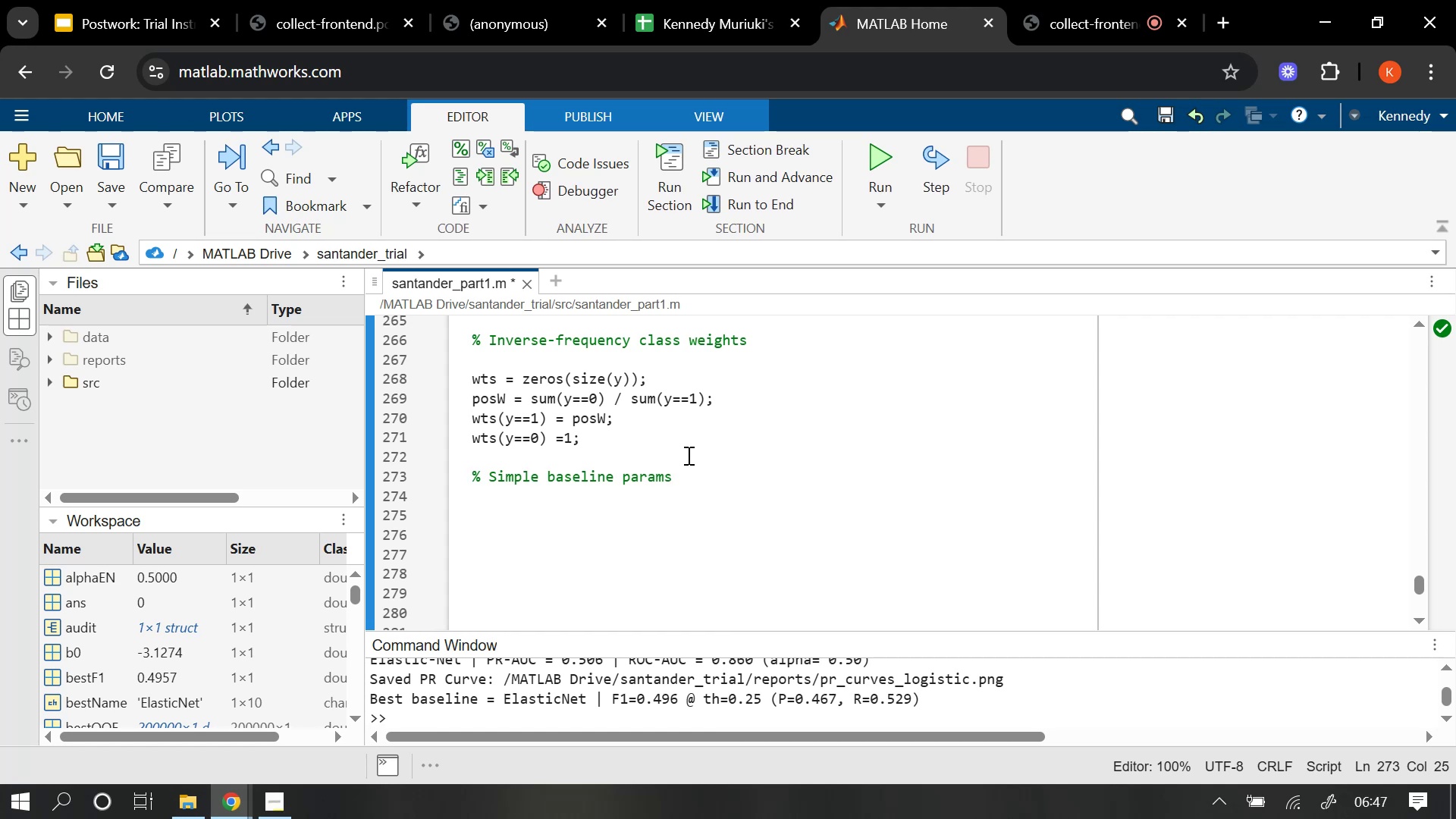 
type( ensure)
key(Backspace)
key(Backspace)
key(Backspace)
key(Backspace)
key(Backspace)
key(Backspace)
key(Backspace)
 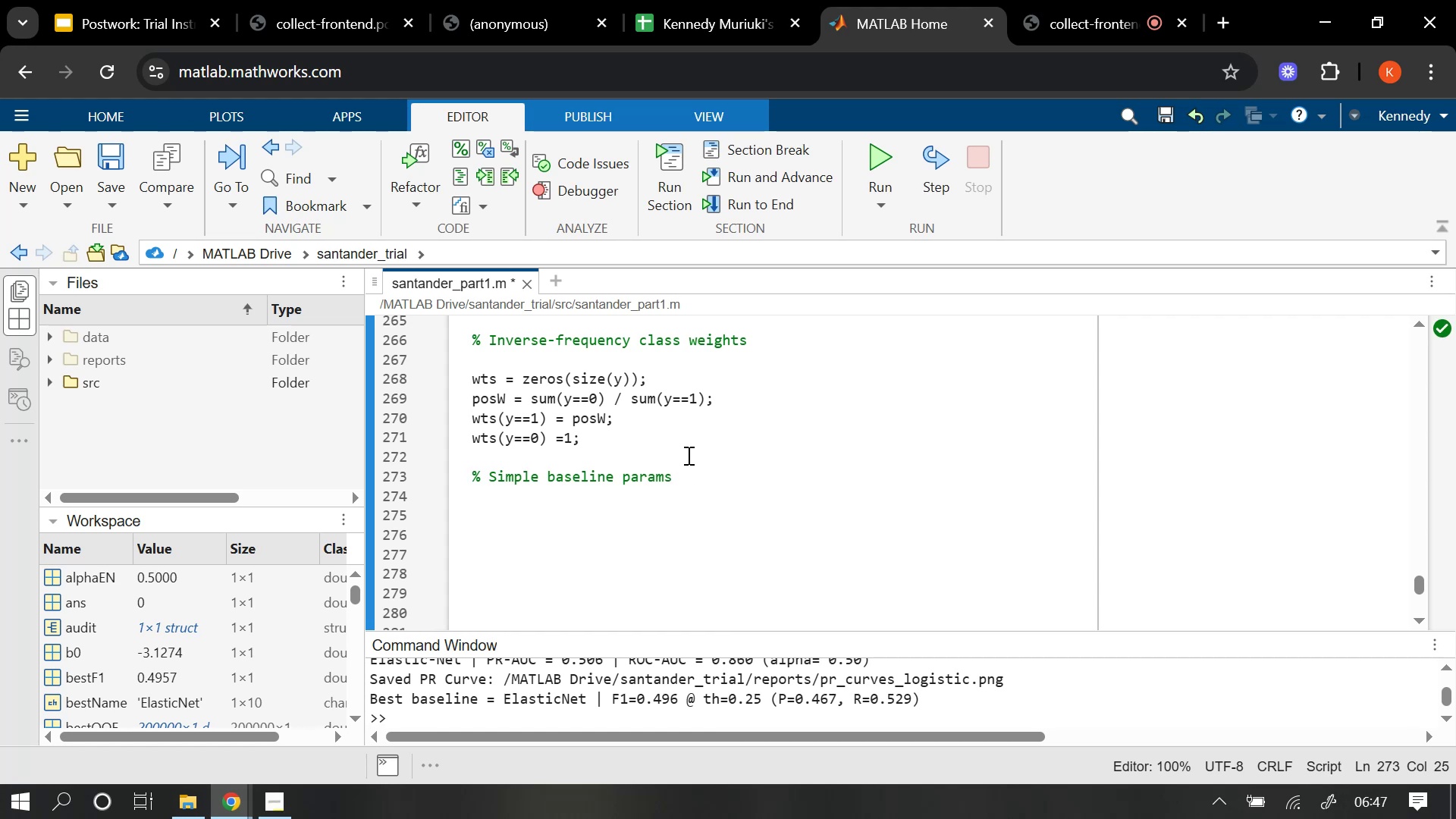 
key(Enter)
 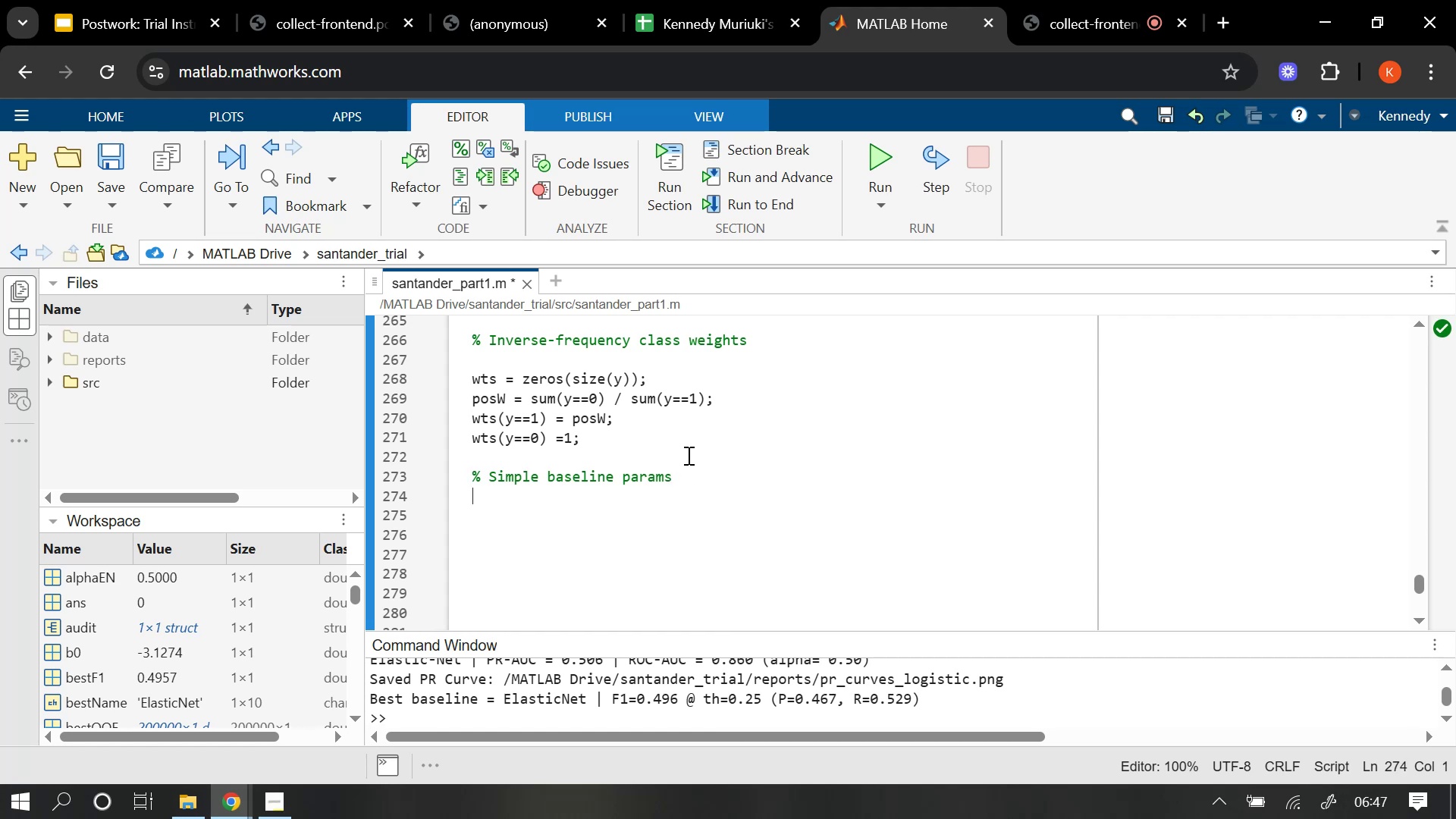 
type(numTres)
key(Backspace)
type(es = 100;)
 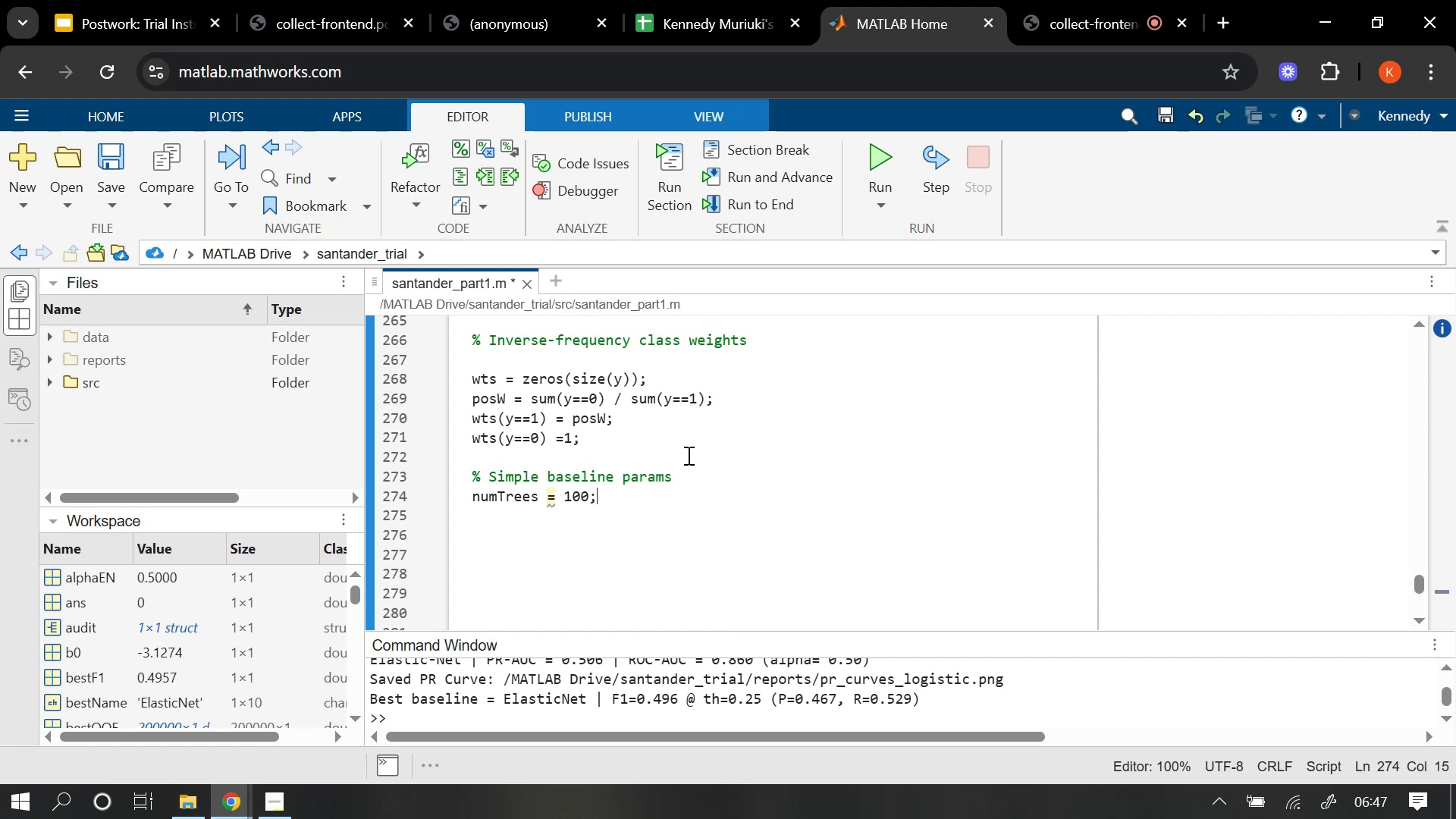 
key(Enter)
 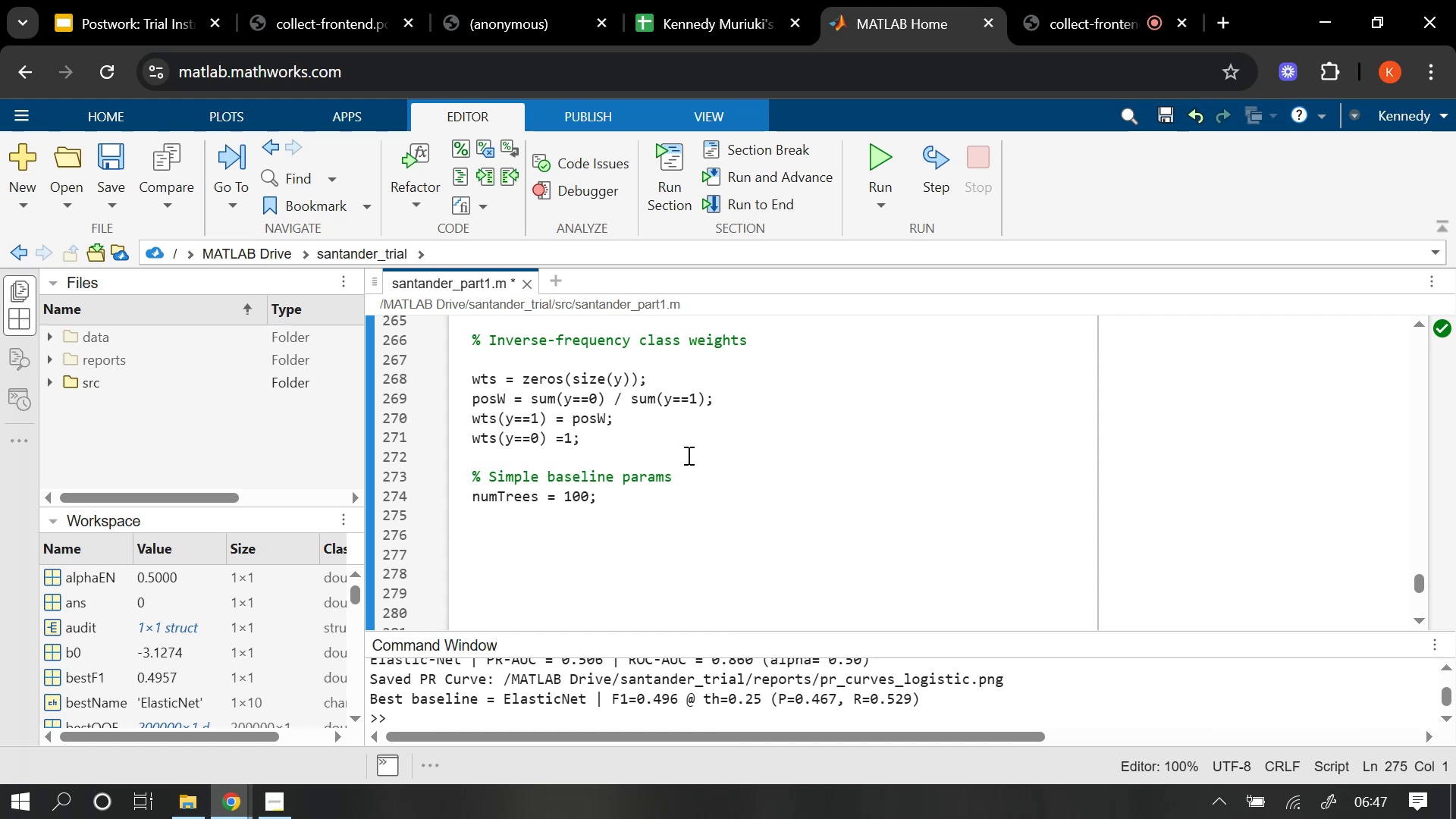 
wait(14.7)
 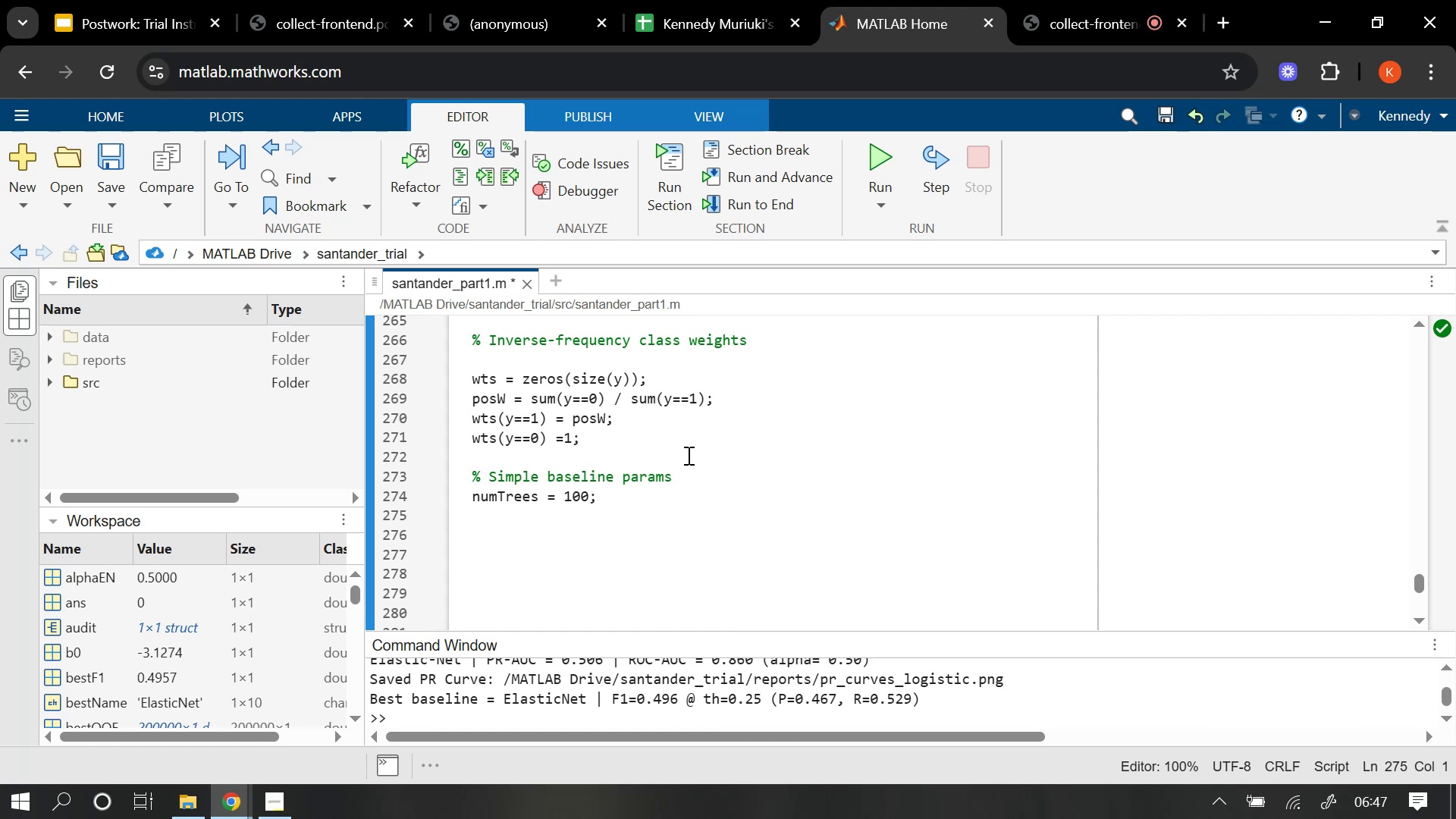 
type(learnRate = 0.1;)
 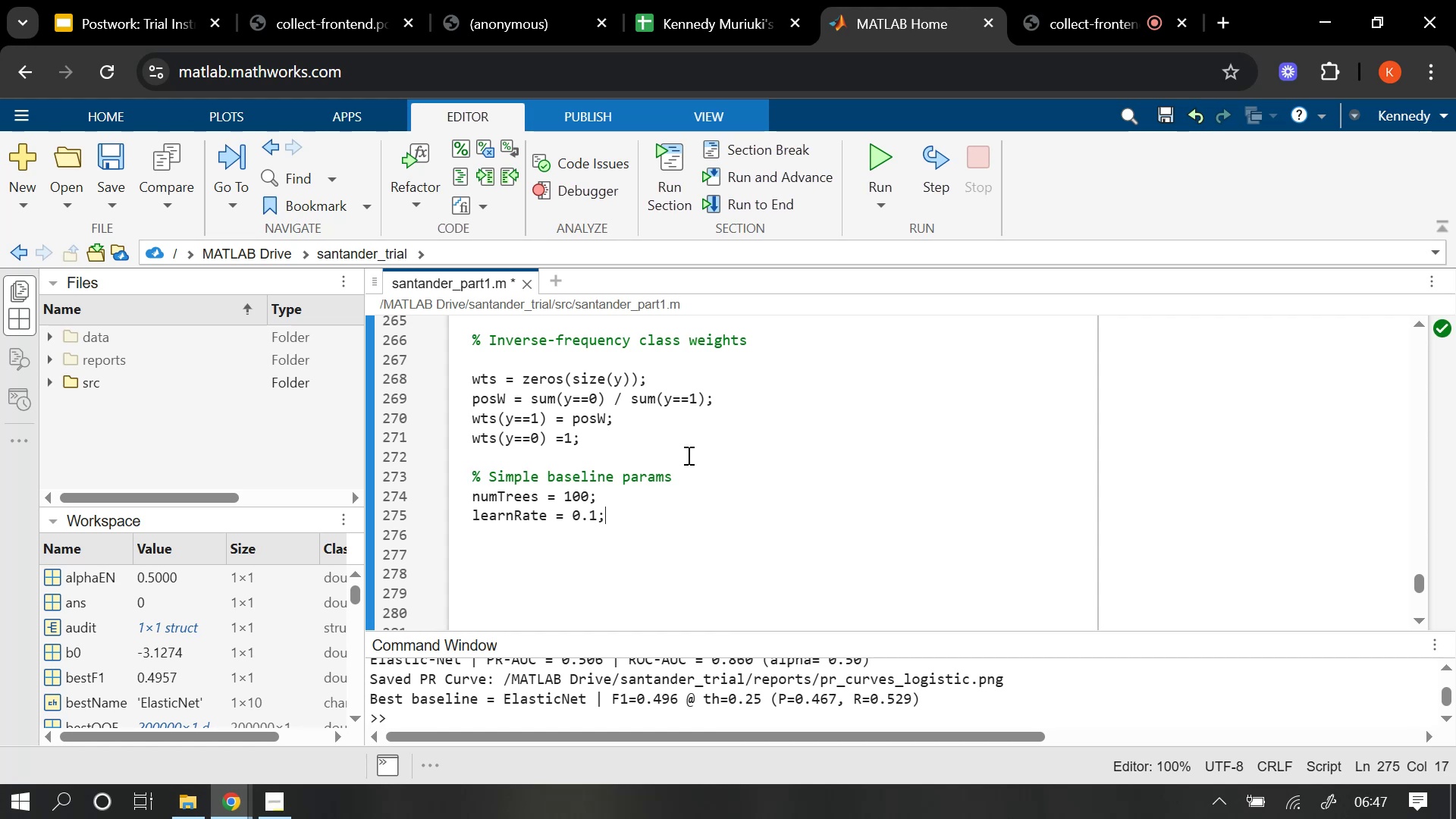 
wait(11.15)
 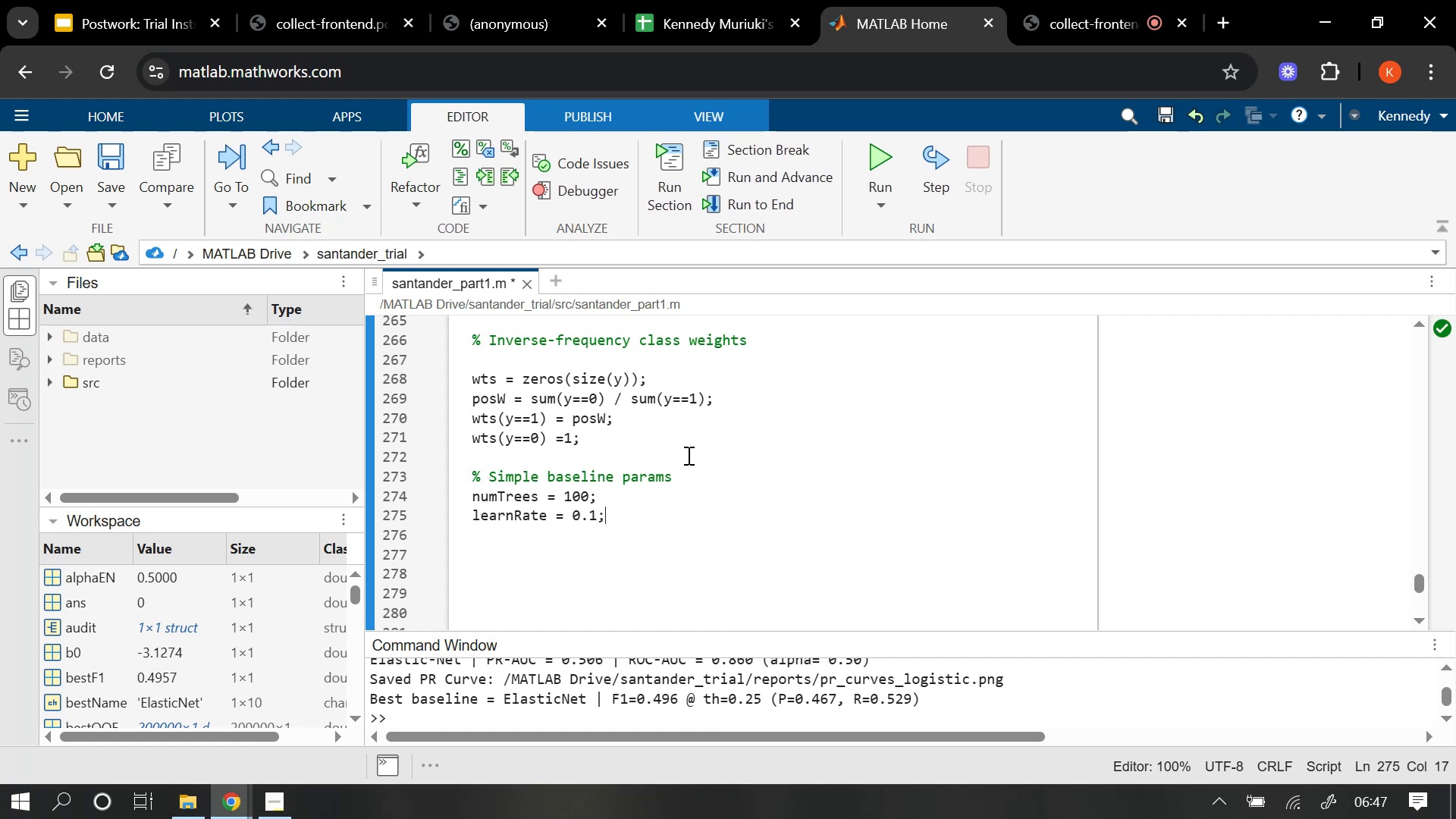 
left_click([475, 524])
 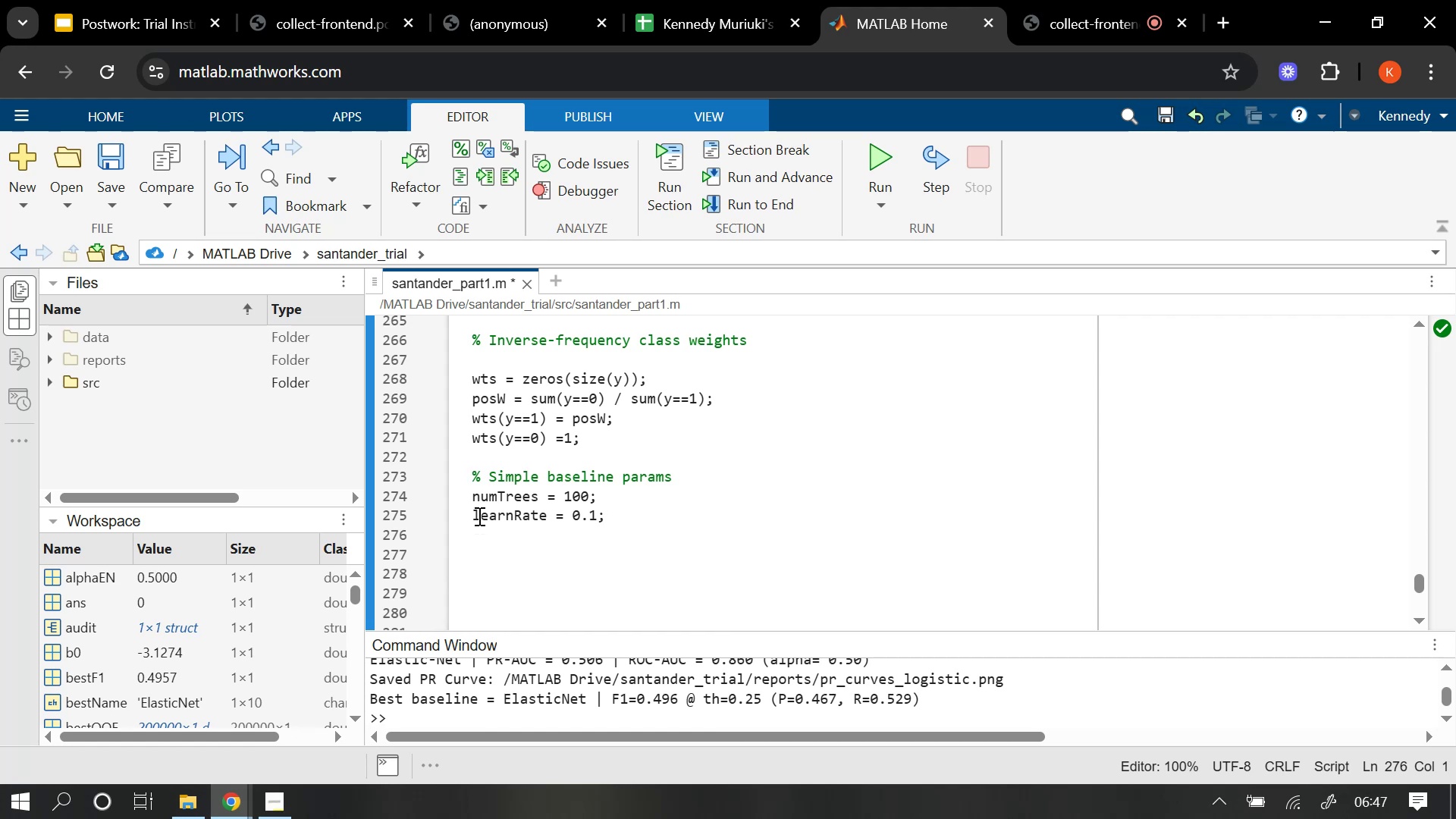 
left_click([477, 510])
 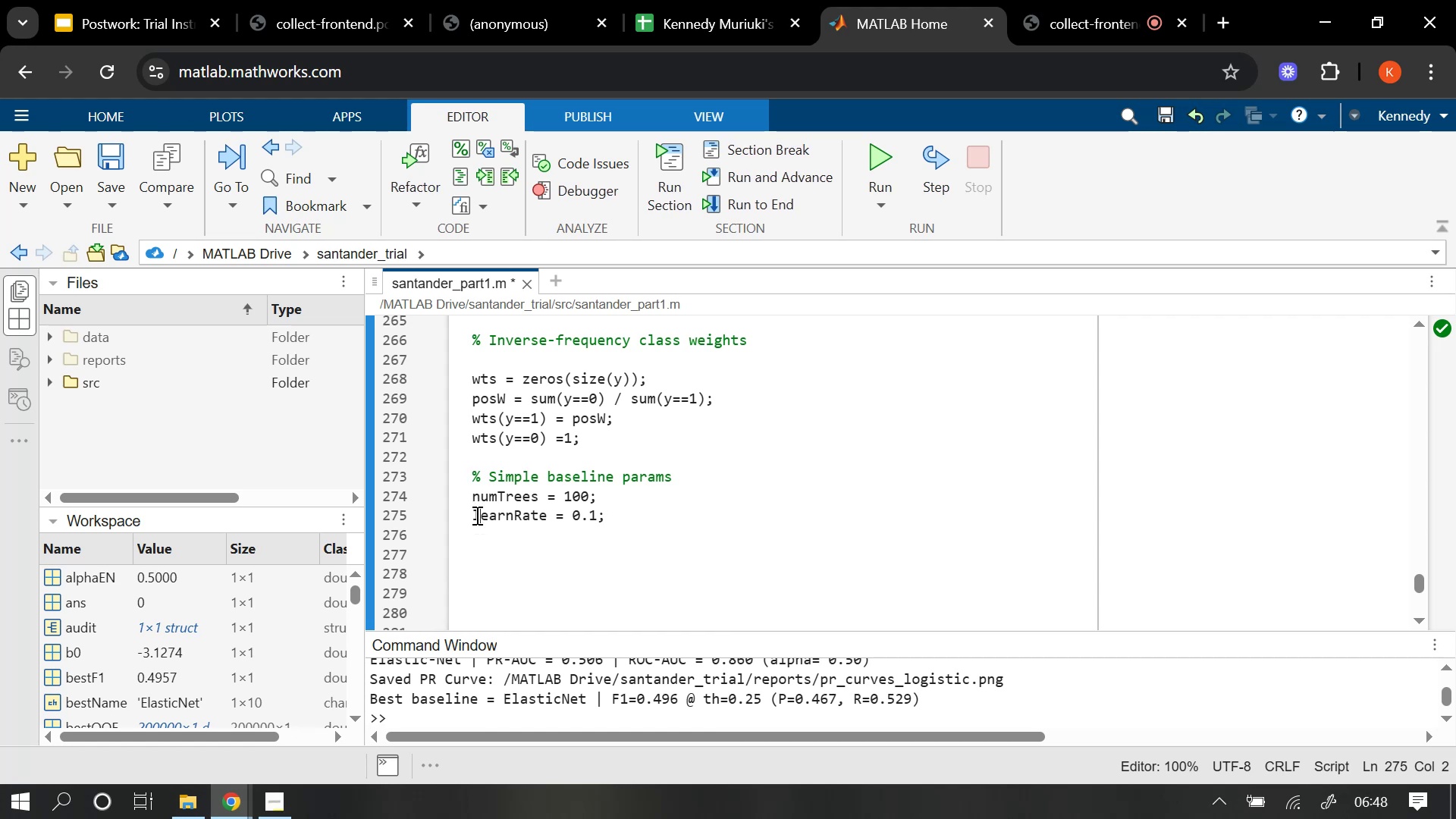 
left_click([475, 516])
 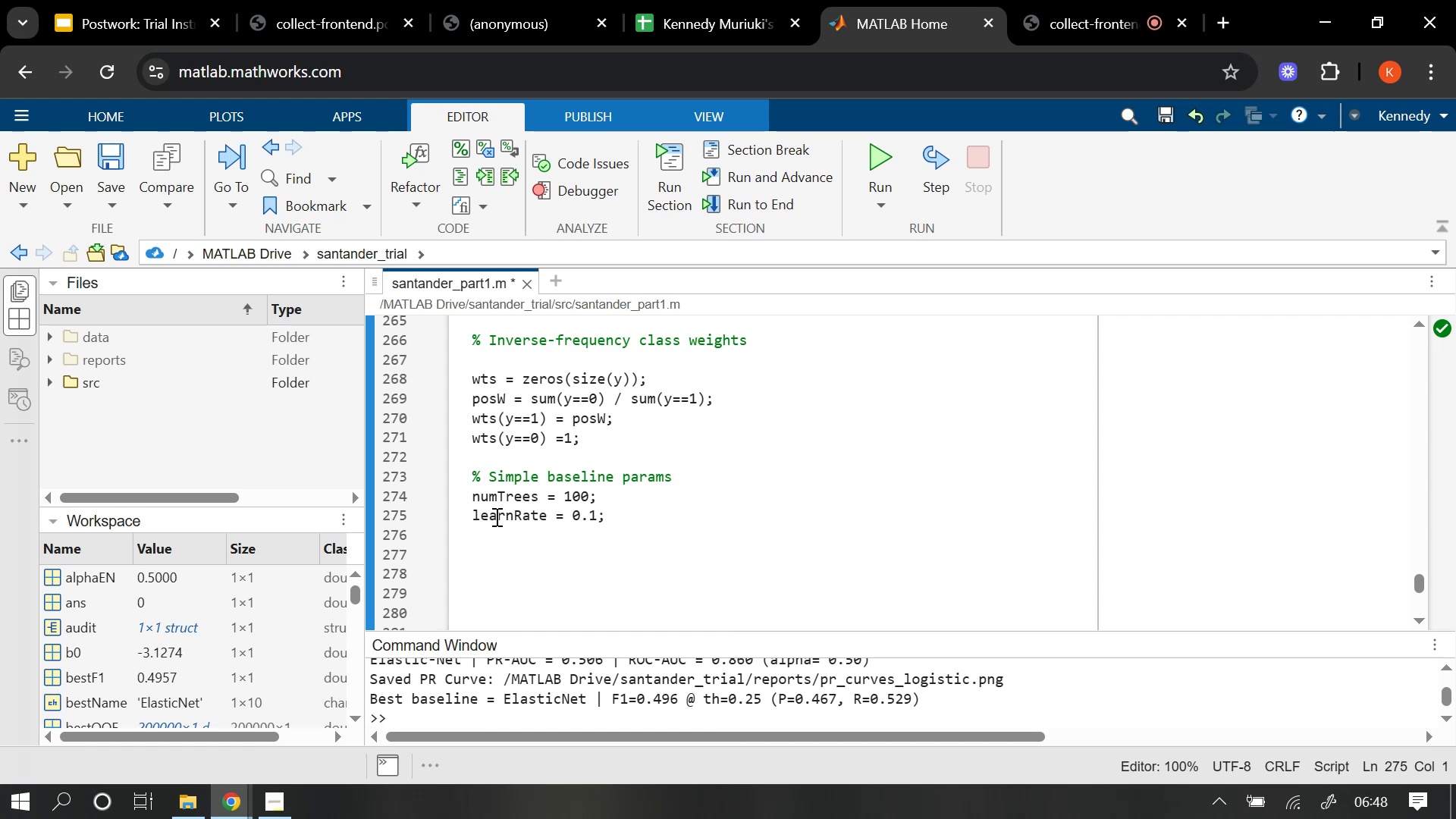 
key(Backspace)
 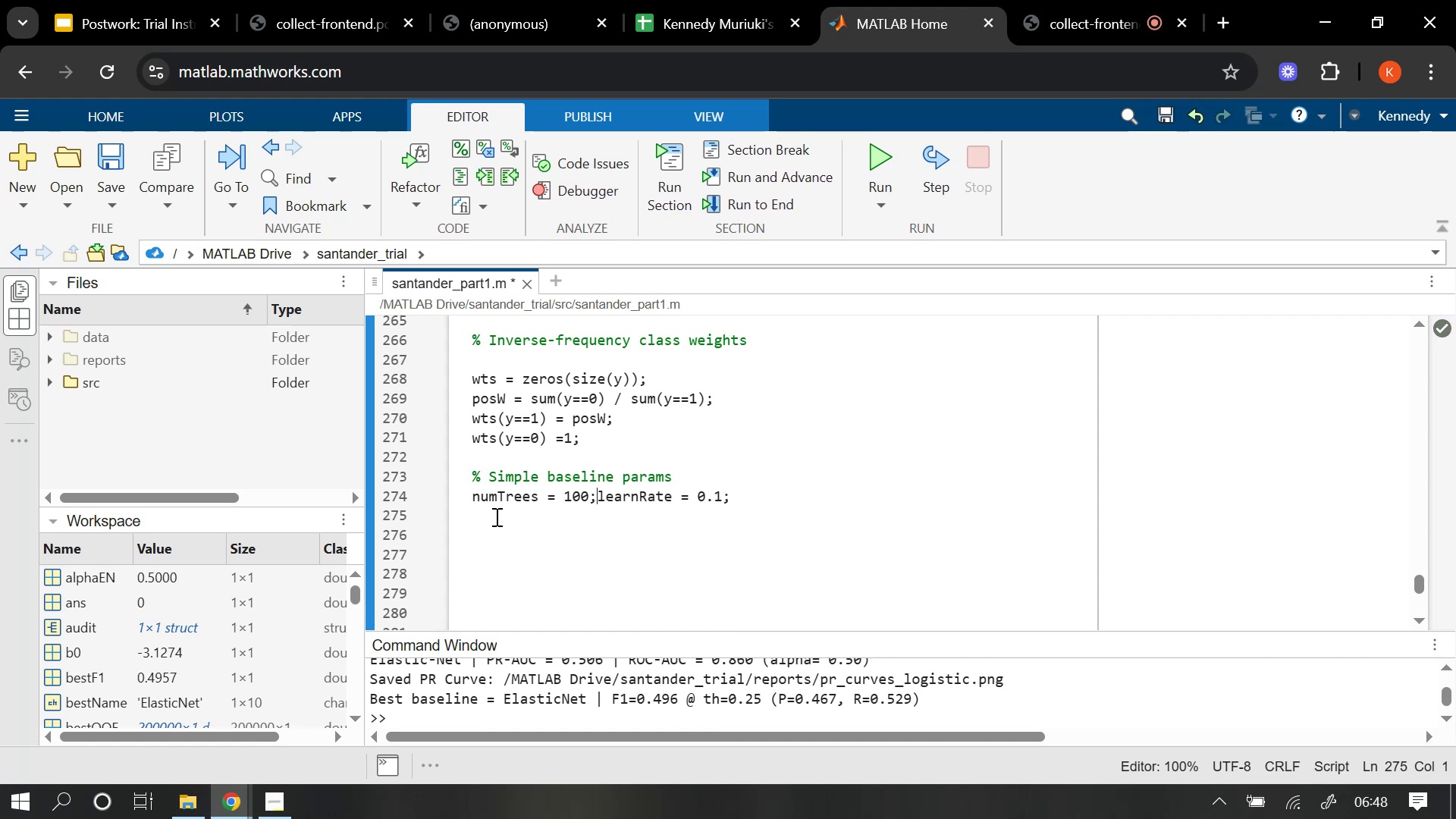 
key(Space)
 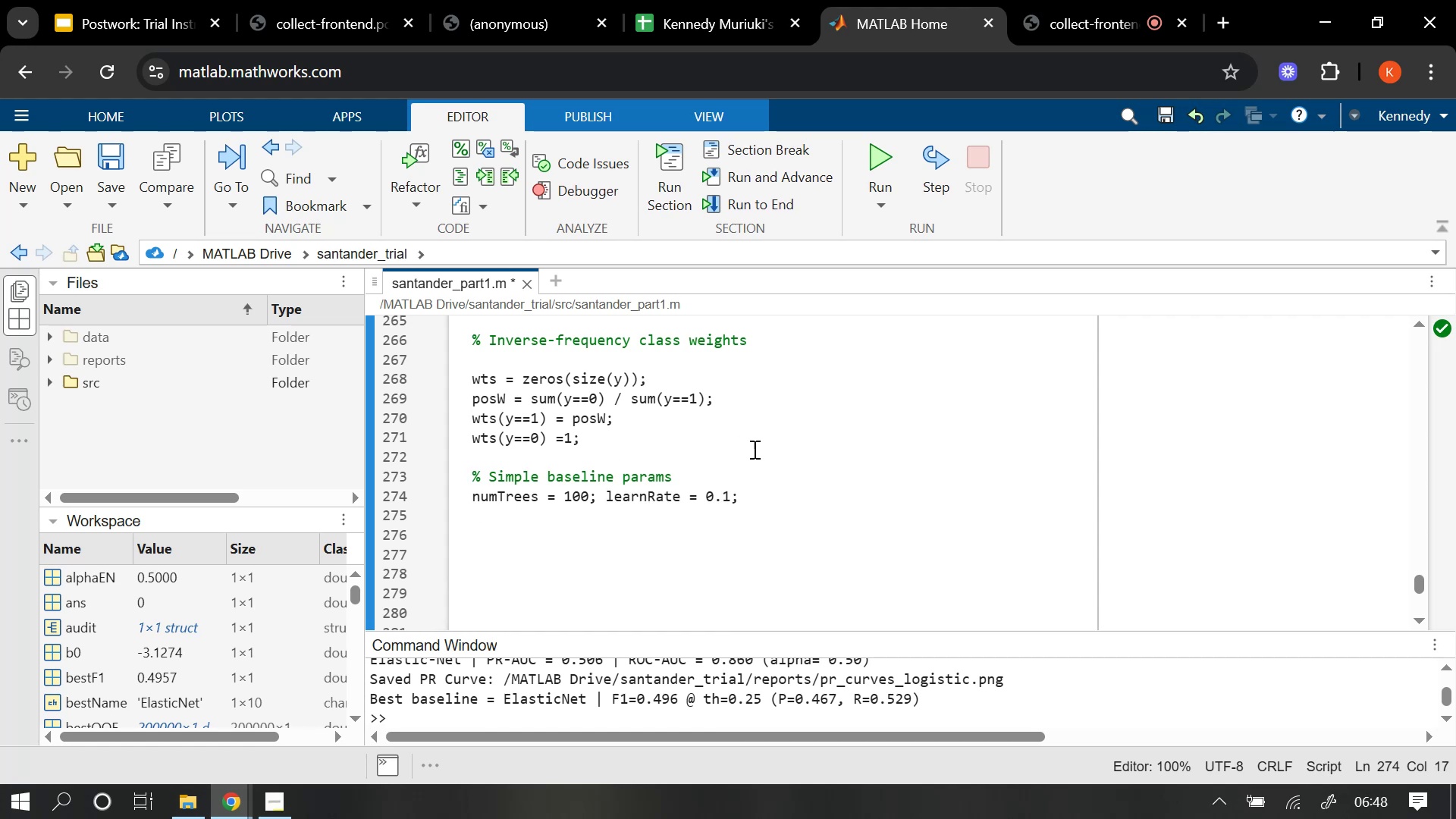 
left_click([764, 500])
 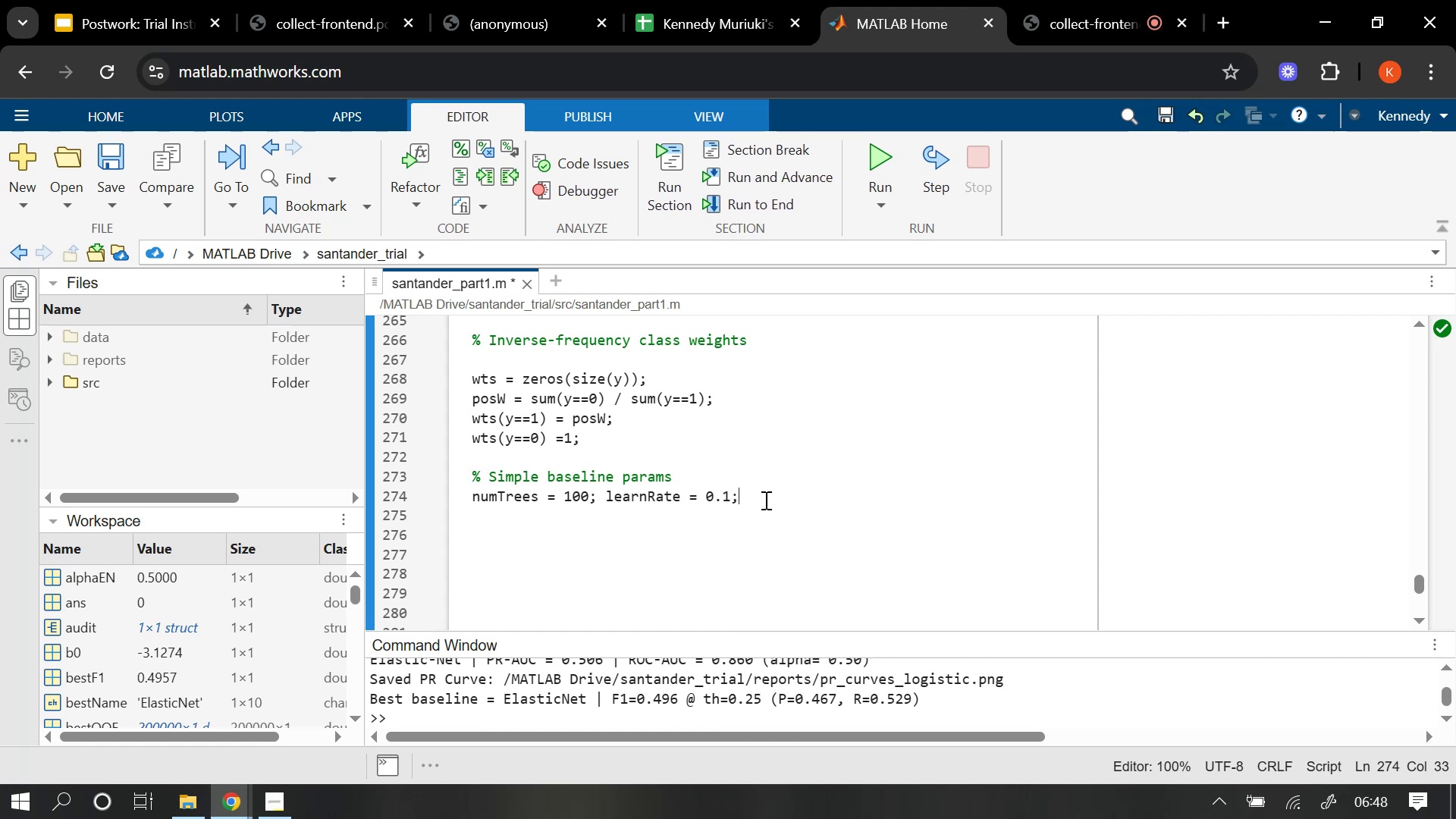 
key(Space)
 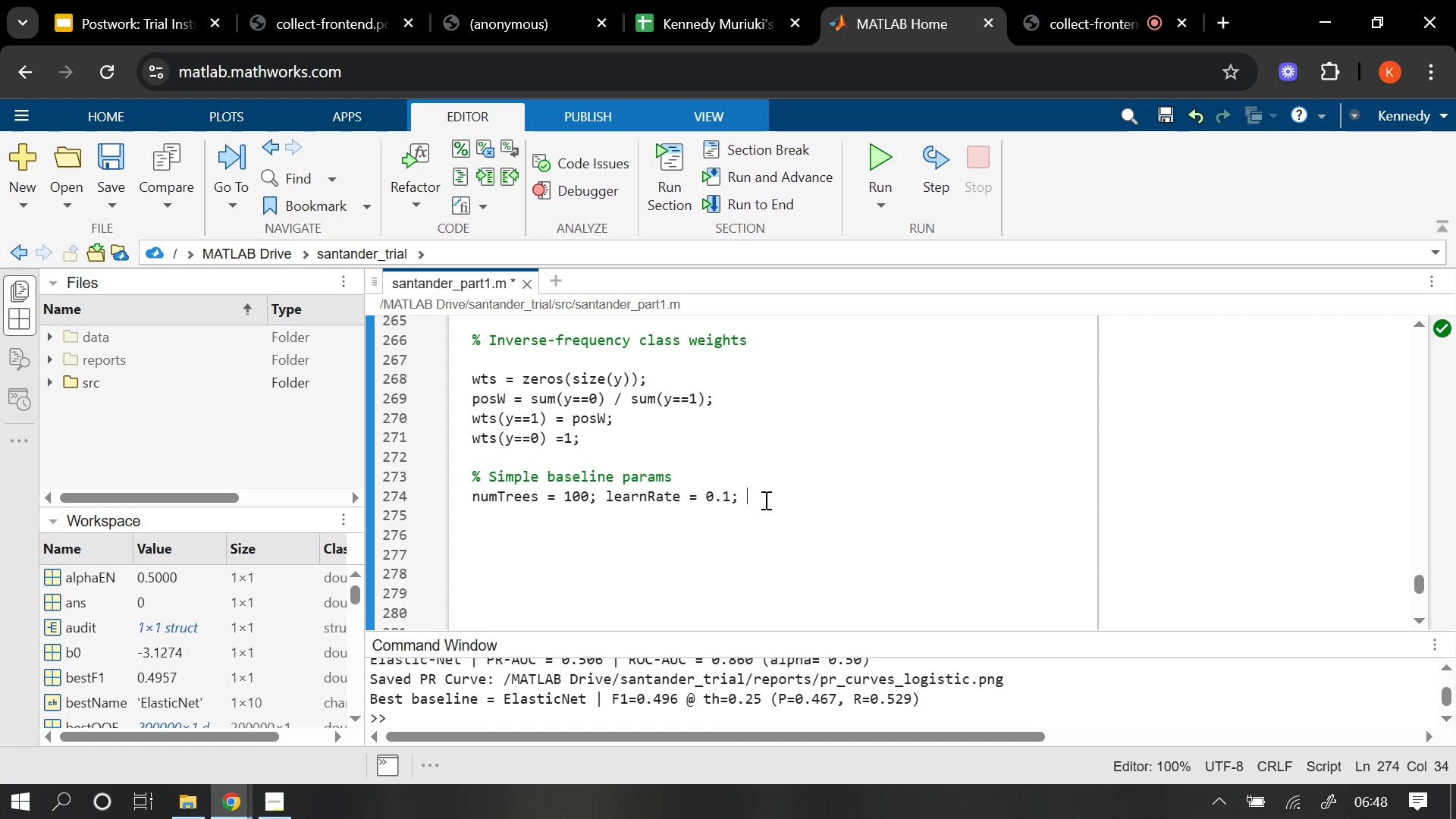 
type(maxSplits =10;  )
 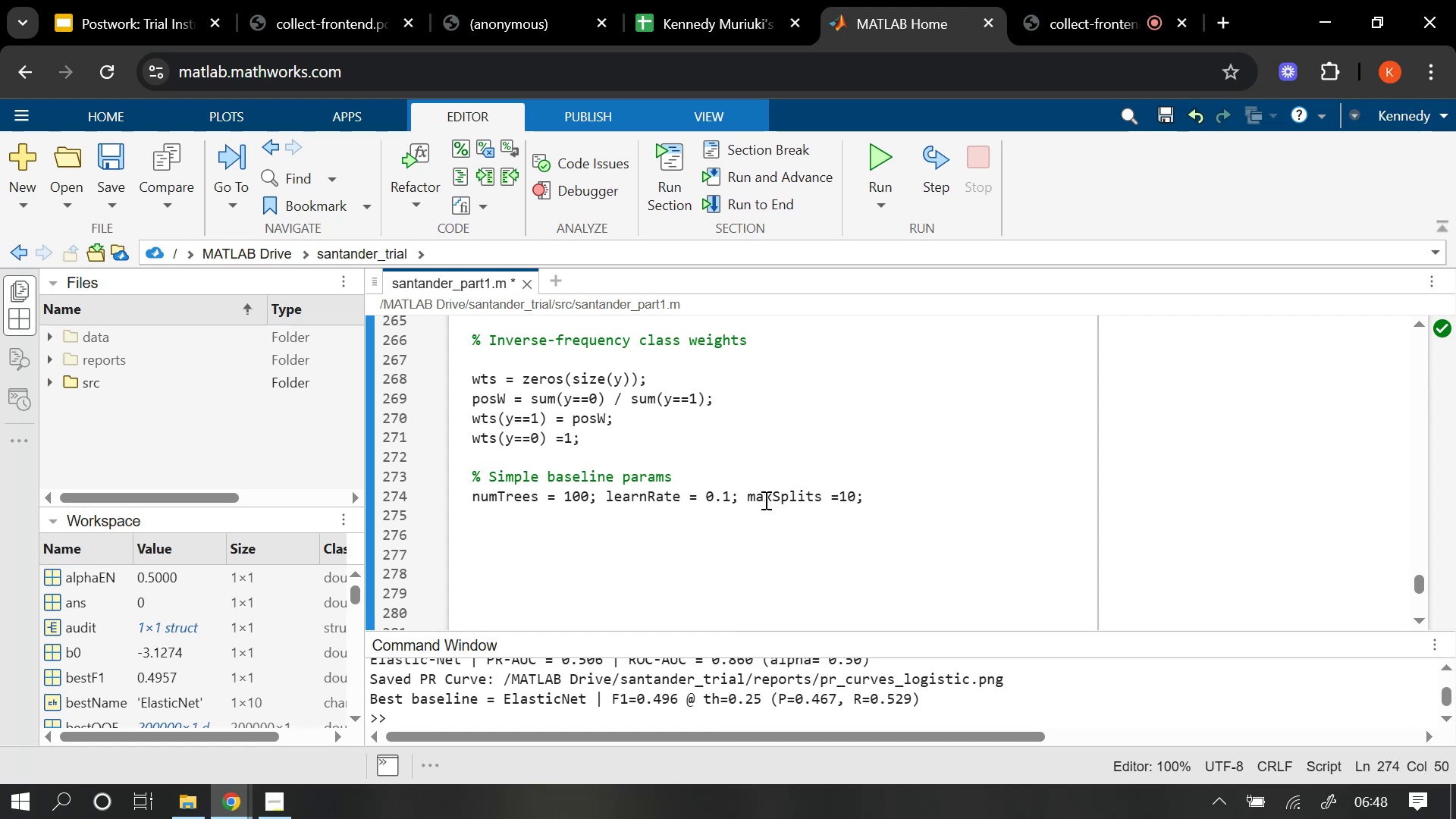 
wait(16.68)
 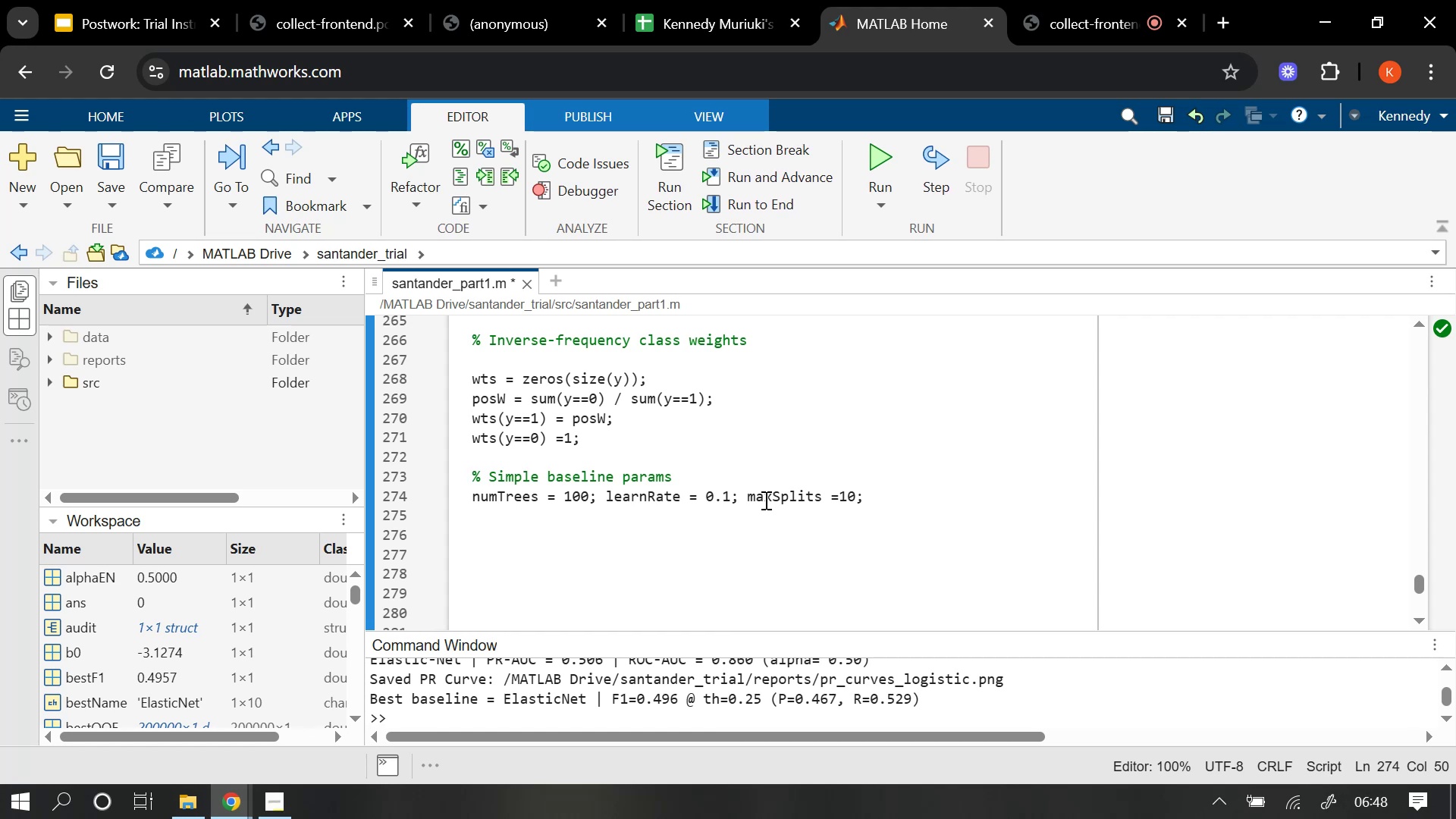 
type(minLeaf =5;)
 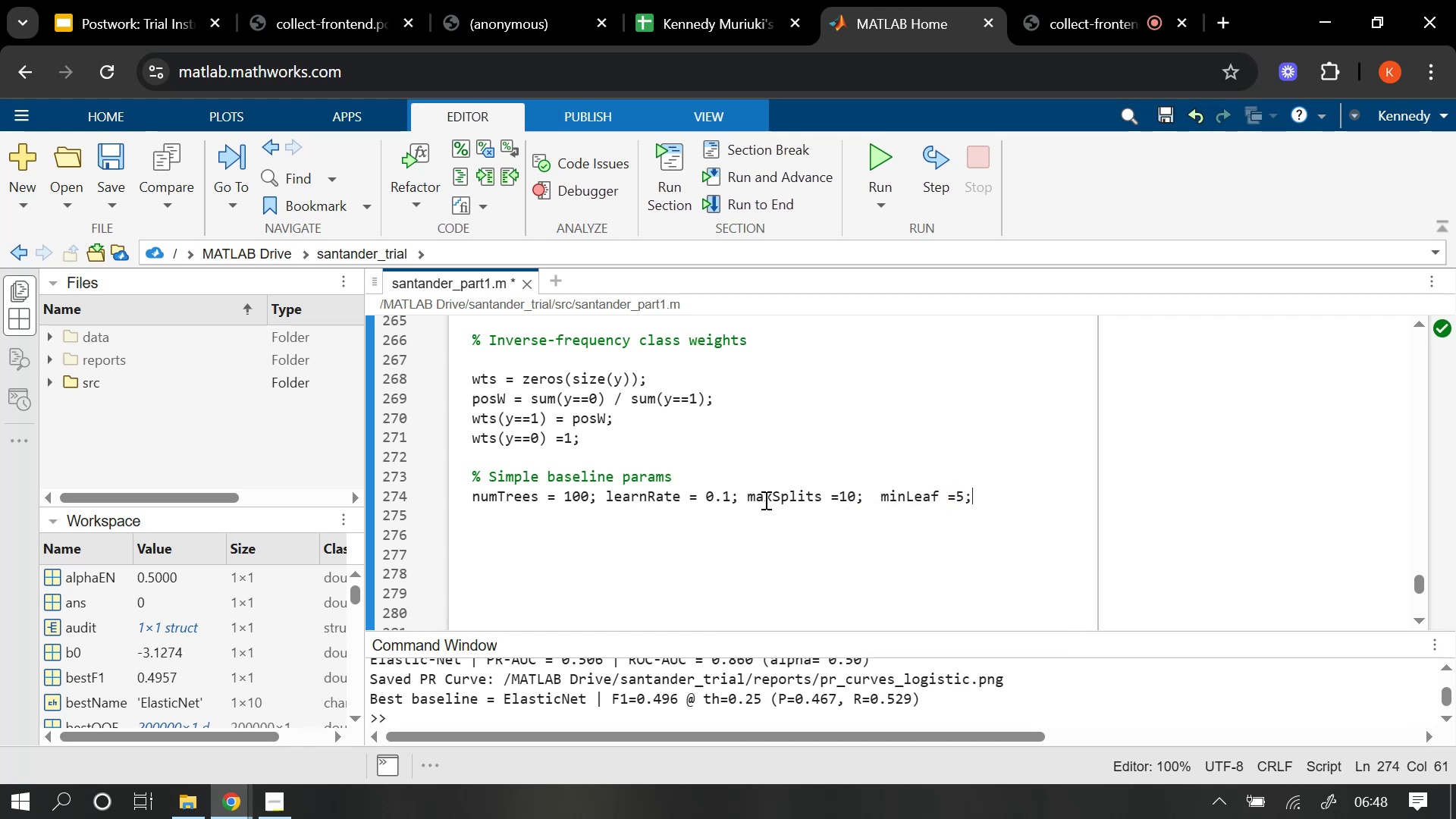 
key(Enter)
 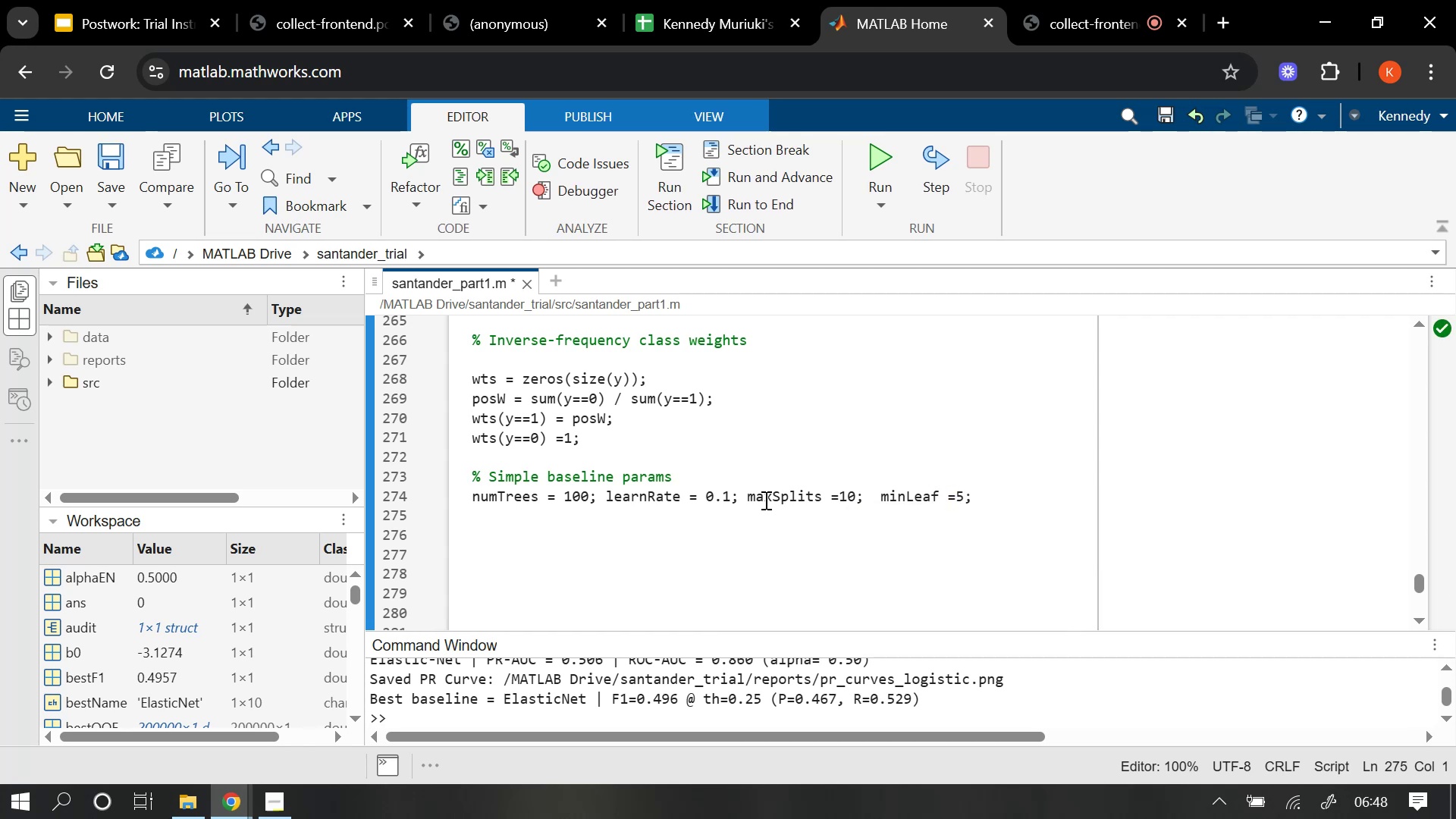 
key(Enter)
 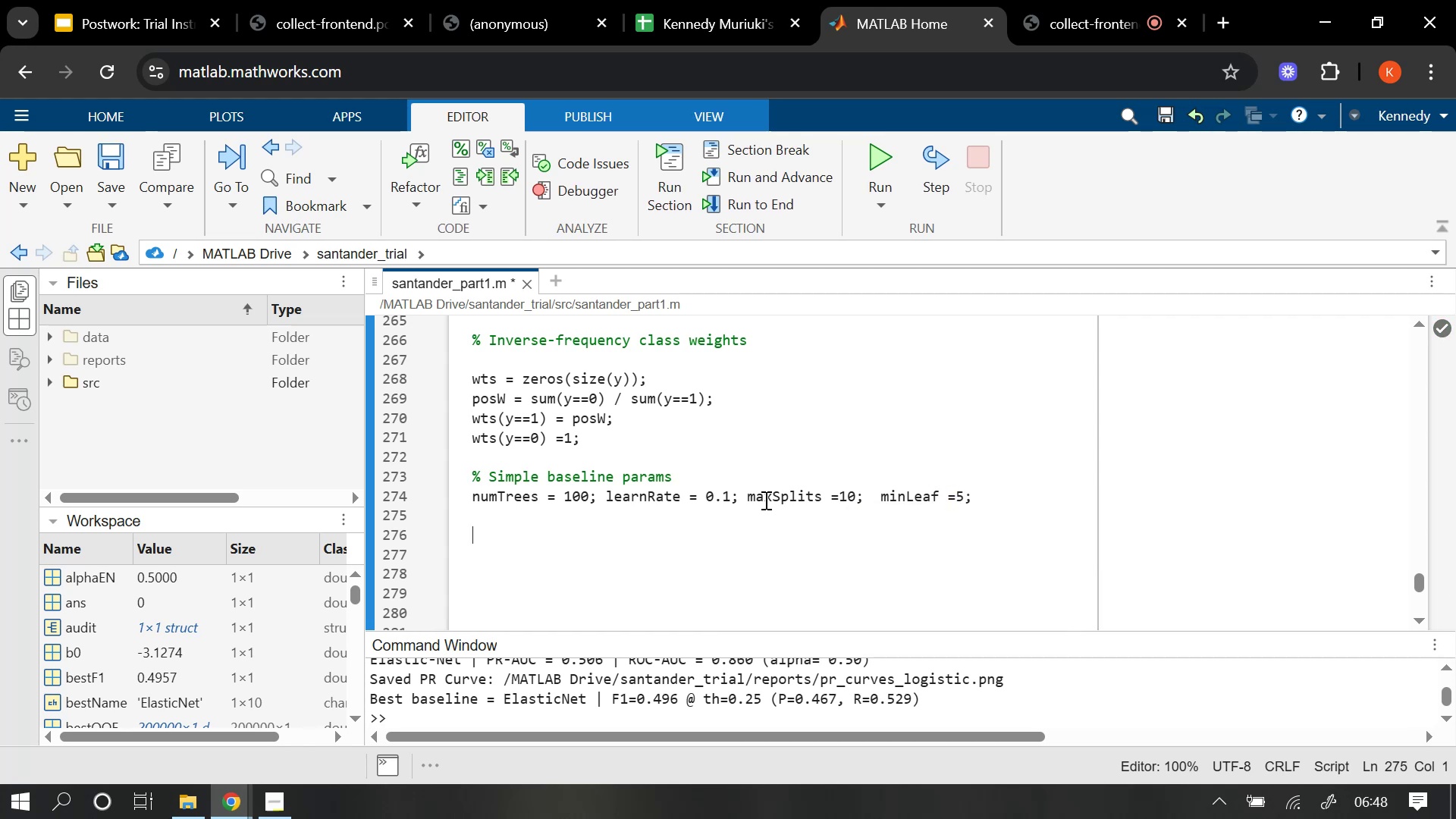 
type(%Template )
 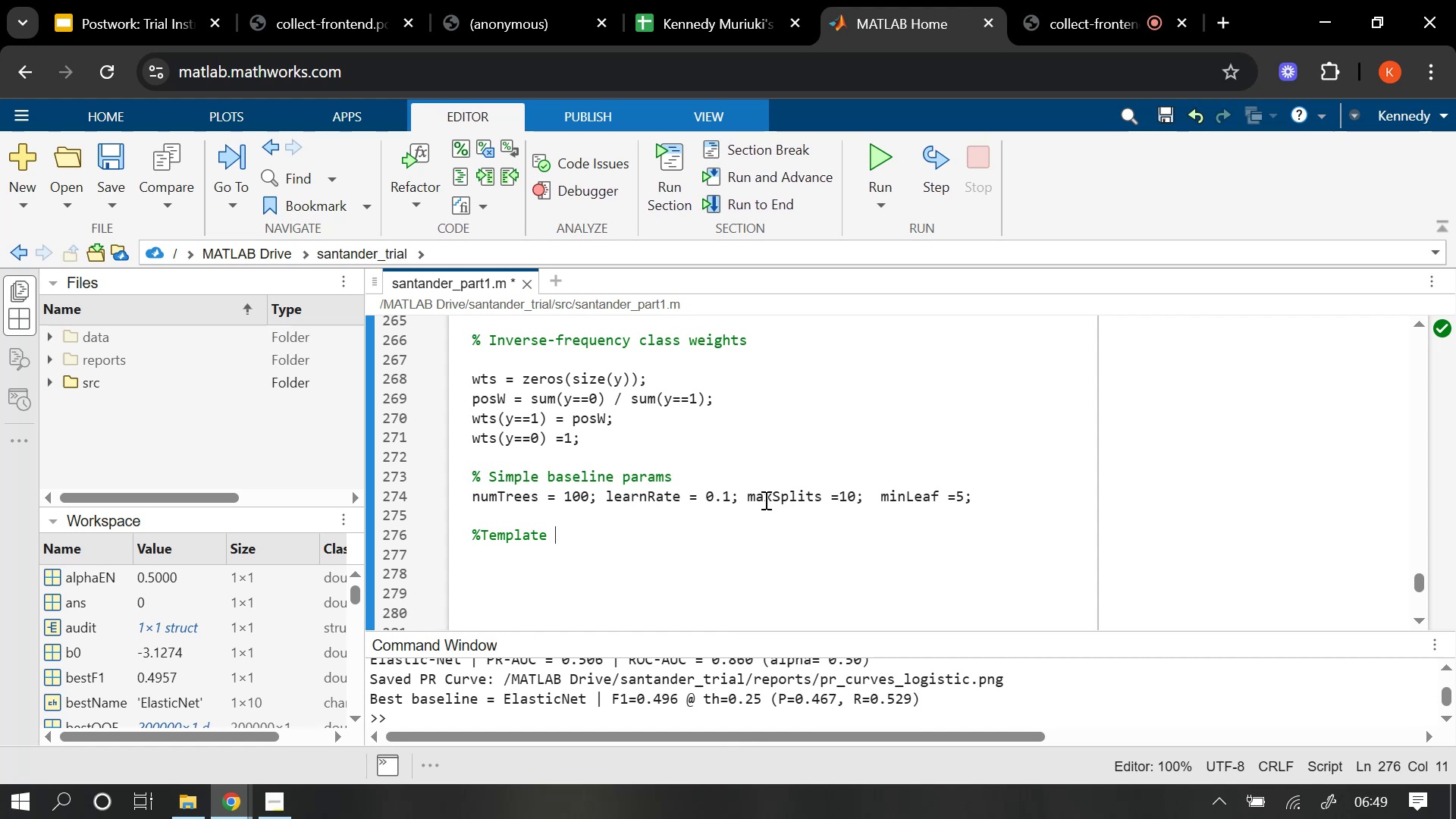 
wait(19.91)
 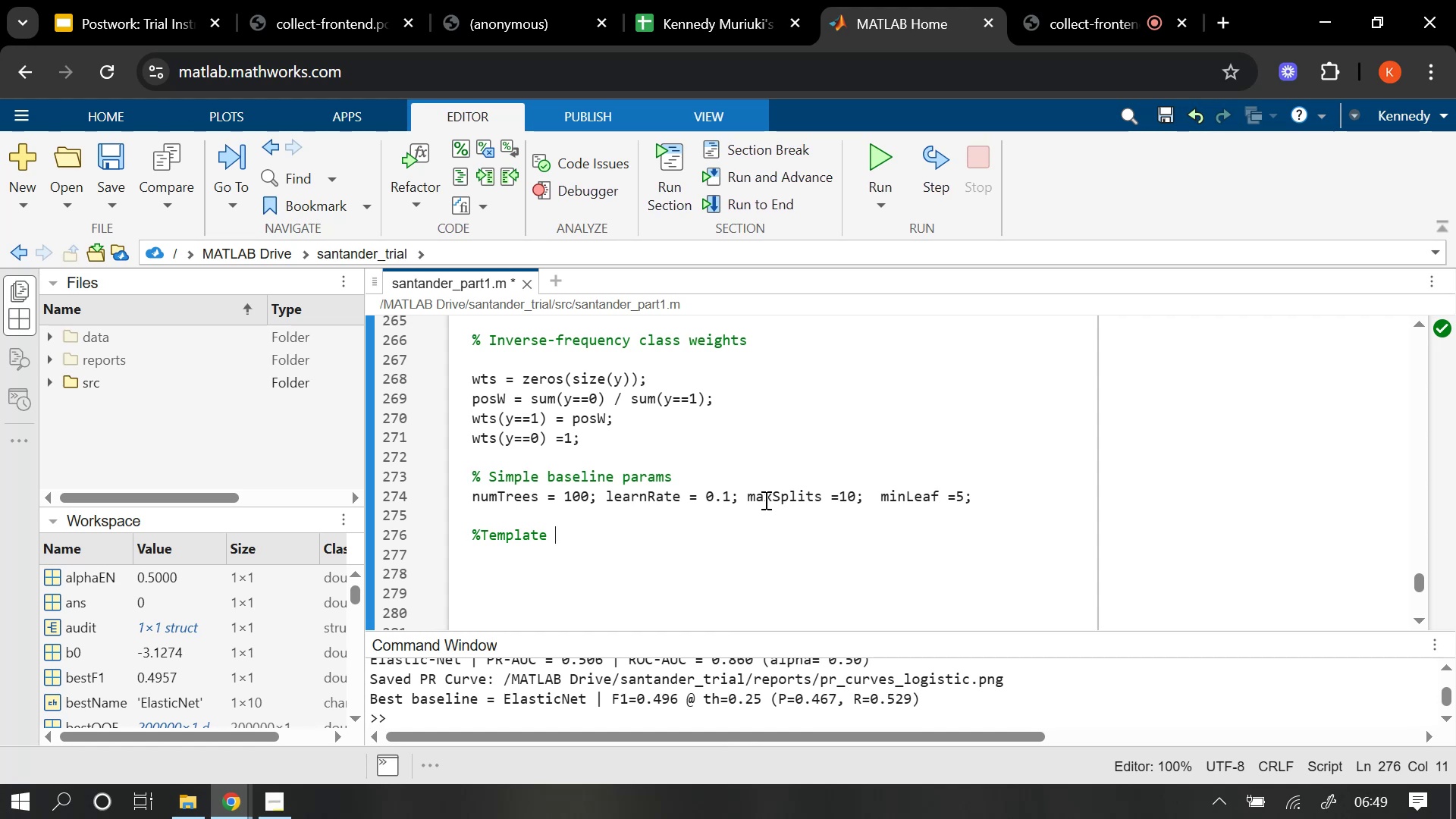 
key(Backspace)
key(Backspace)
key(Backspace)
key(Backspace)
key(Backspace)
key(Backspace)
key(Backspace)
key(Backspace)
key(Backspace)
type( Ensemble Template Tree)
 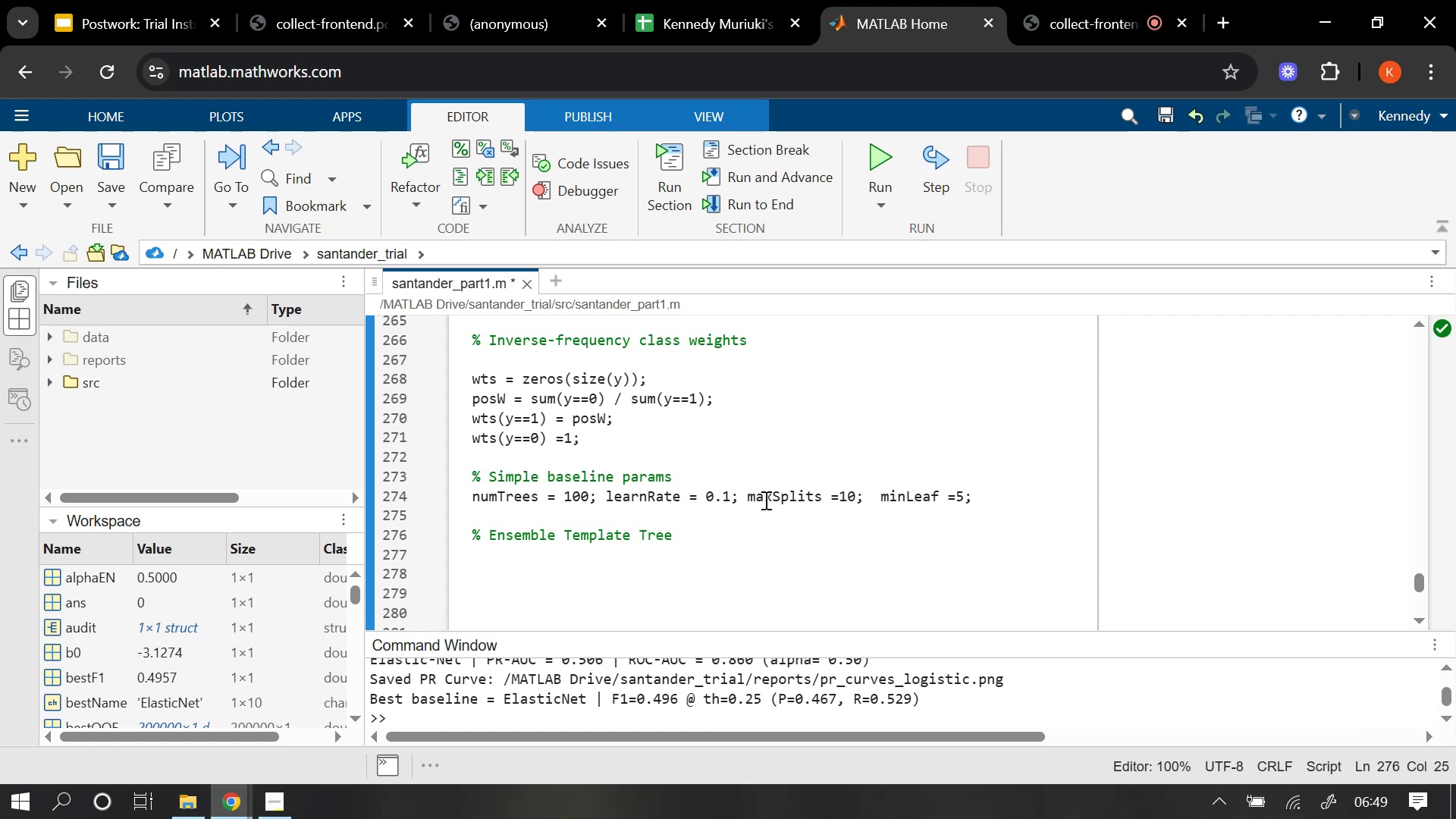 
key(Enter)
 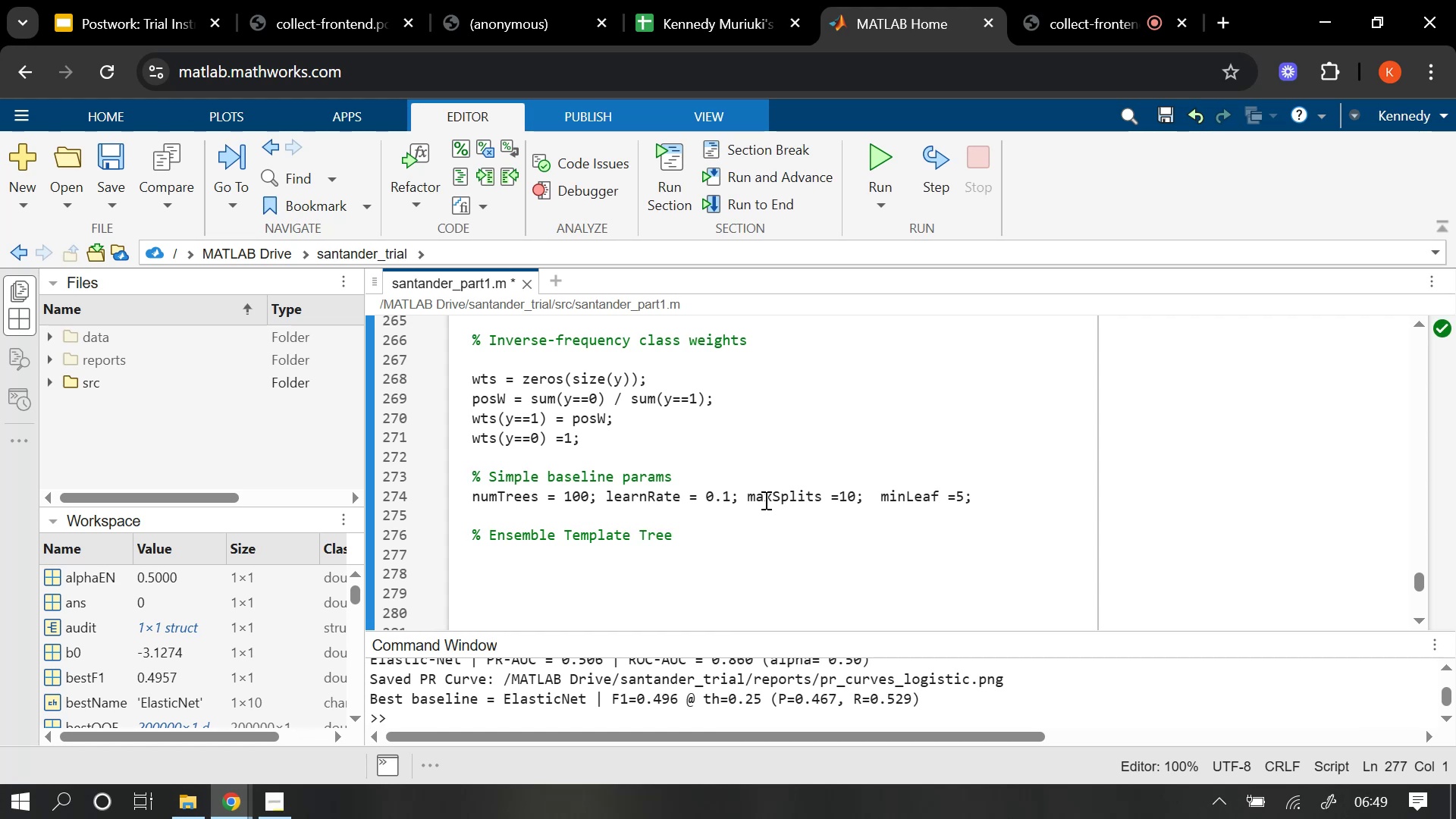 
wait(6.41)
 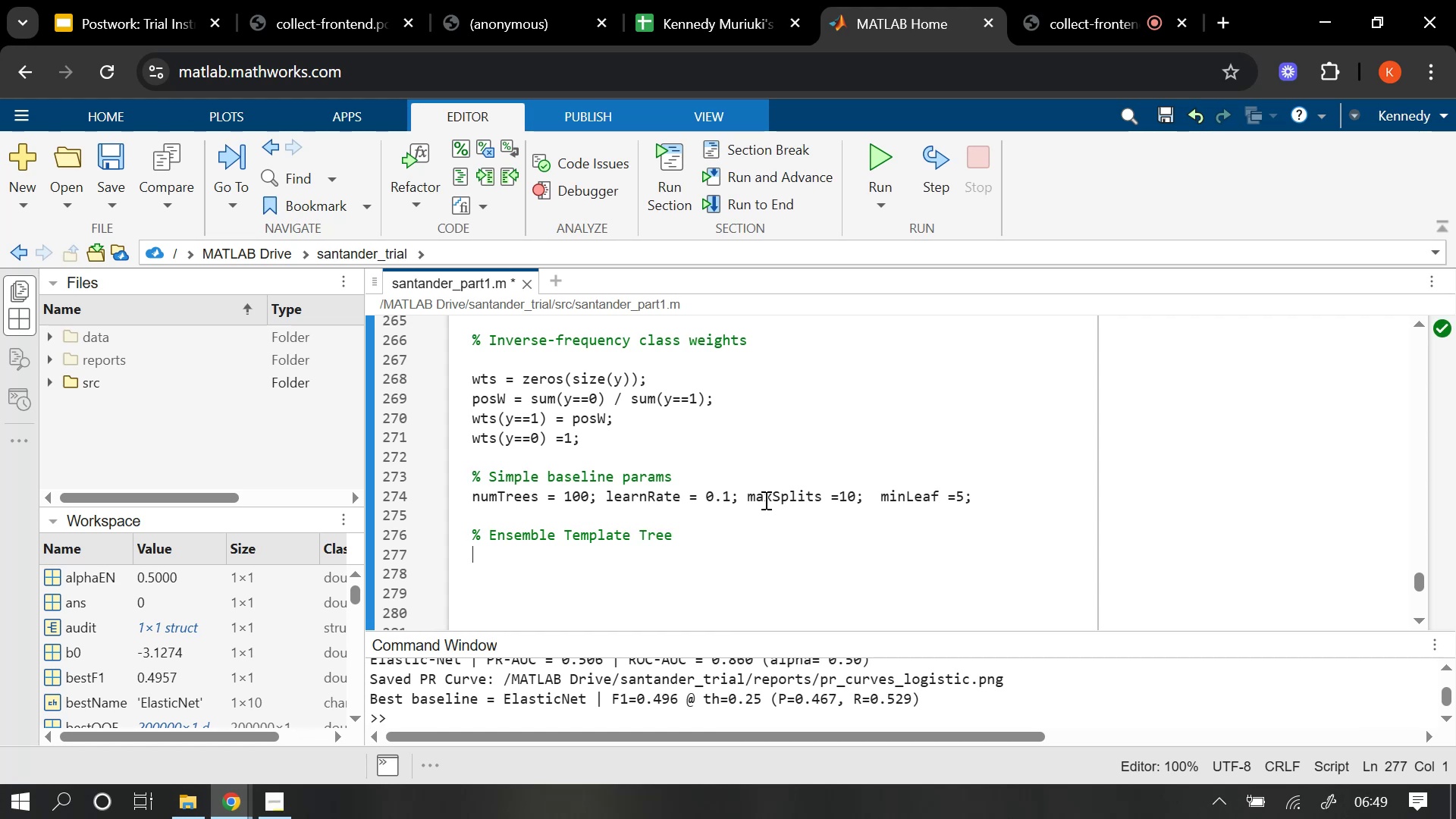 
scroll: coordinate [642, 549], scroll_direction: none, amount: 0.0
 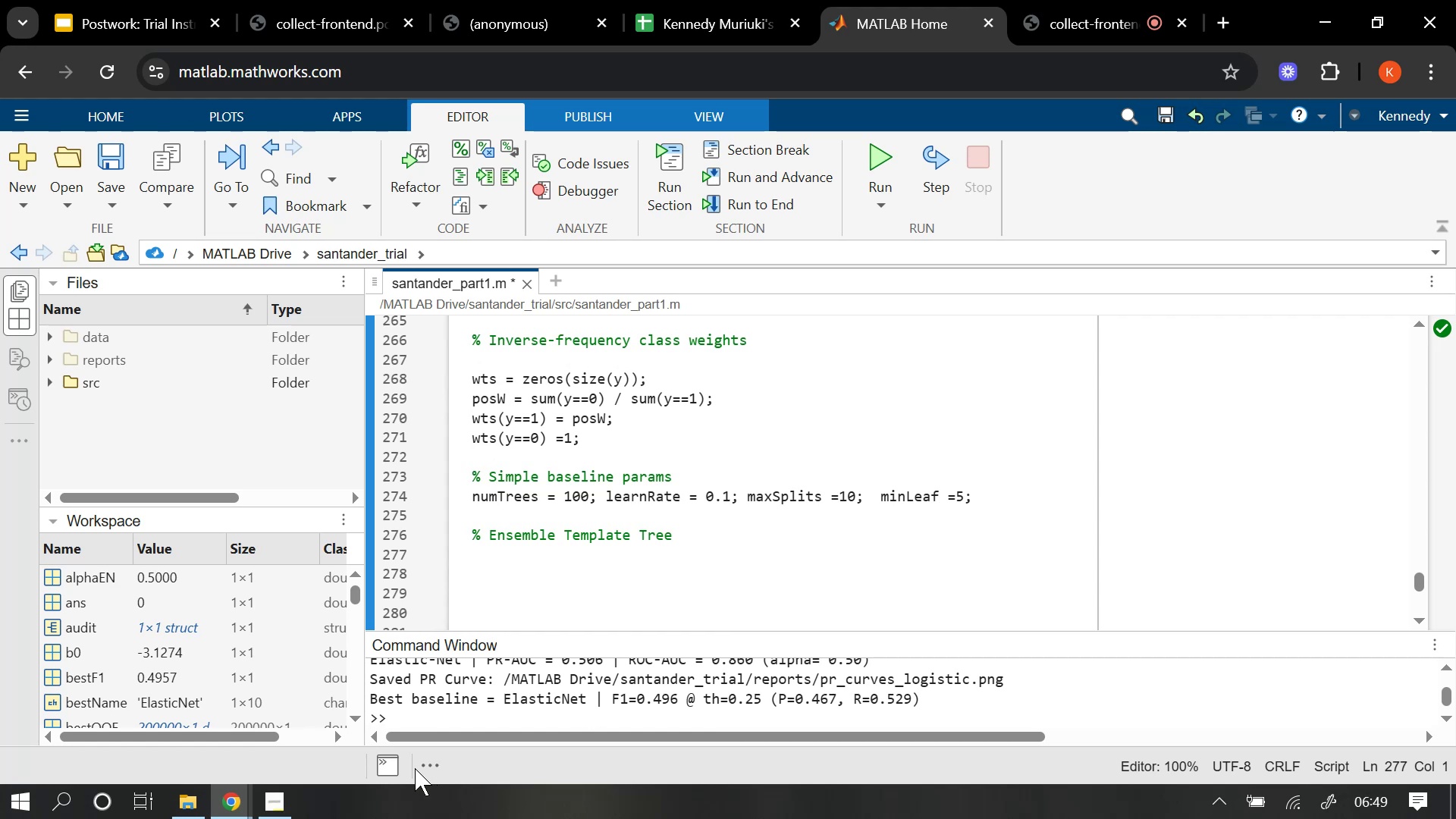 
left_click([384, 763])
 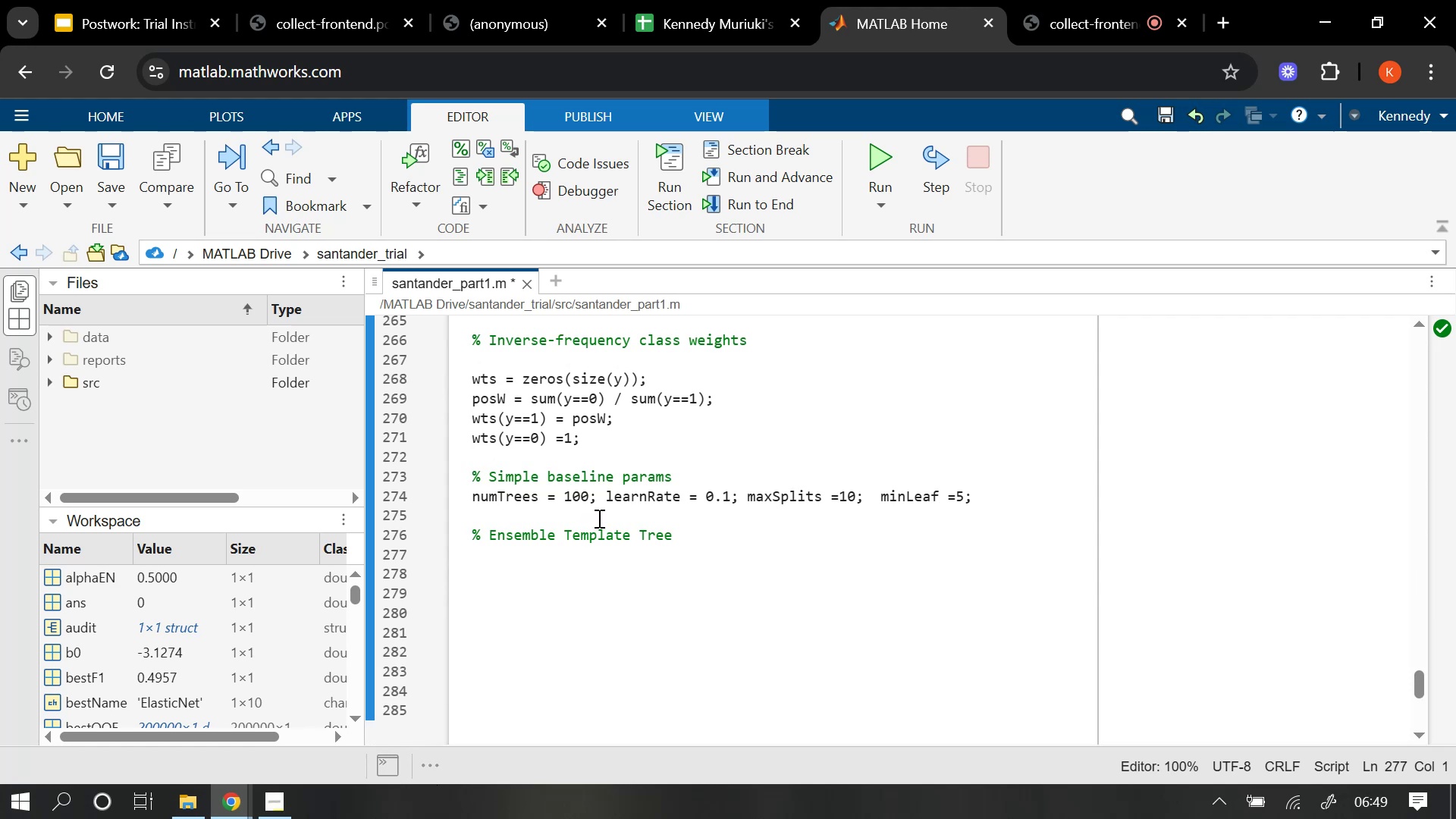 
scroll: coordinate [598, 519], scroll_direction: down, amount: 1.0
 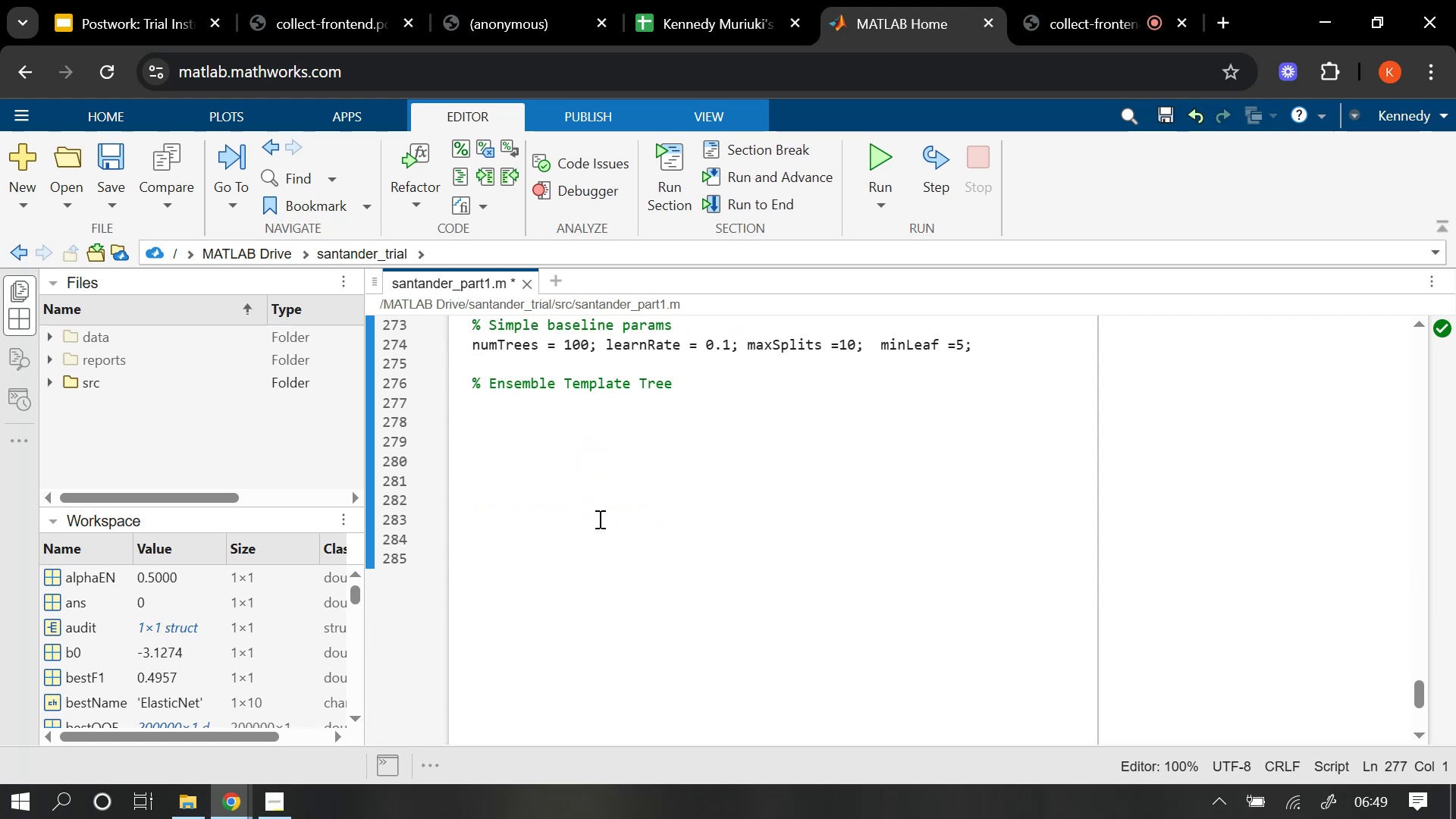 
scroll: coordinate [598, 519], scroll_direction: up, amount: 1.0
 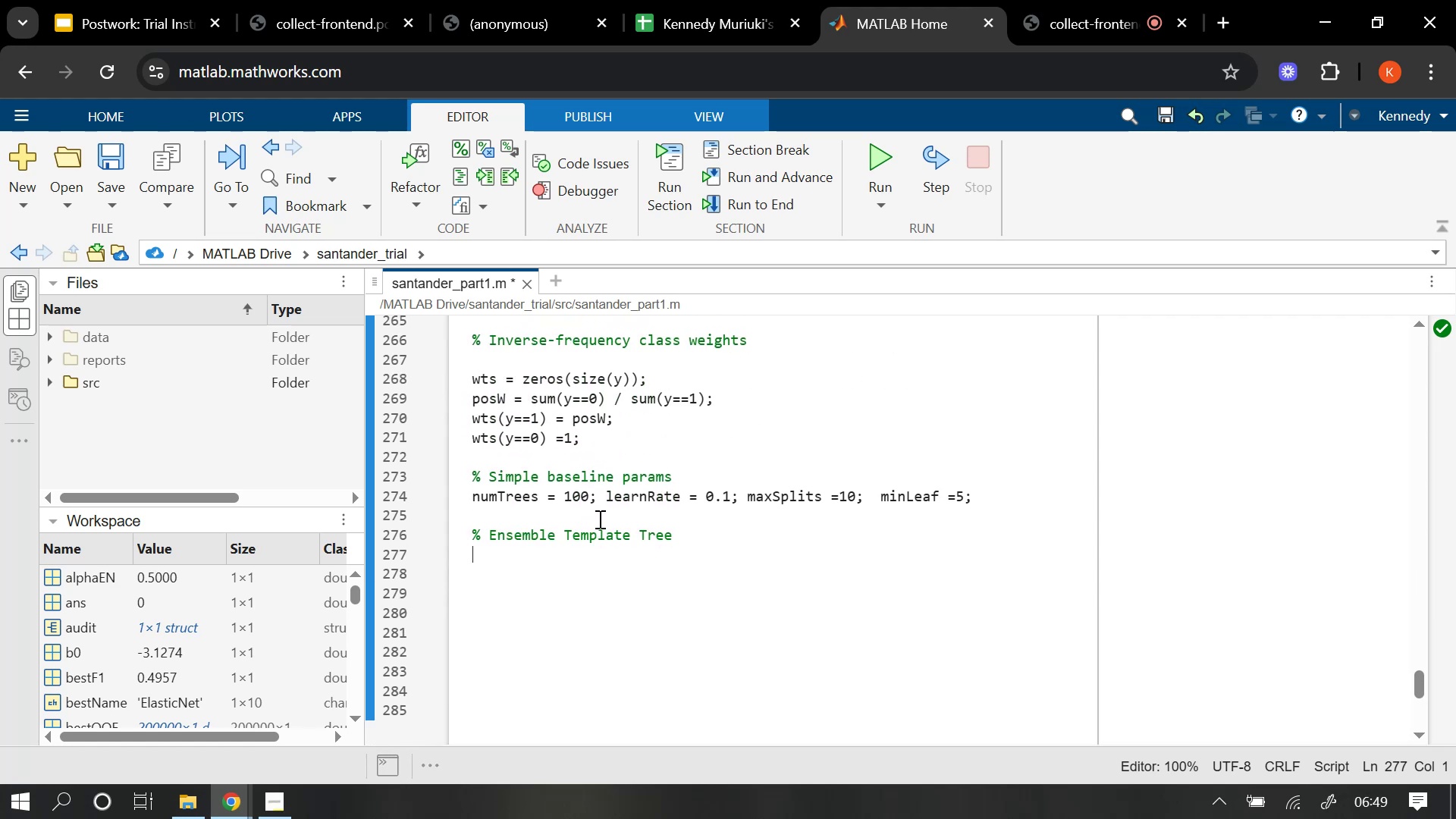 
scroll: coordinate [598, 519], scroll_direction: down, amount: 1.0
 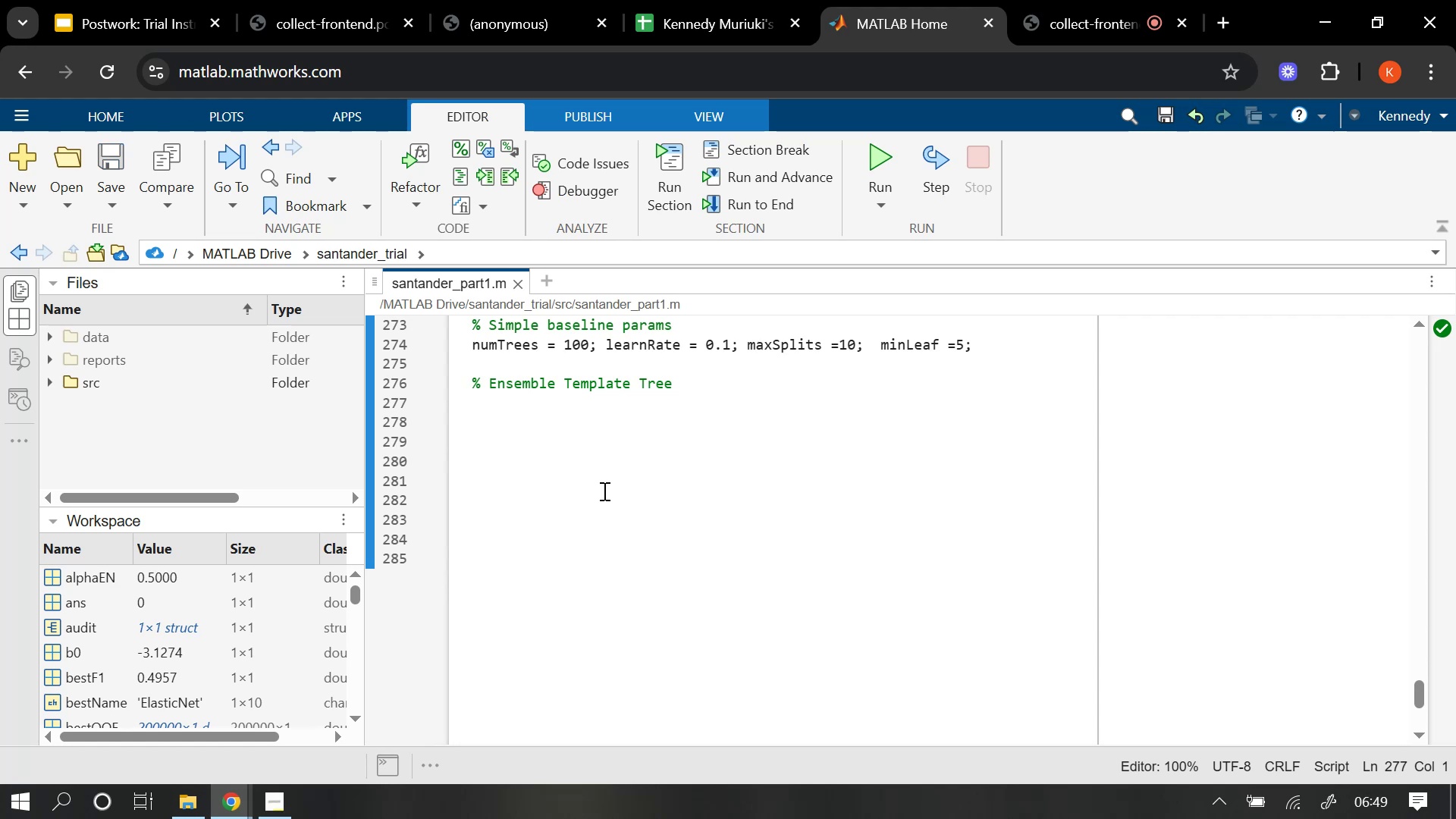 
wait(7.58)
 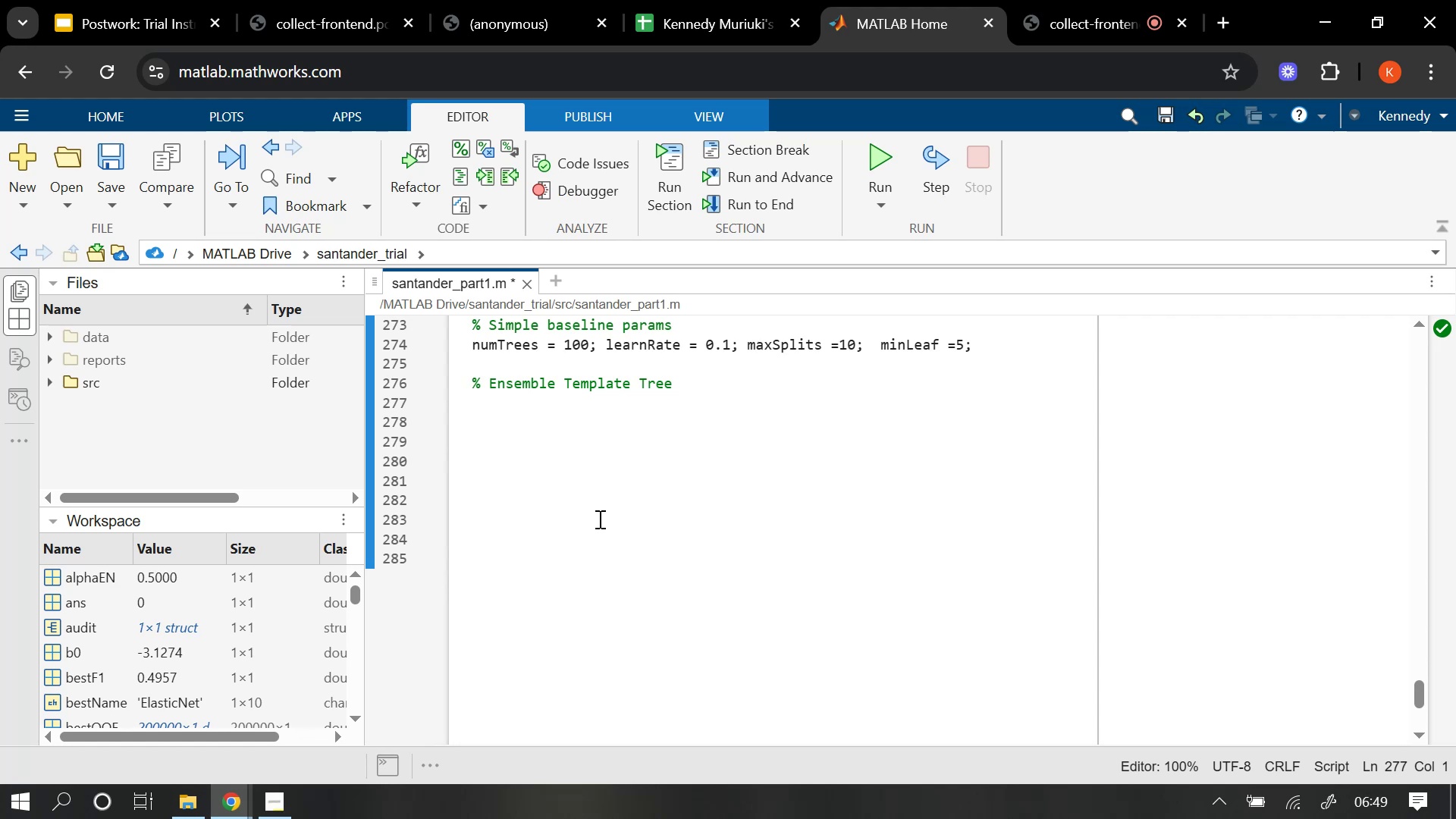 
key(T)
 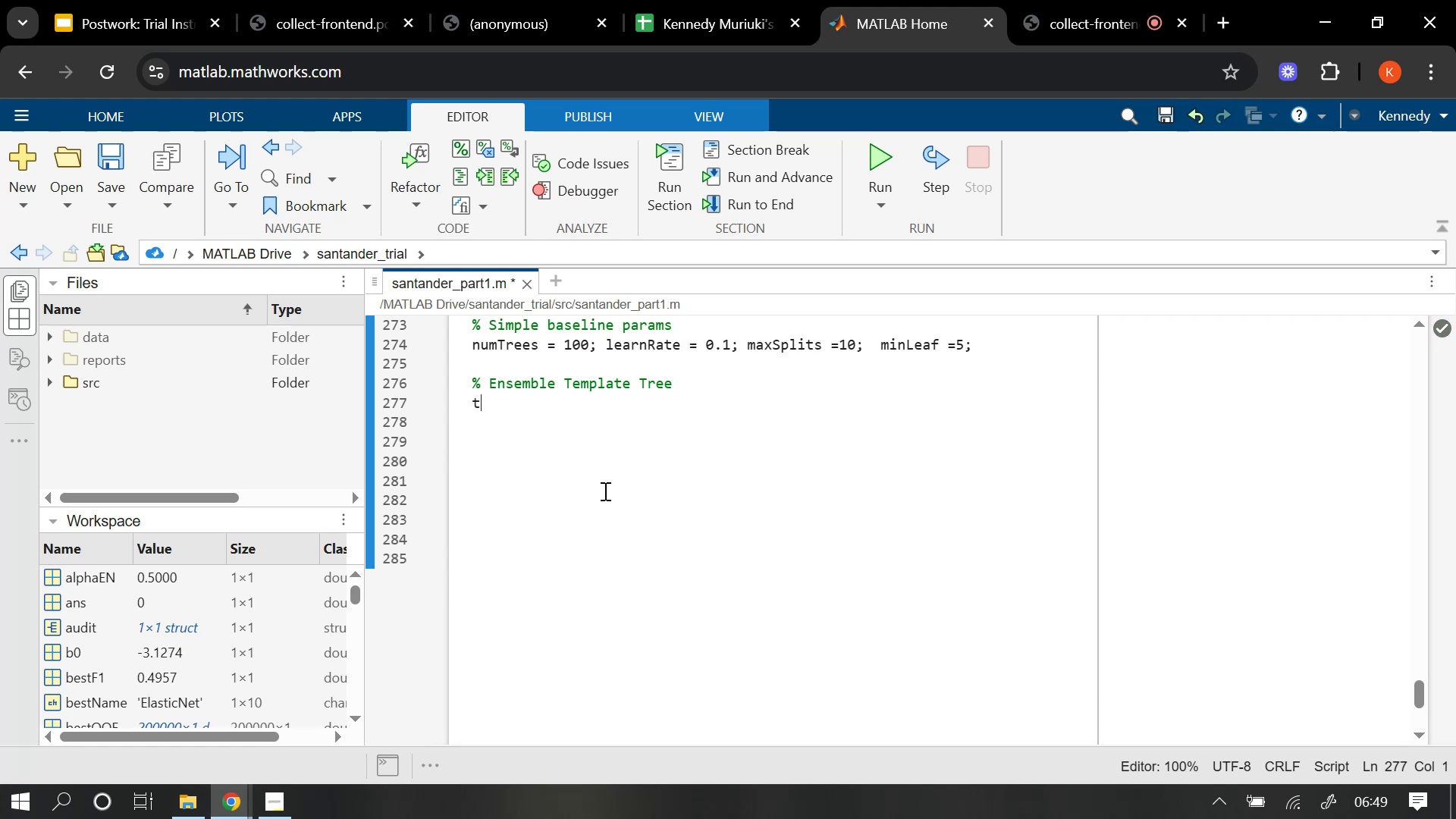 
key(Backspace)
 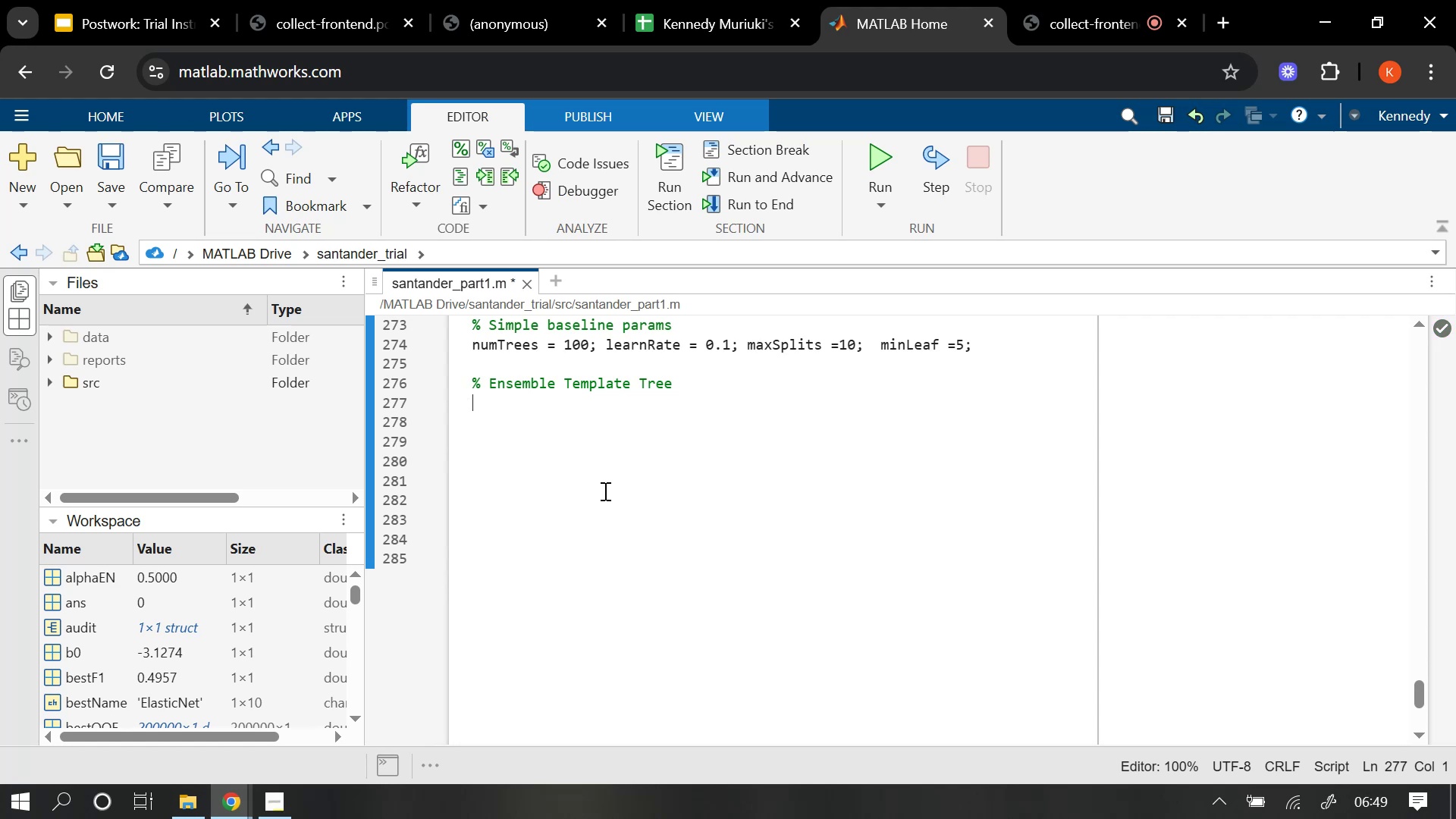 
key(Enter)
 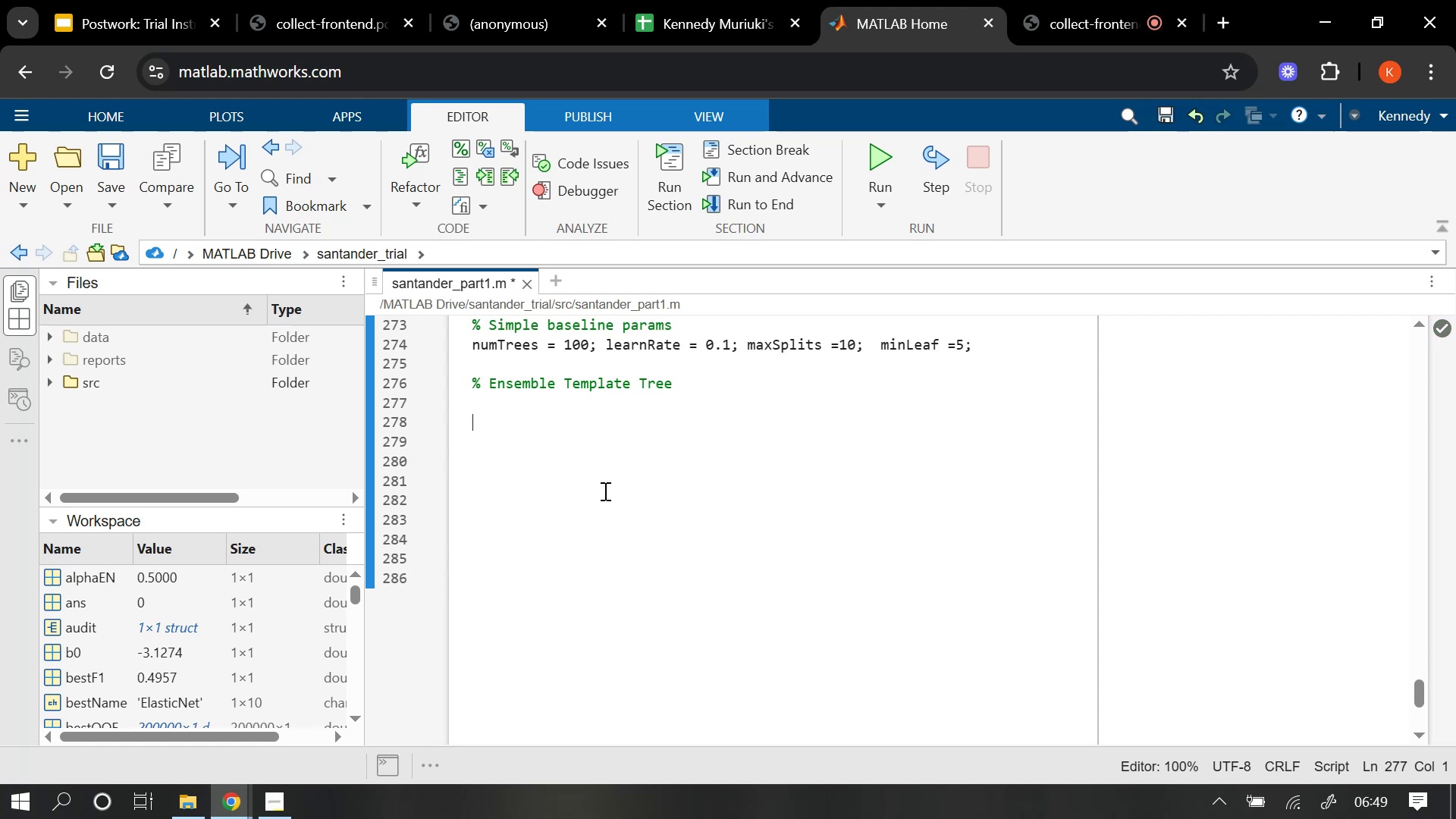 
type(t= )
key(Backspace)
key(Backspace)
type( = templateTree()
 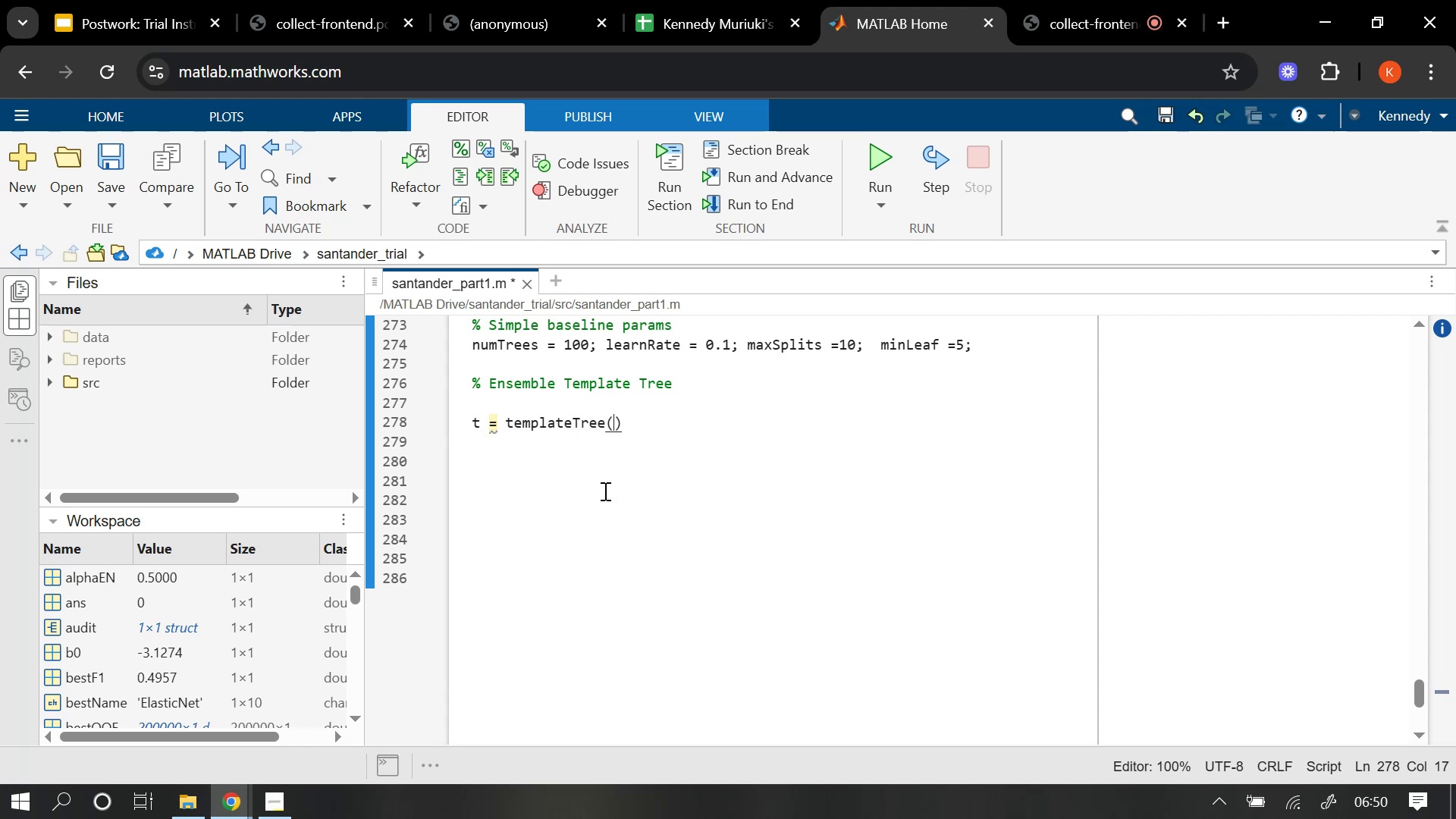 
type('Max)
key(Tab)
type(S)
key(Tab)
type( maxS)
key(Tab)
type(, 'Min)
key(Tab)
 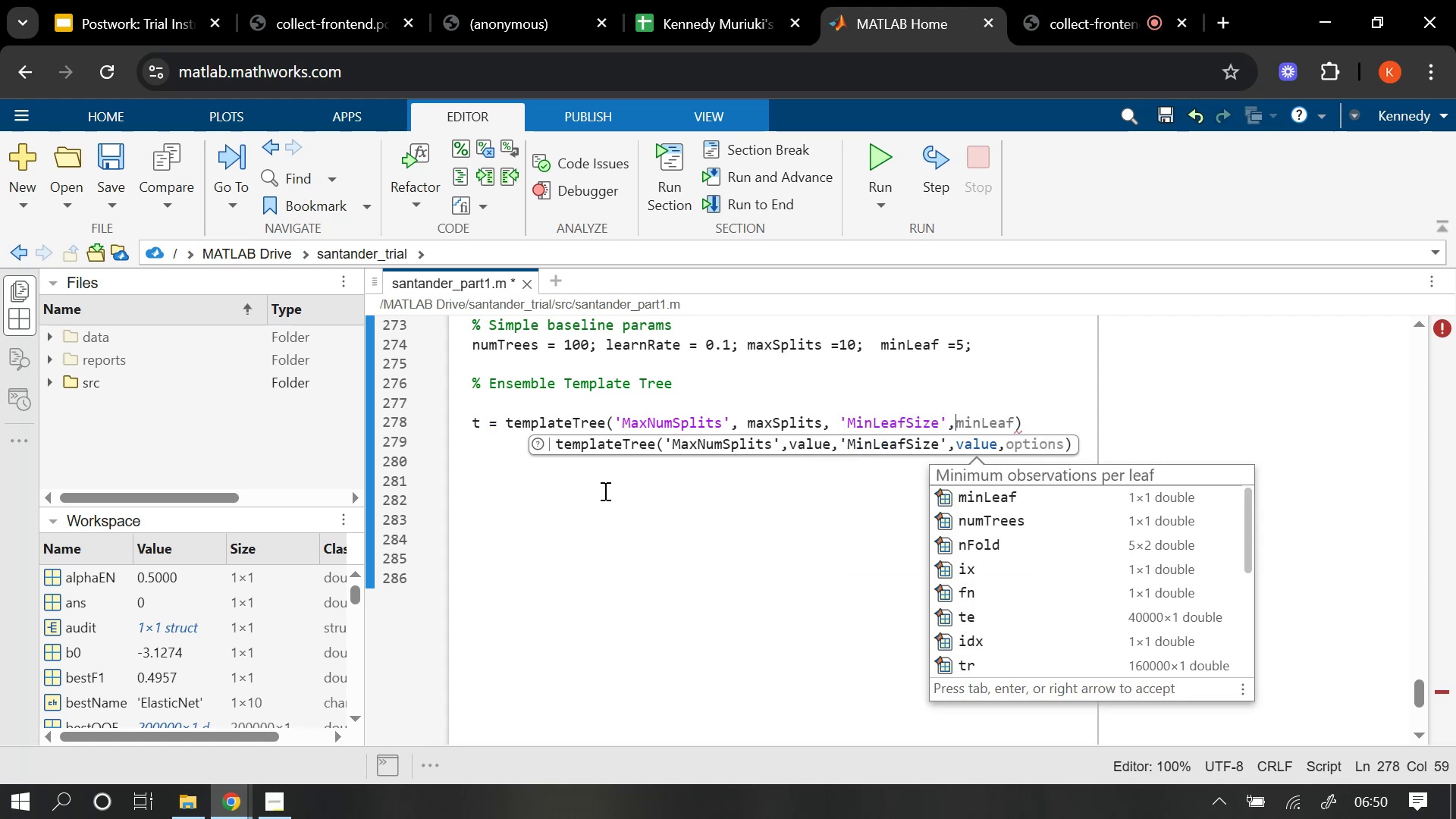 
key(Tab)
 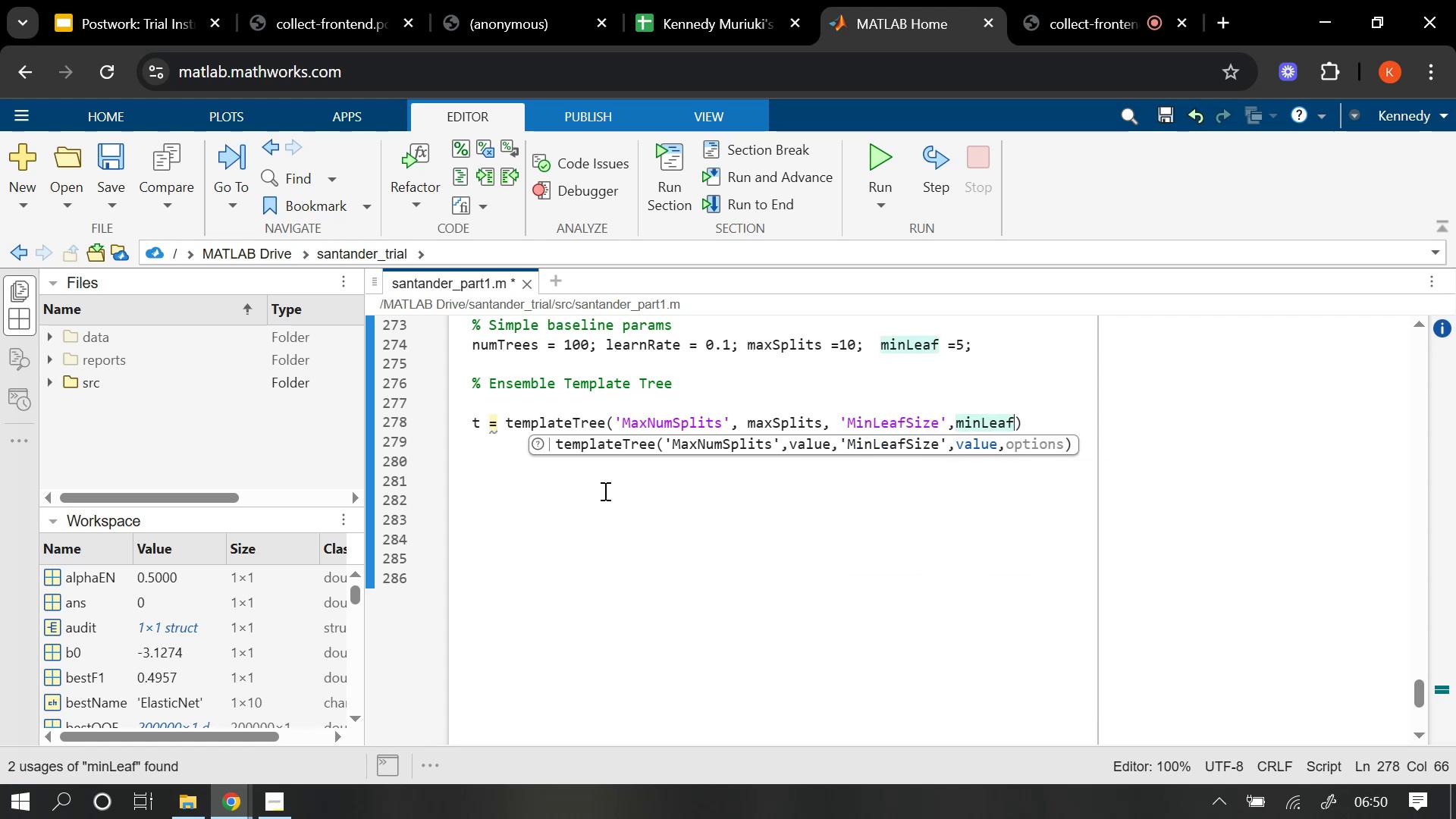 
key(ArrowRight)
 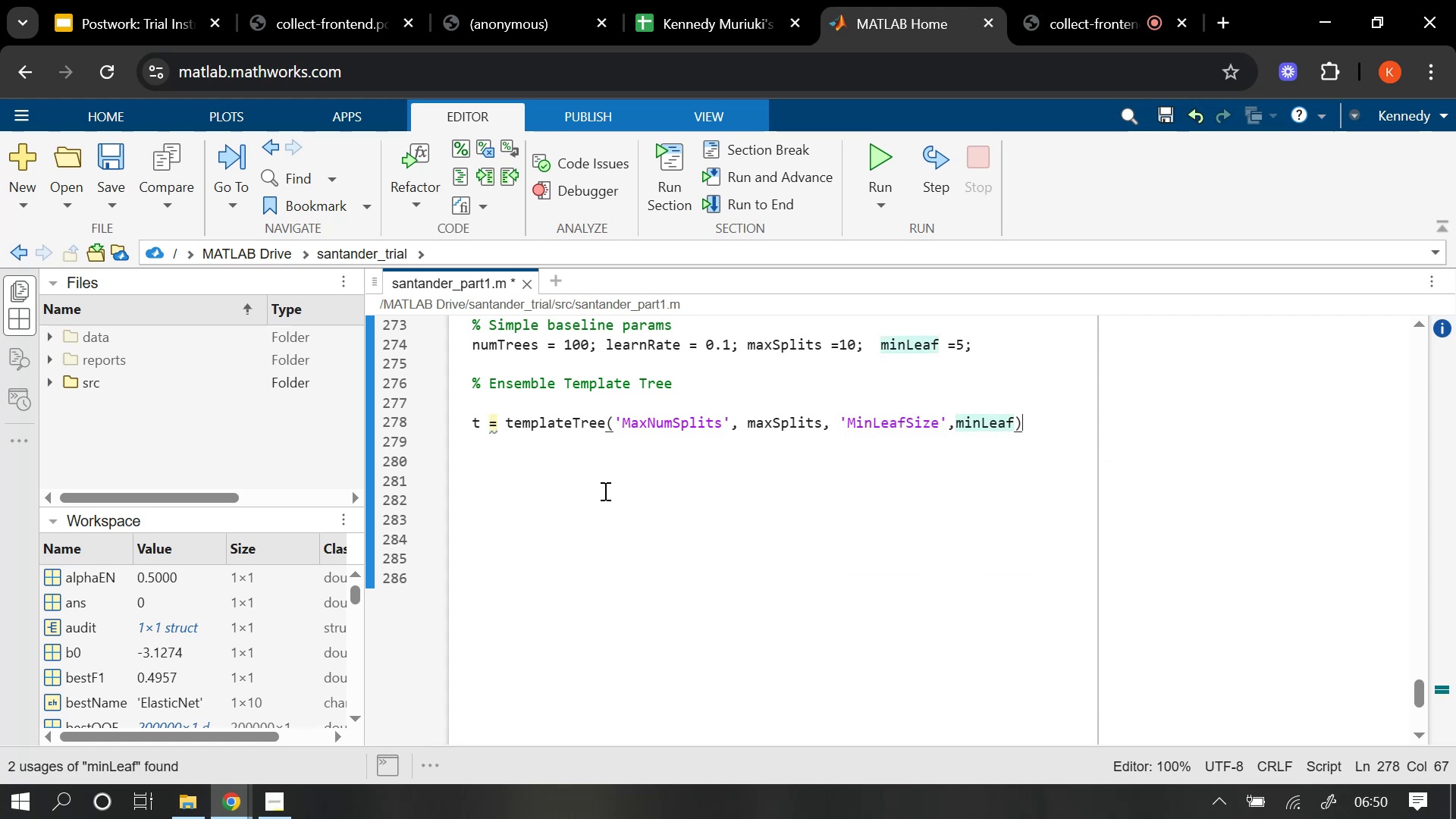 
key(Semicolon)
 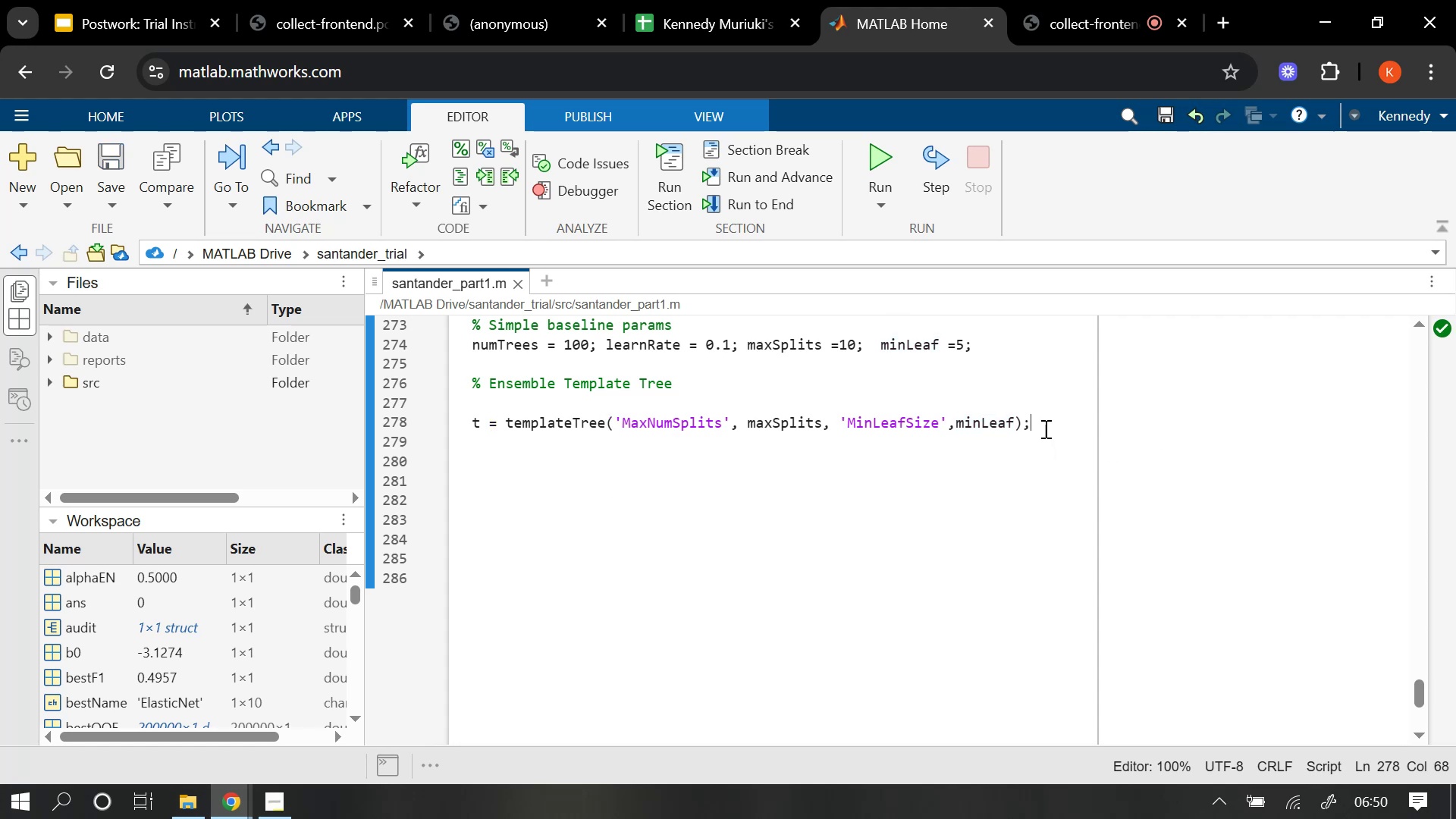 
wait(5.39)
 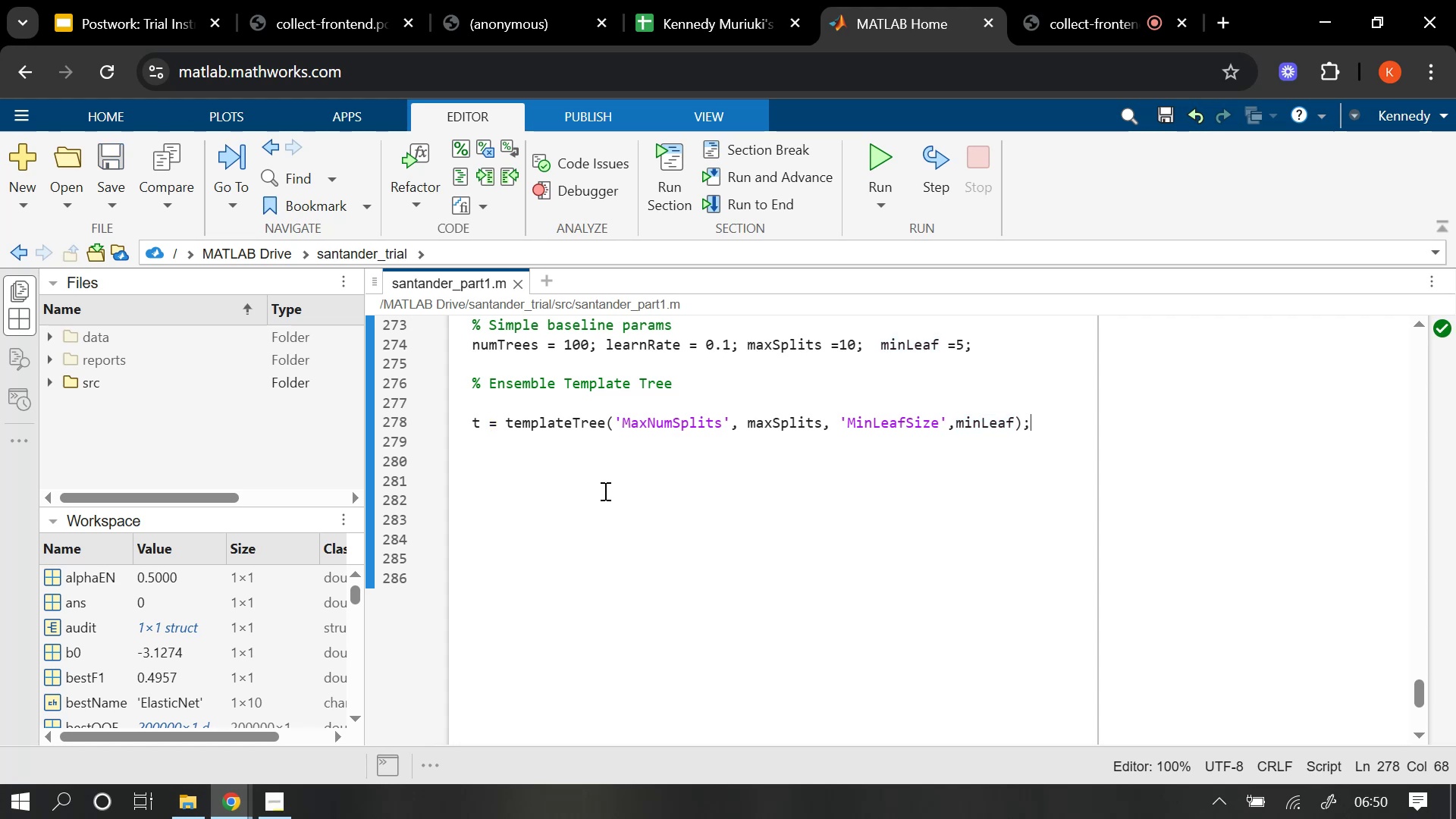 
scroll: coordinate [1044, 428], scroll_direction: down, amount: 1.0
 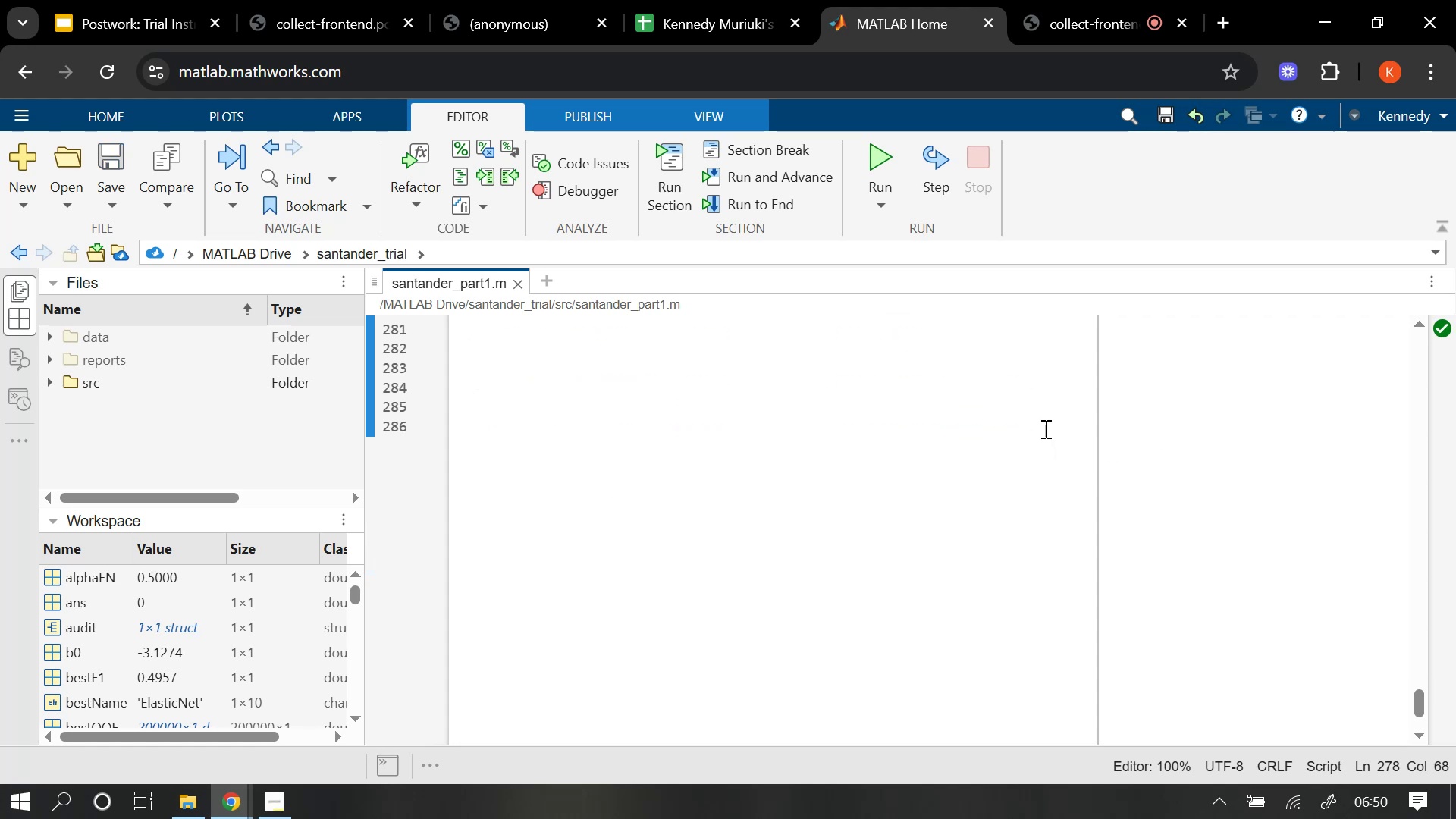 
scroll: coordinate [1044, 428], scroll_direction: up, amount: 2.0
 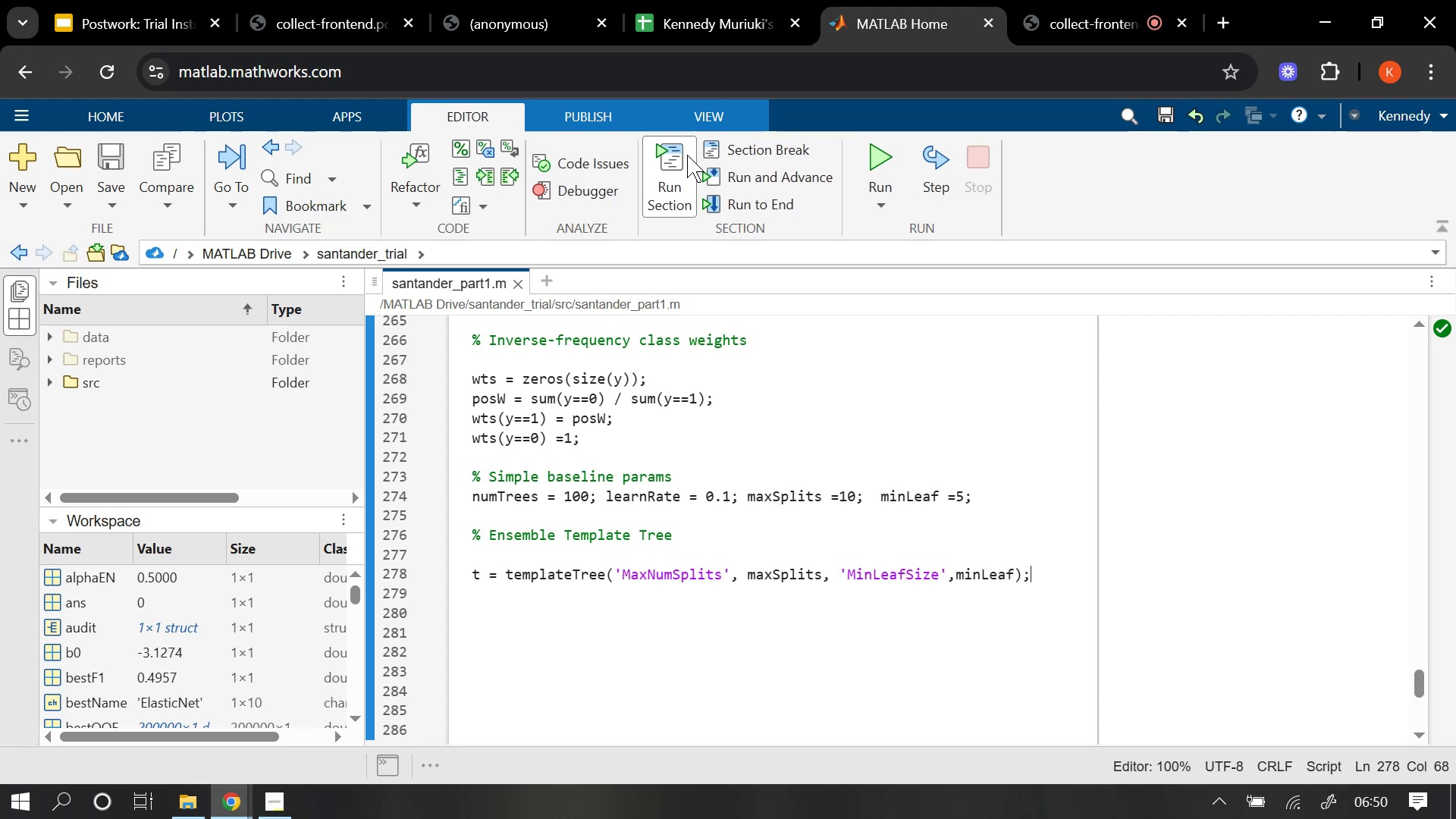 
wait(6.07)
 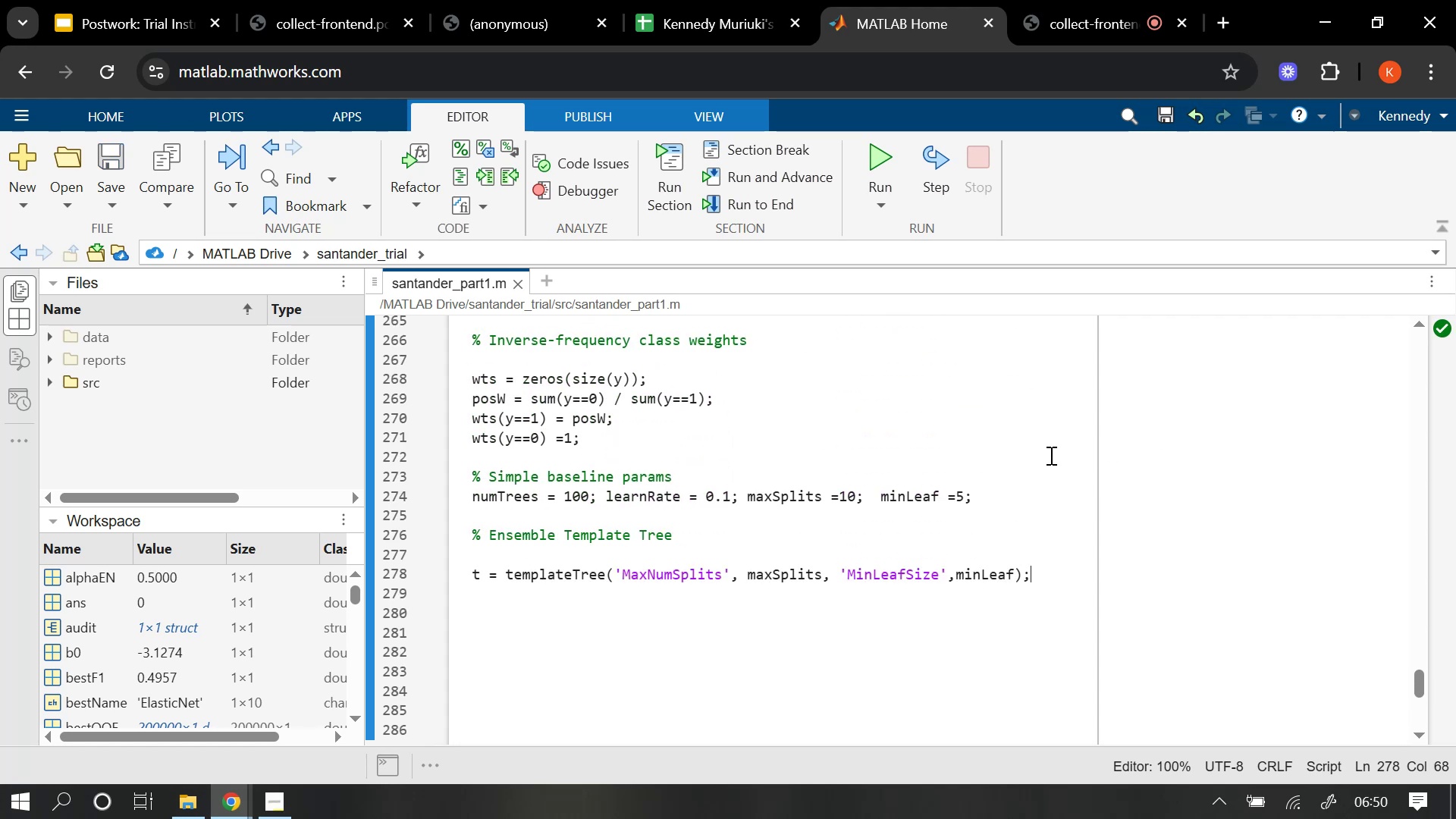 
left_click_drag(start_coordinate=[384, 758], to_coordinate=[390, 761])
 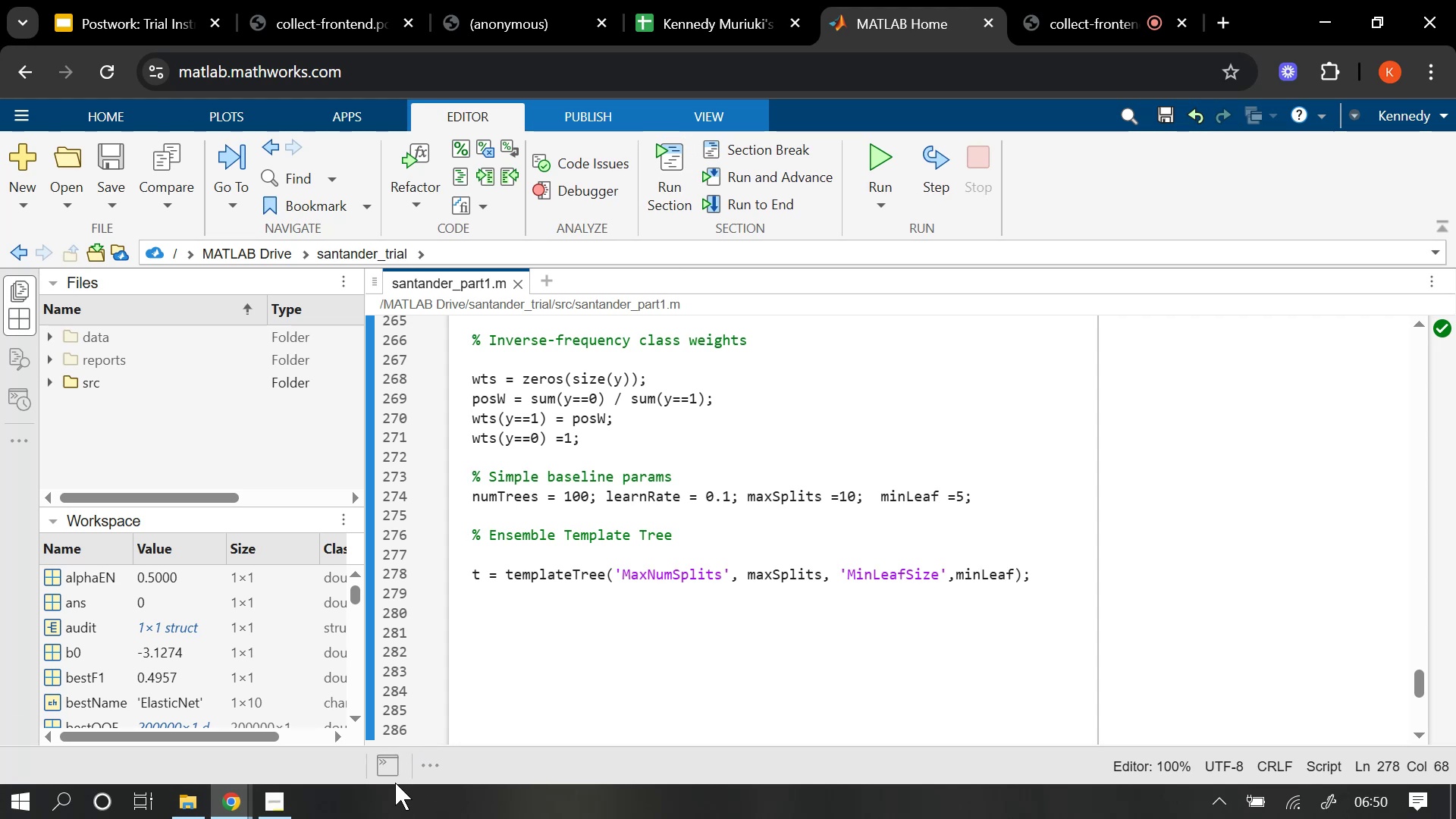 
left_click([393, 771])
 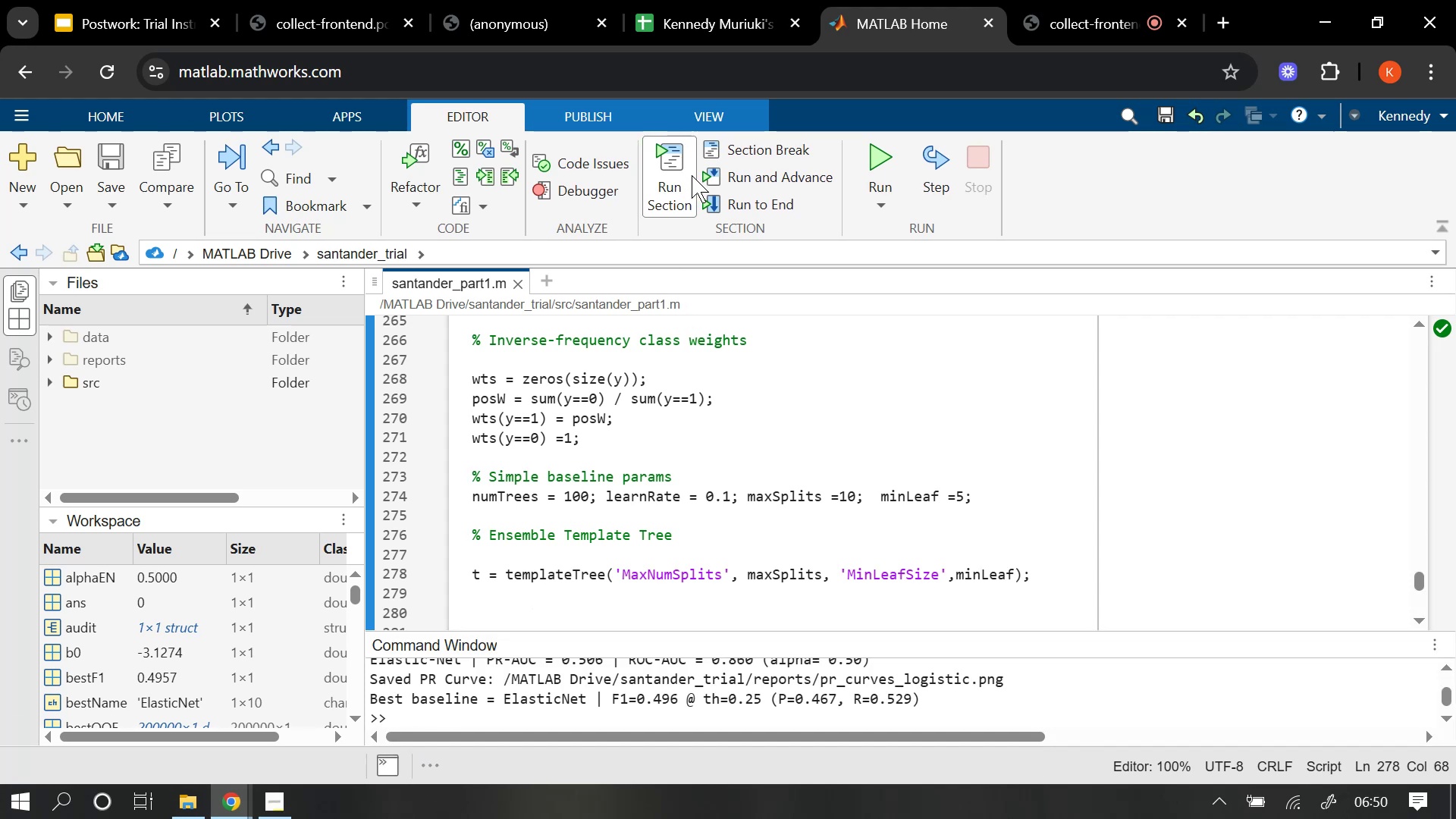 
left_click([667, 174])
 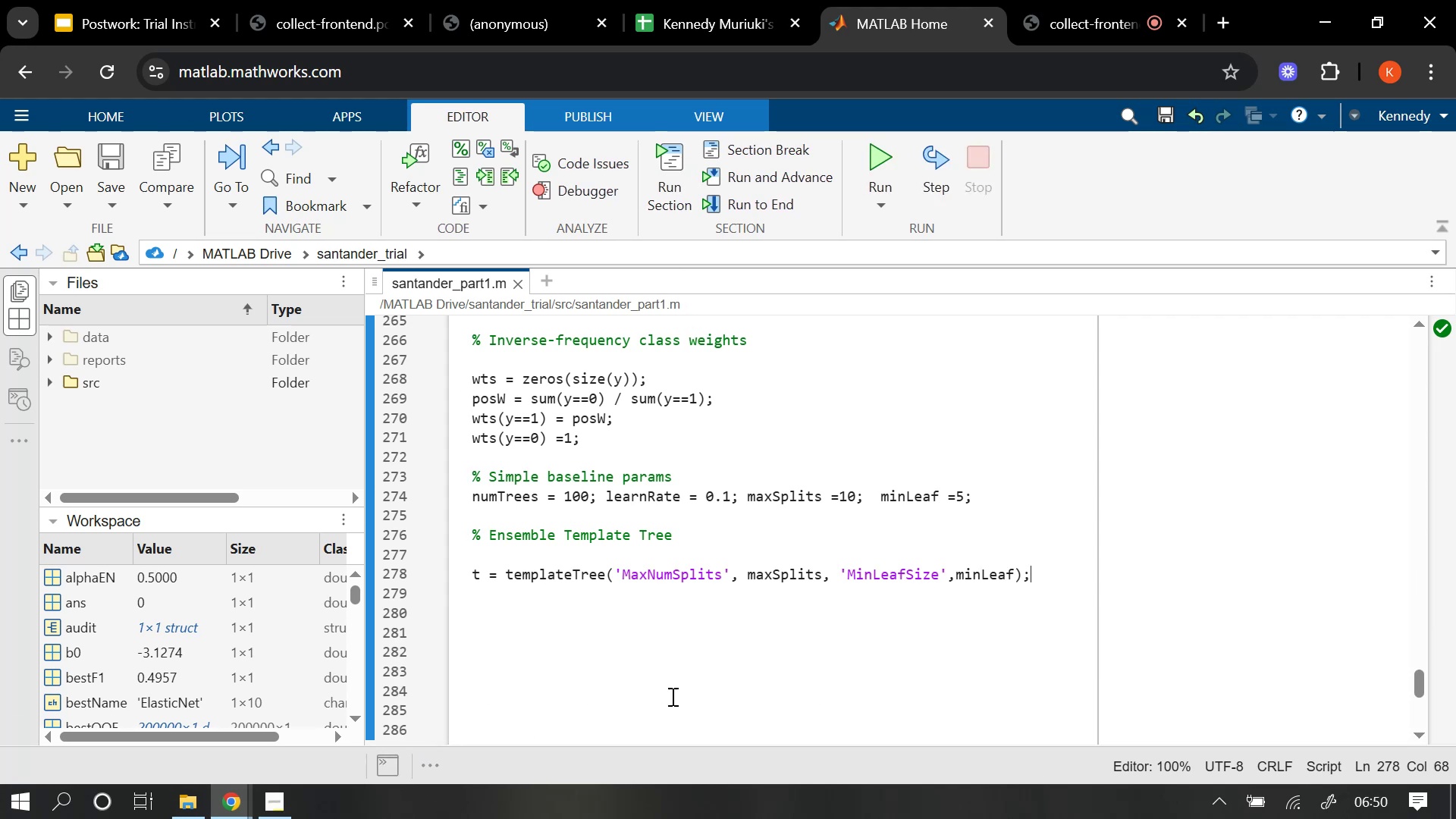 
key(Enter)
 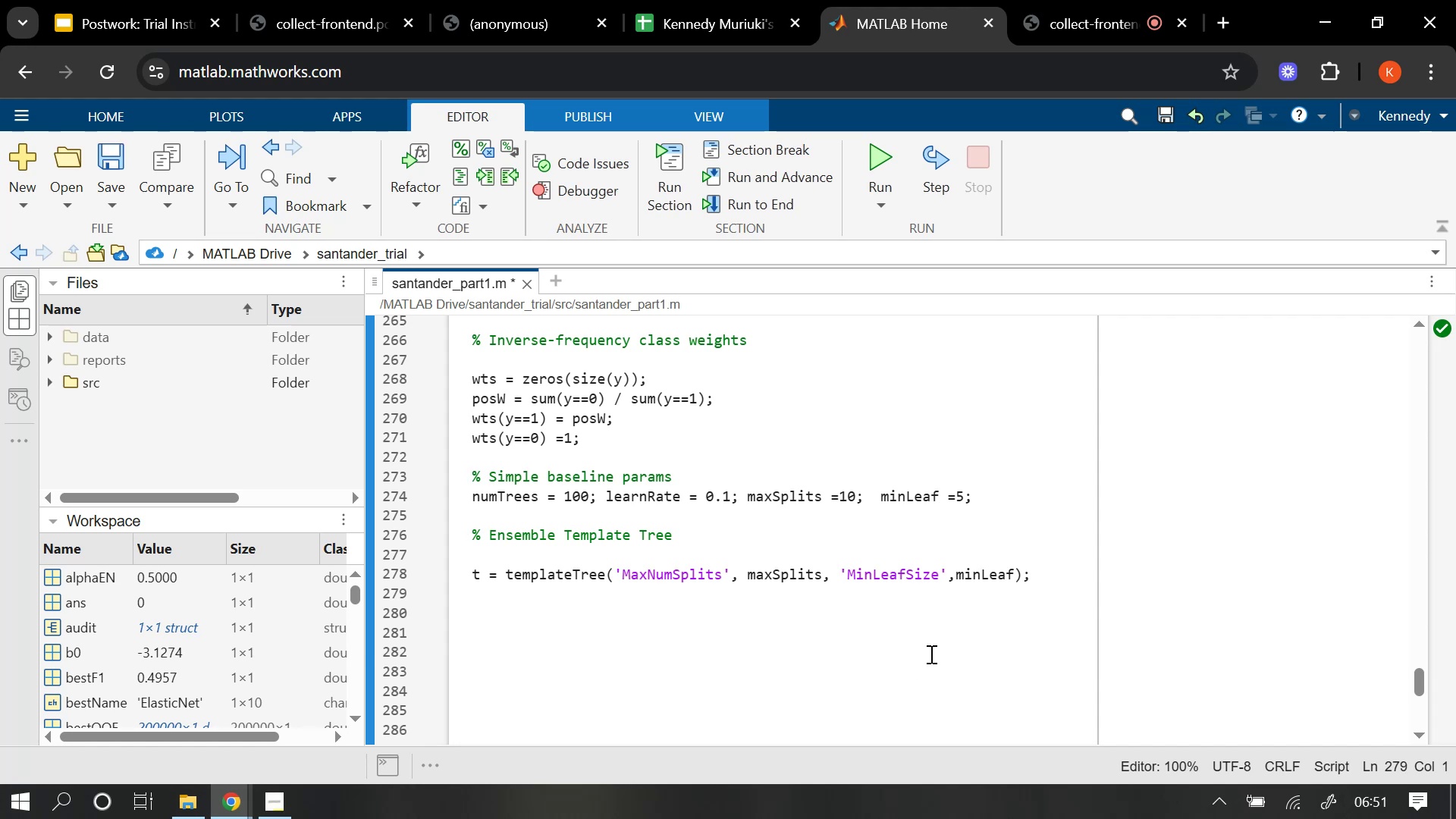 
wait(10.91)
 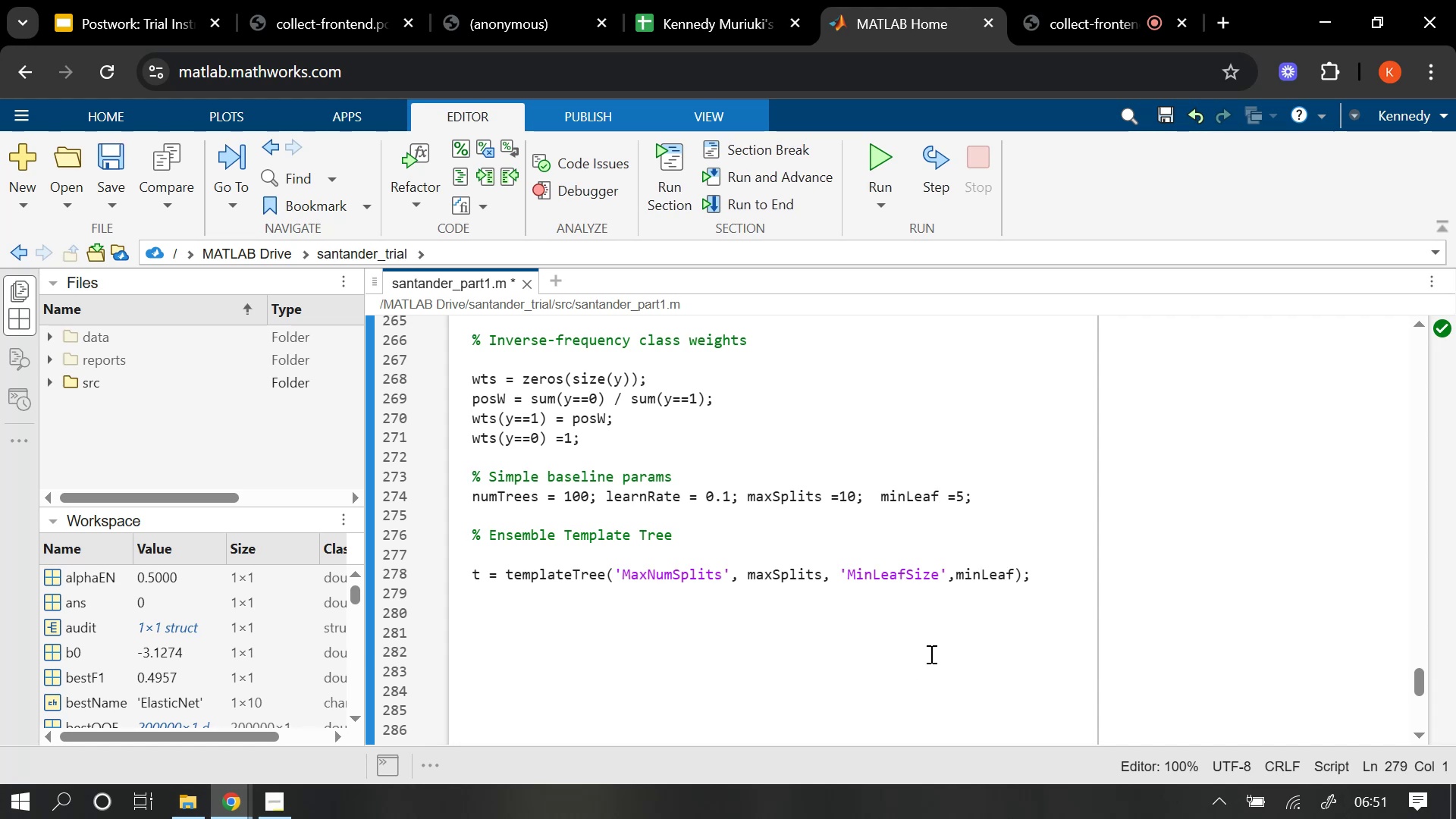 
key(Enter)
 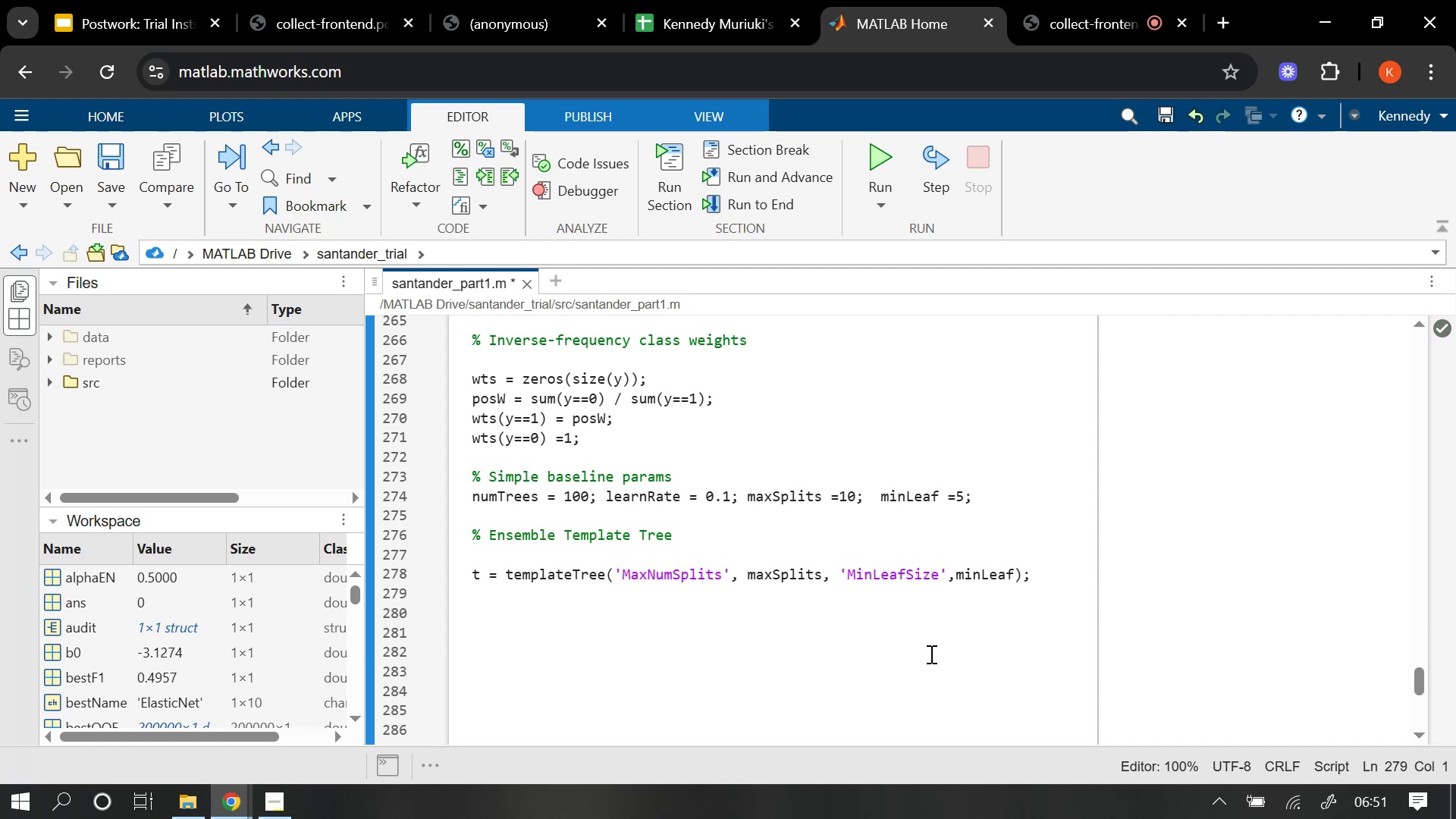 
key(Shift+5)
 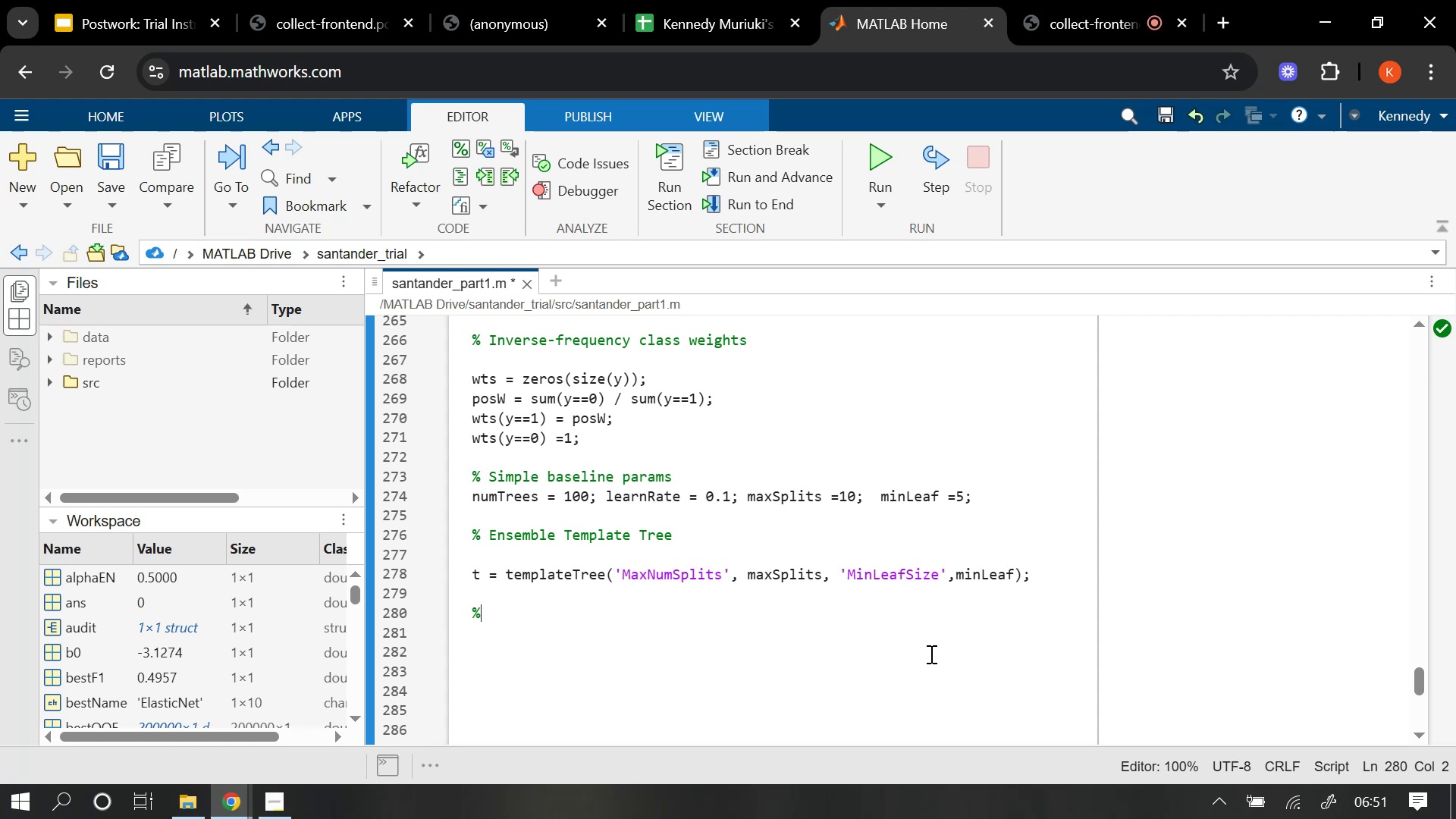 
wait(13.76)
 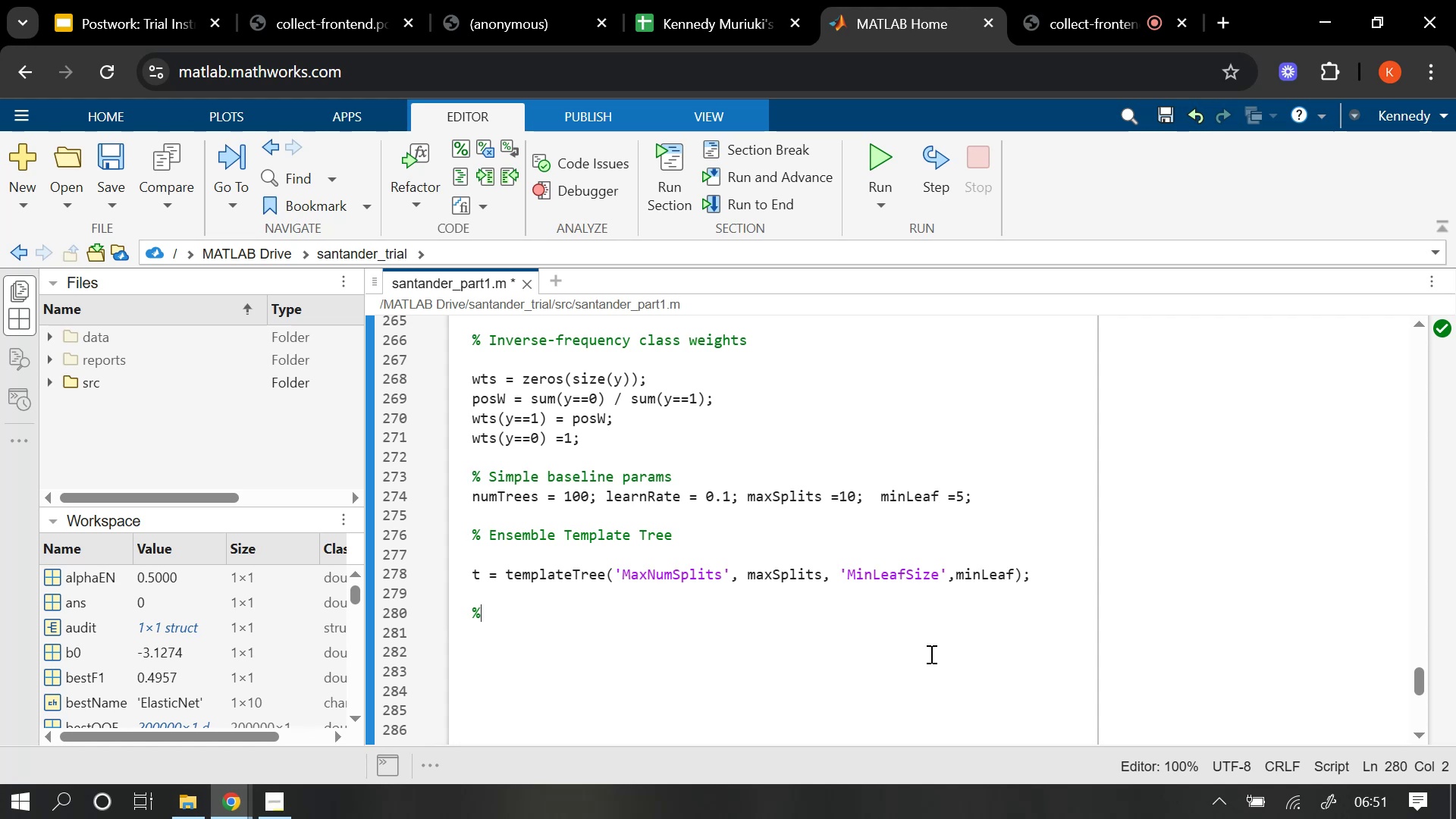 
key(Space)
 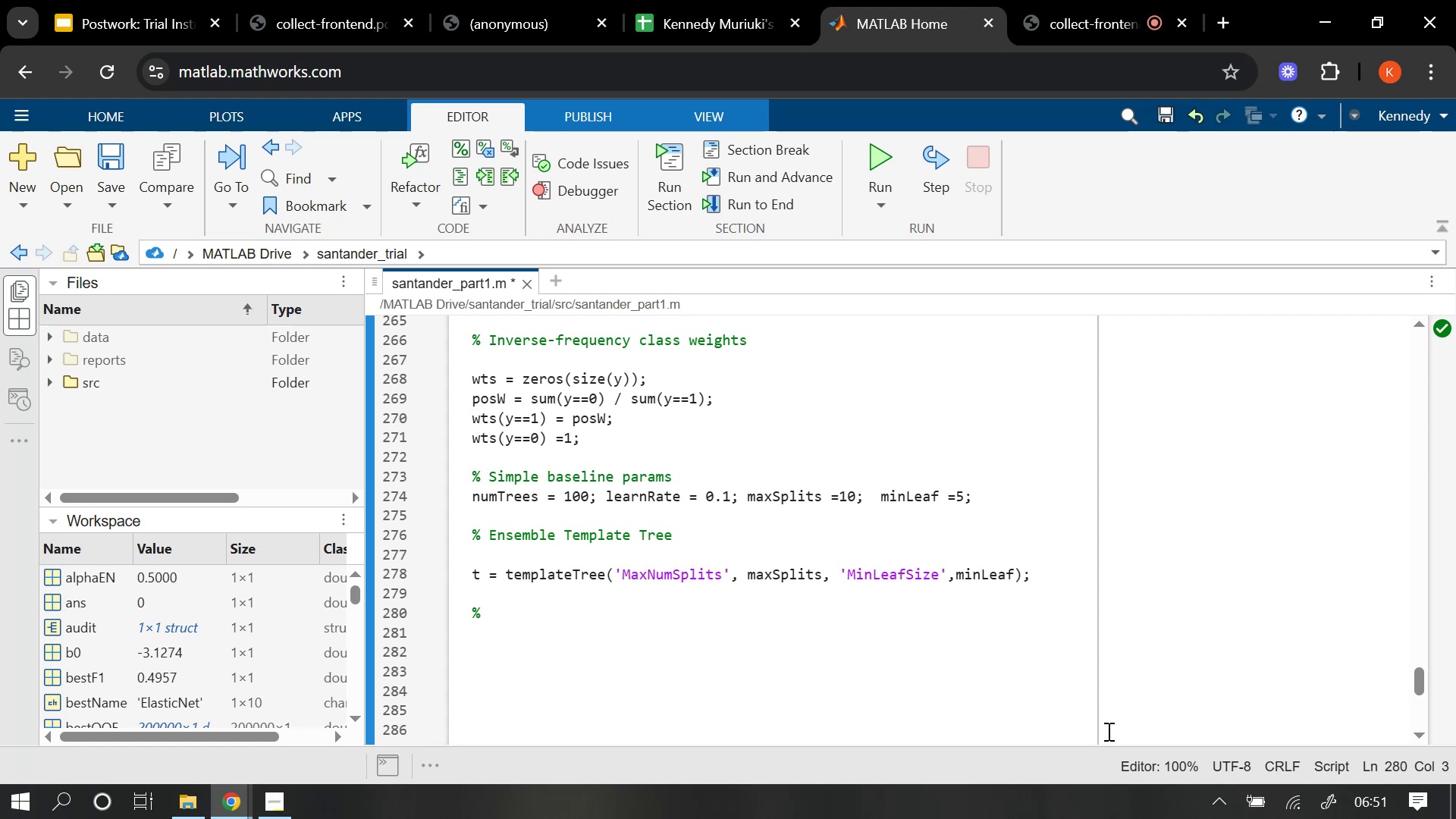 
wait(7.83)
 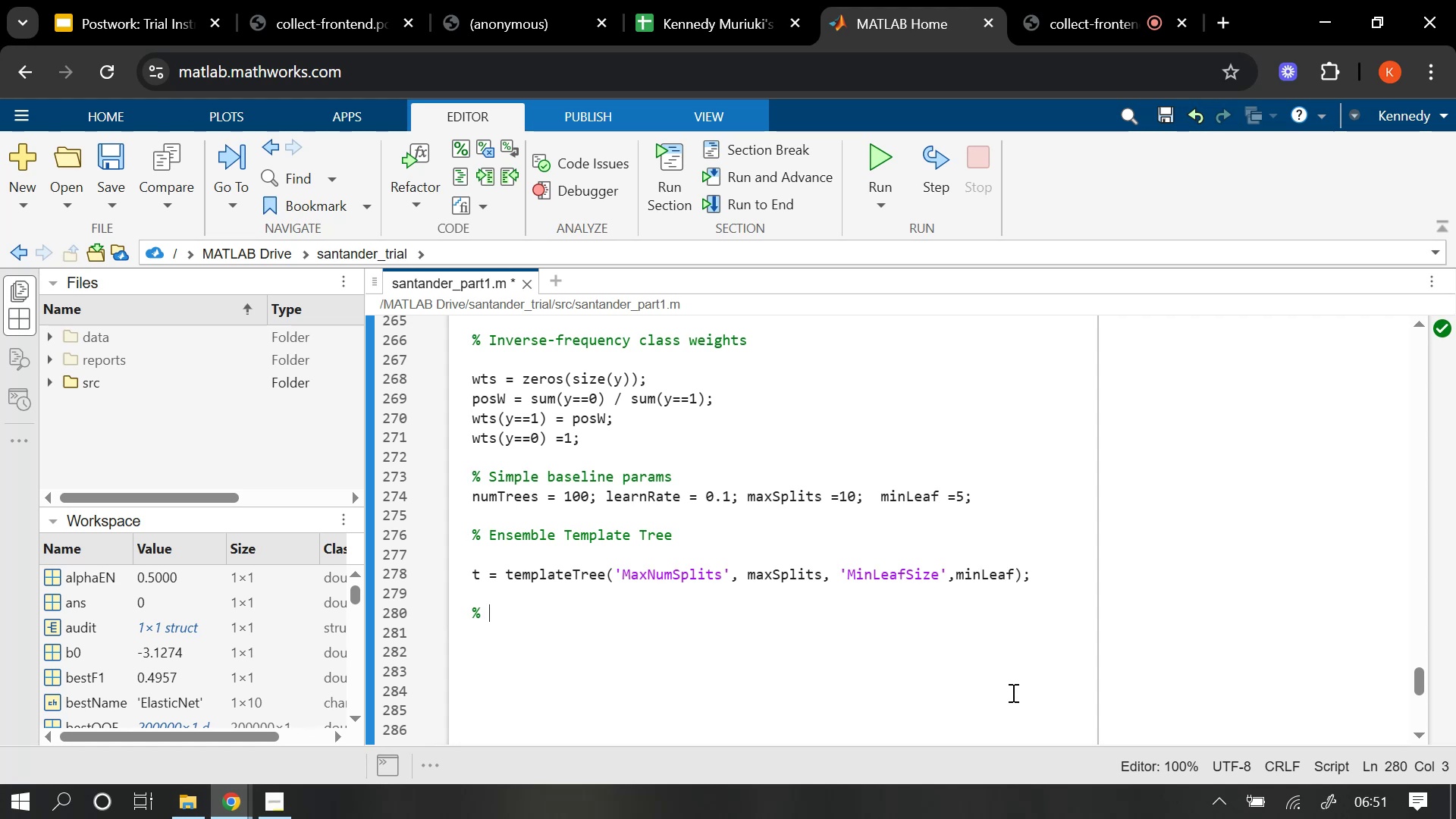 
mouse_move([1248, 814])
 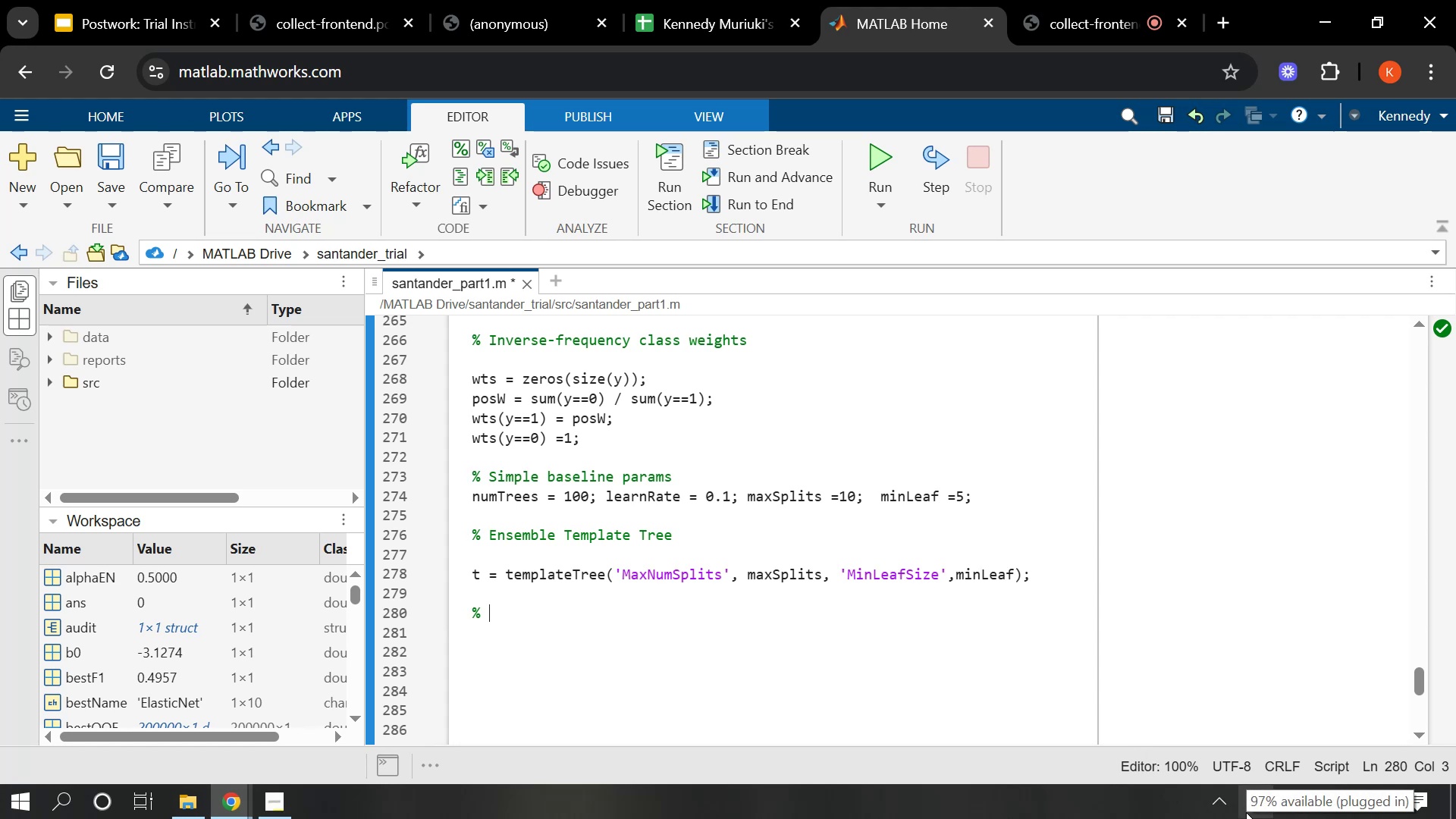 
mouse_move([1255, 829])
 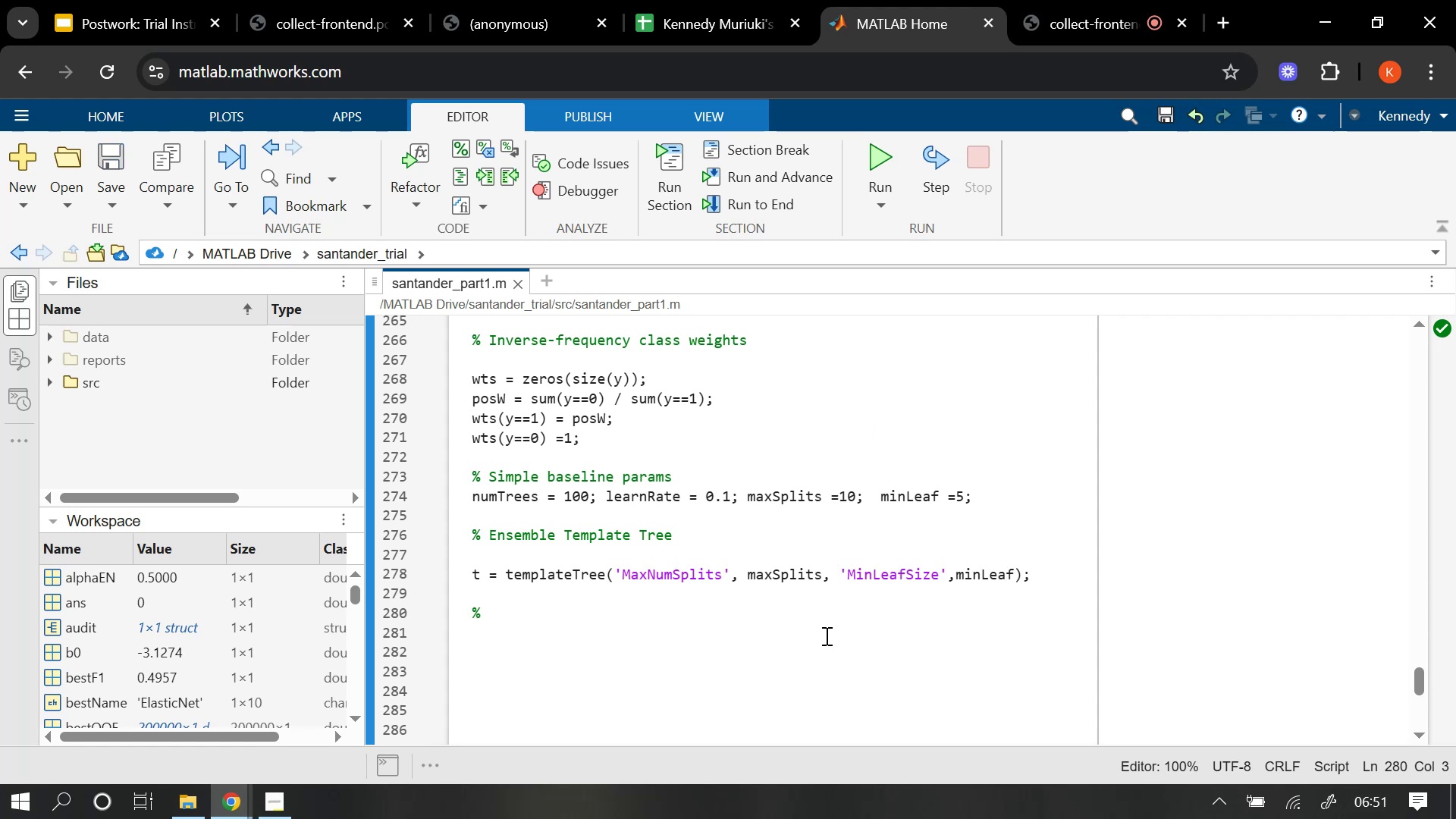 
wait(6.66)
 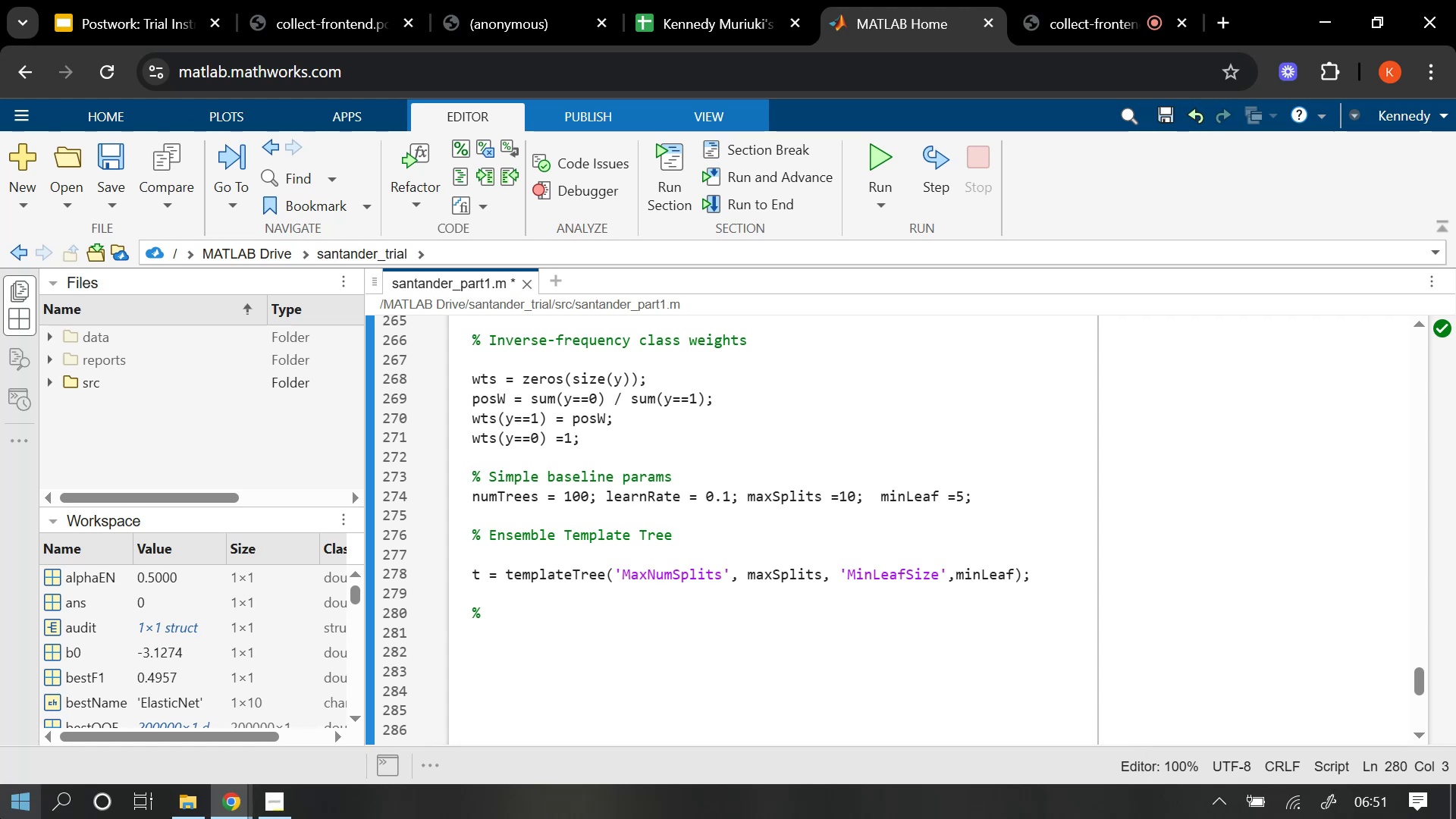 
left_click_drag(start_coordinate=[820, 516], to_coordinate=[798, 500])
 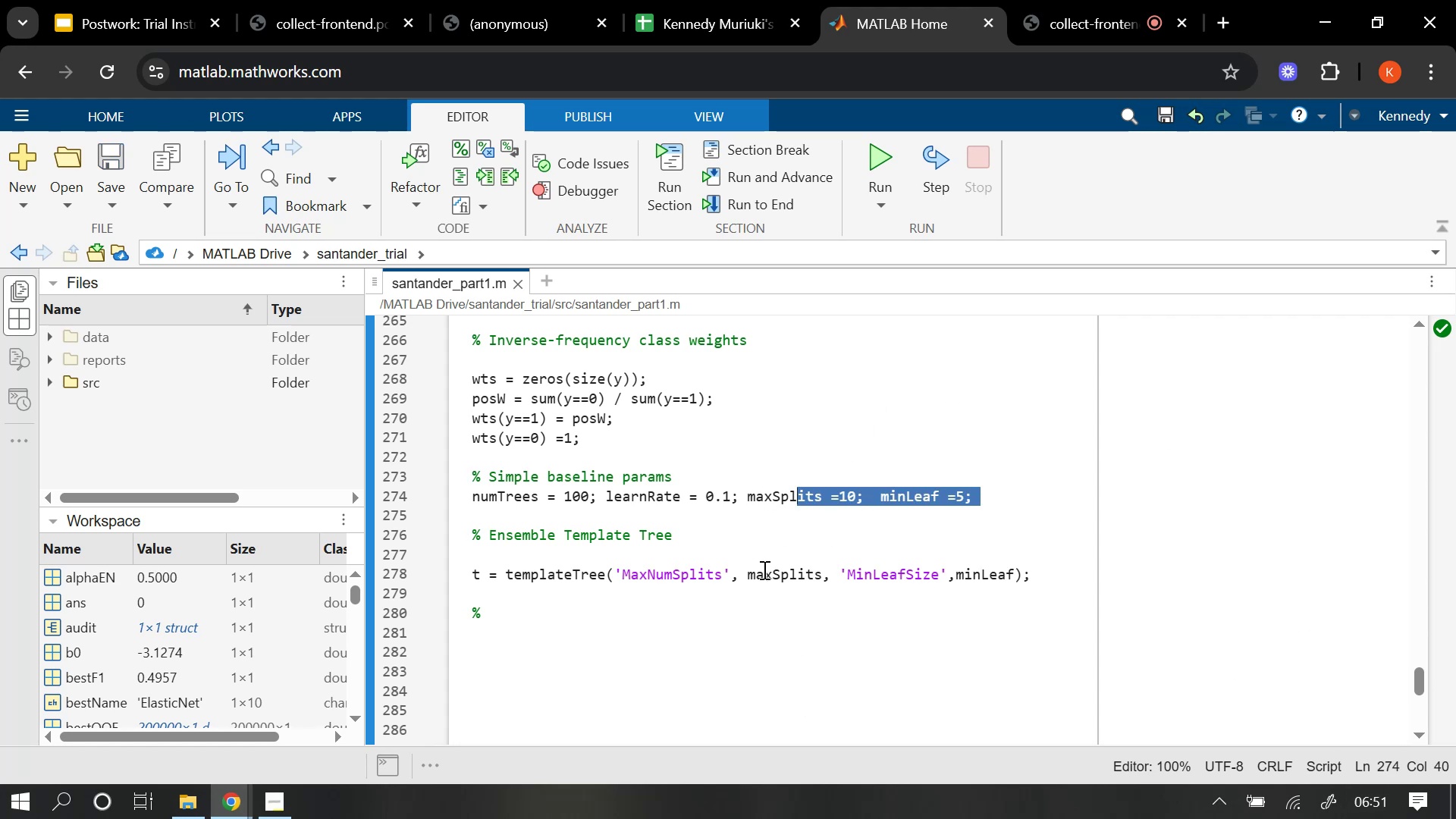 
left_click([776, 590])
 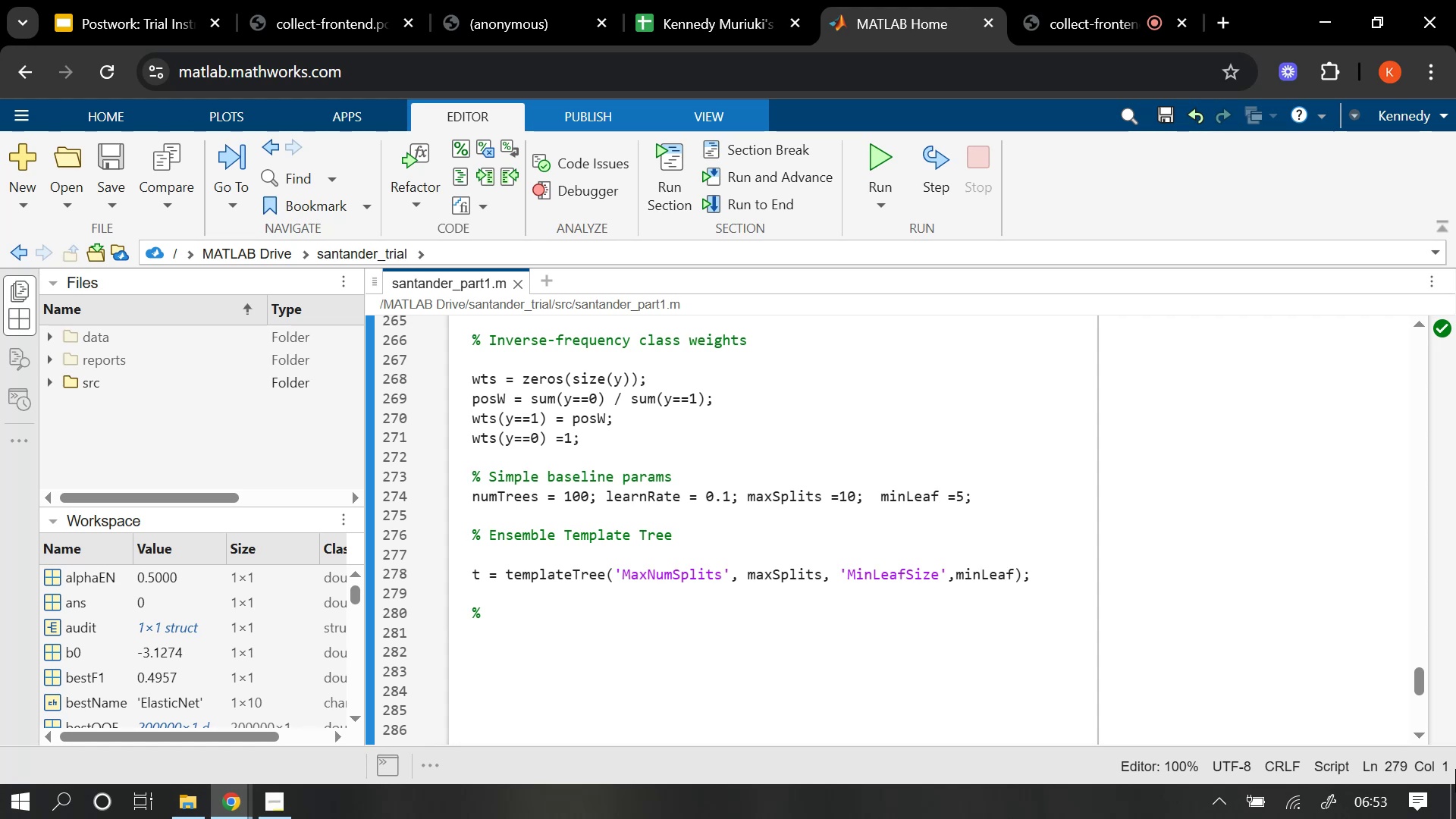 
wait(91.43)
 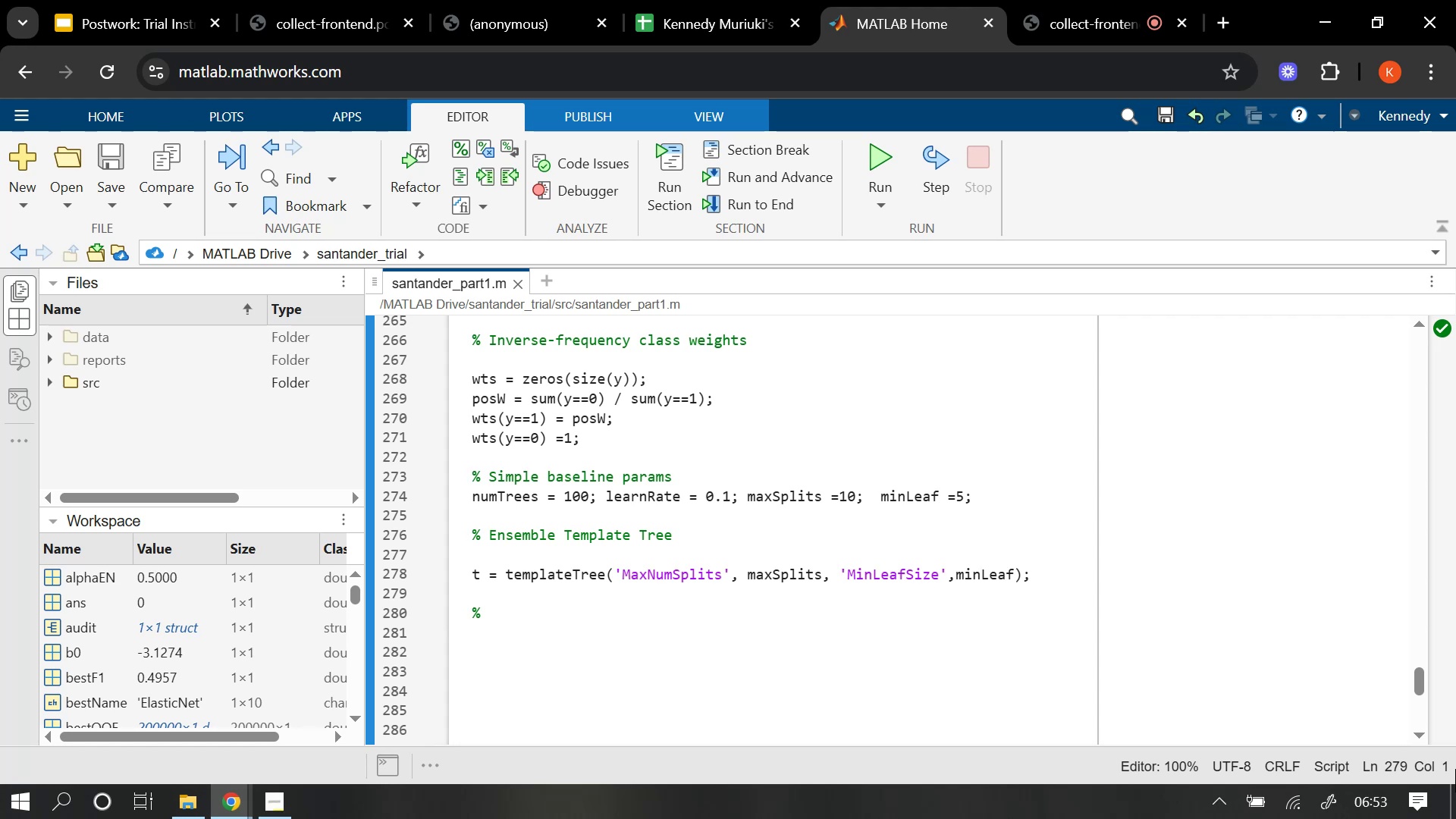 
left_click([521, 608])
 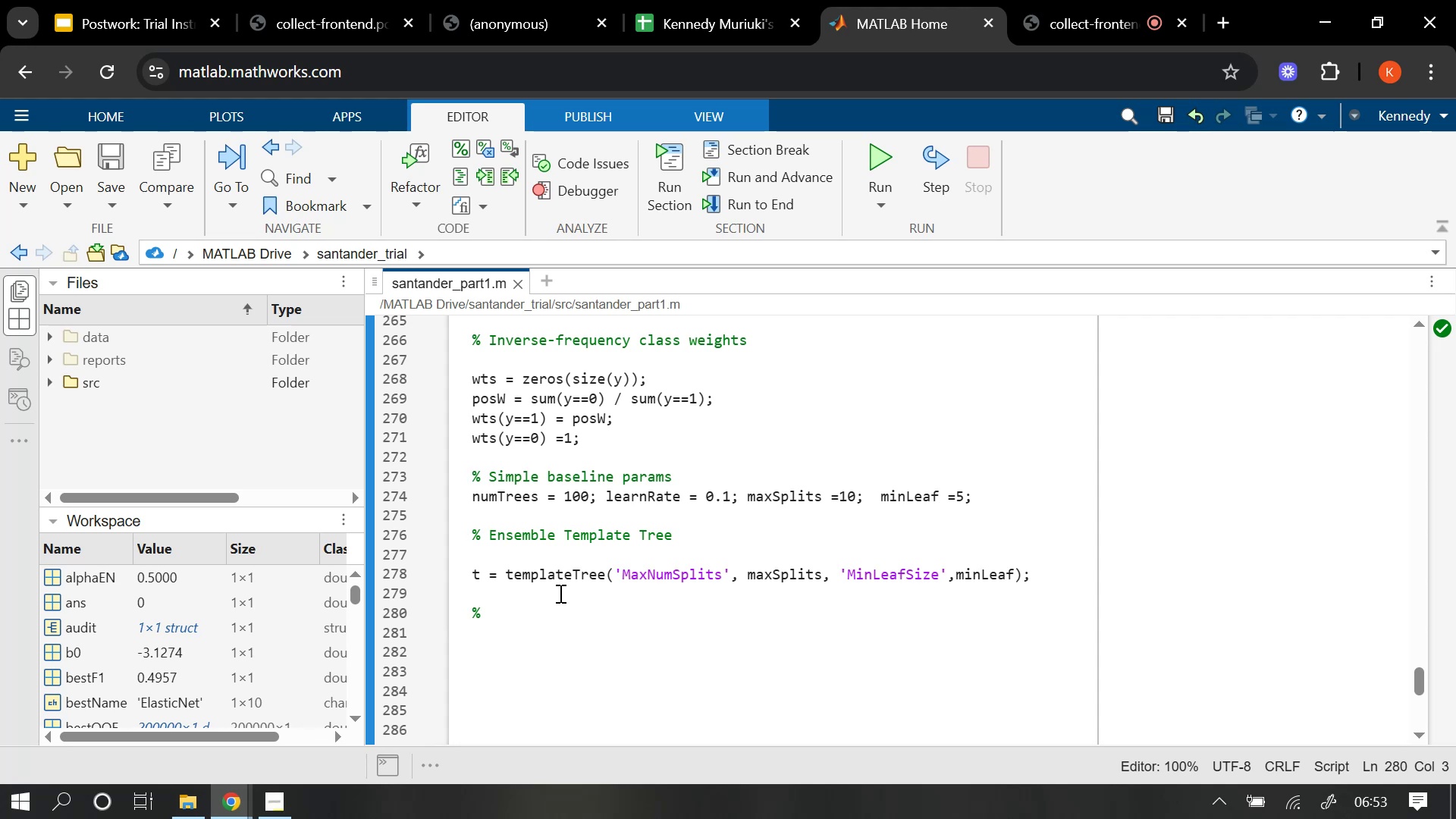 
wait(7.54)
 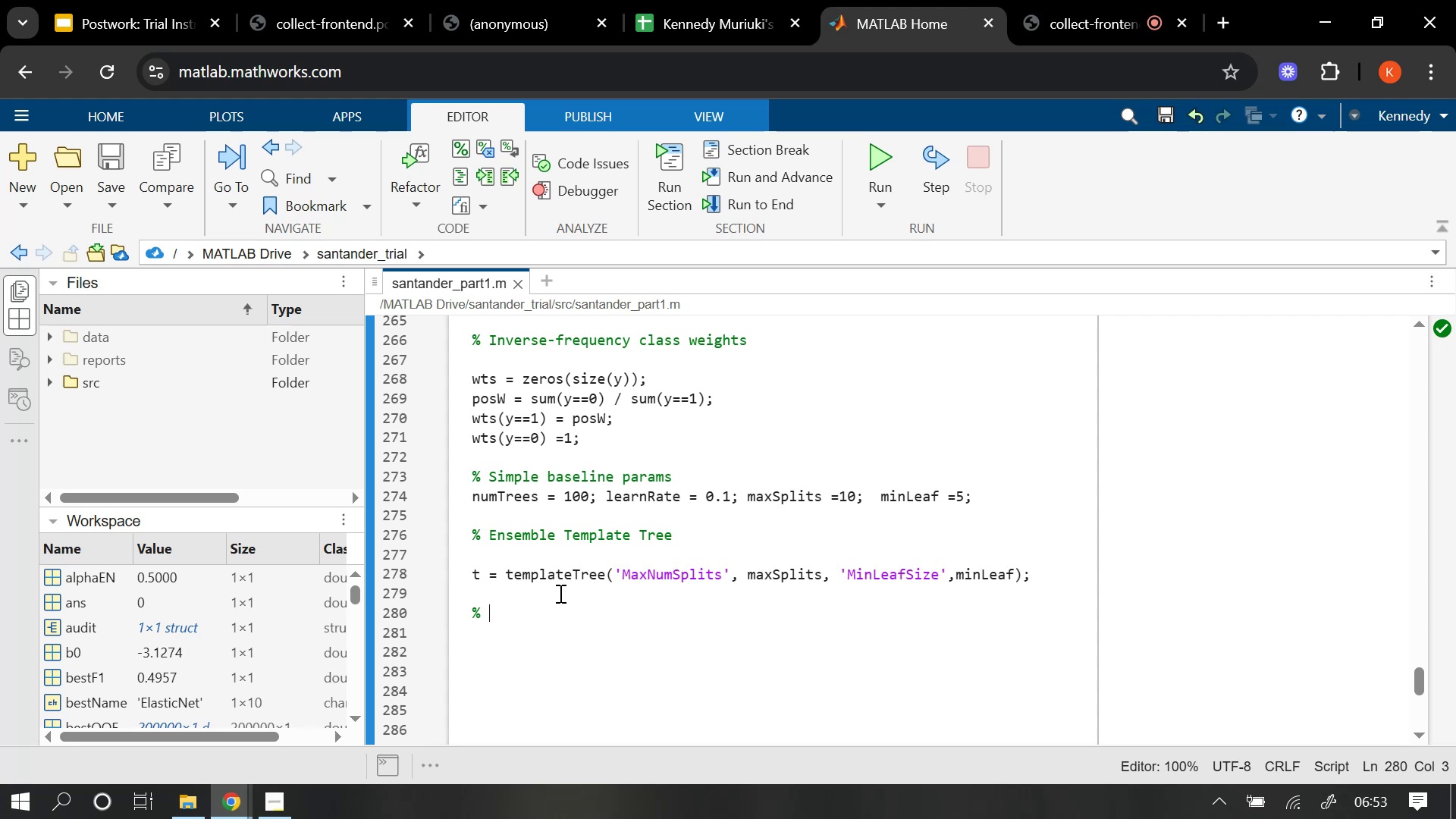 
type(Manual Cv )
 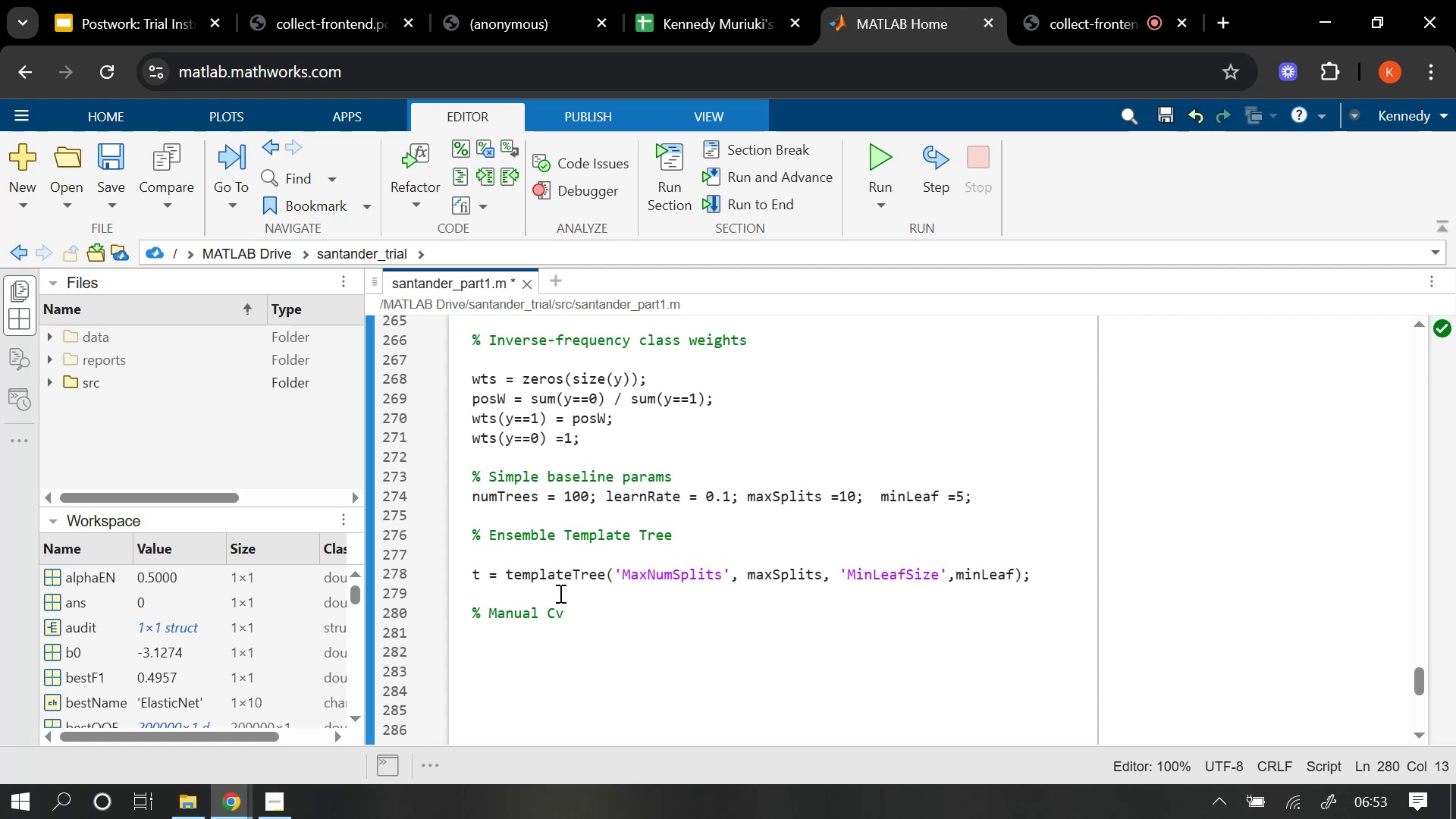 
type(c)
key(Backspace)
key(Backspace)
key(Backspace)
type(V containing folds )
 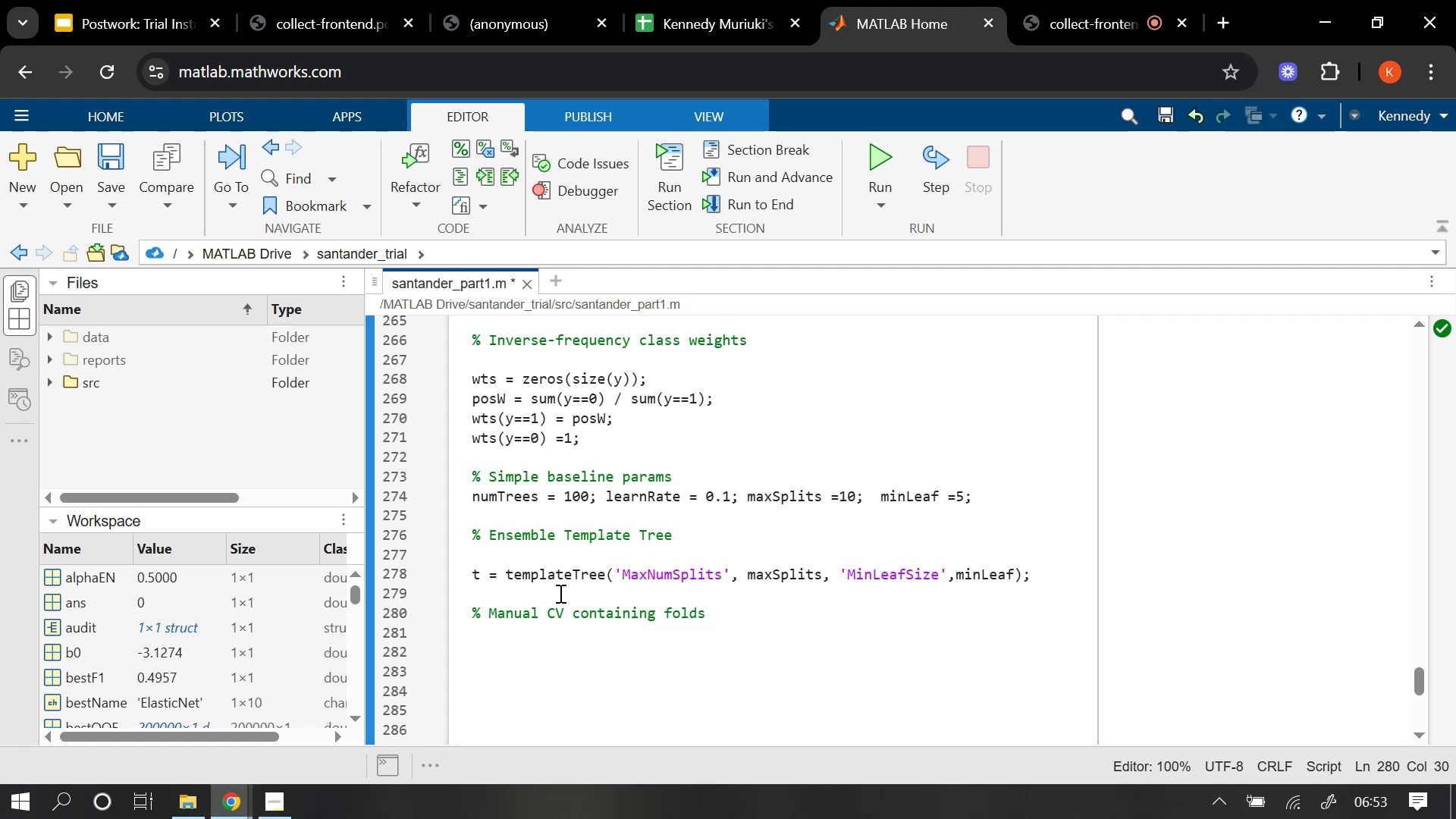 
wait(7.87)
 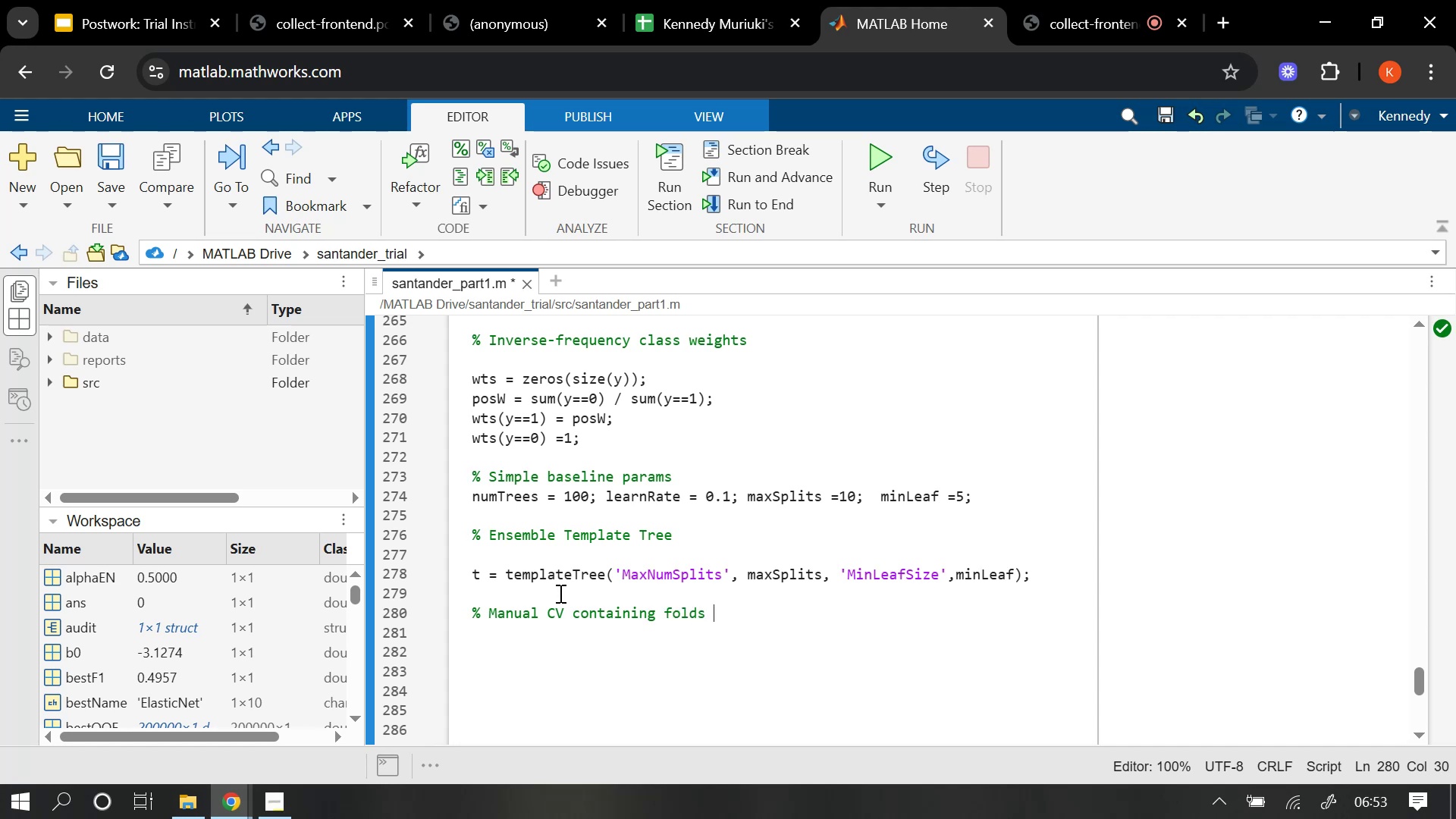 
type(Po)
key(Backspace)
key(Backspace)
key(Backspace)
type( --)
key(Backspace)
key(Backspace)
type(- positive class P)
key(Backspace)
type(OOF probabilities)
 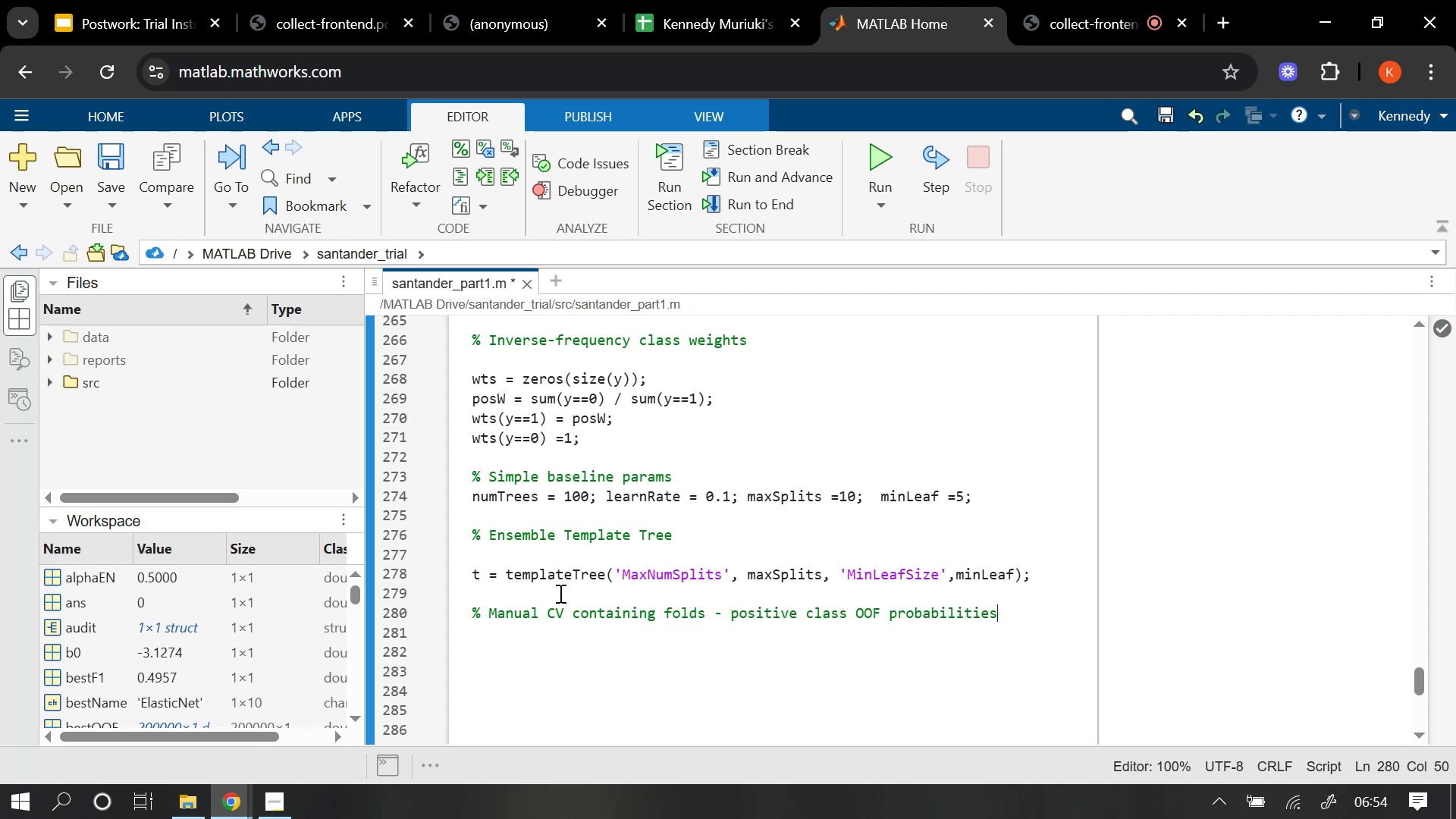 
key(Enter)
 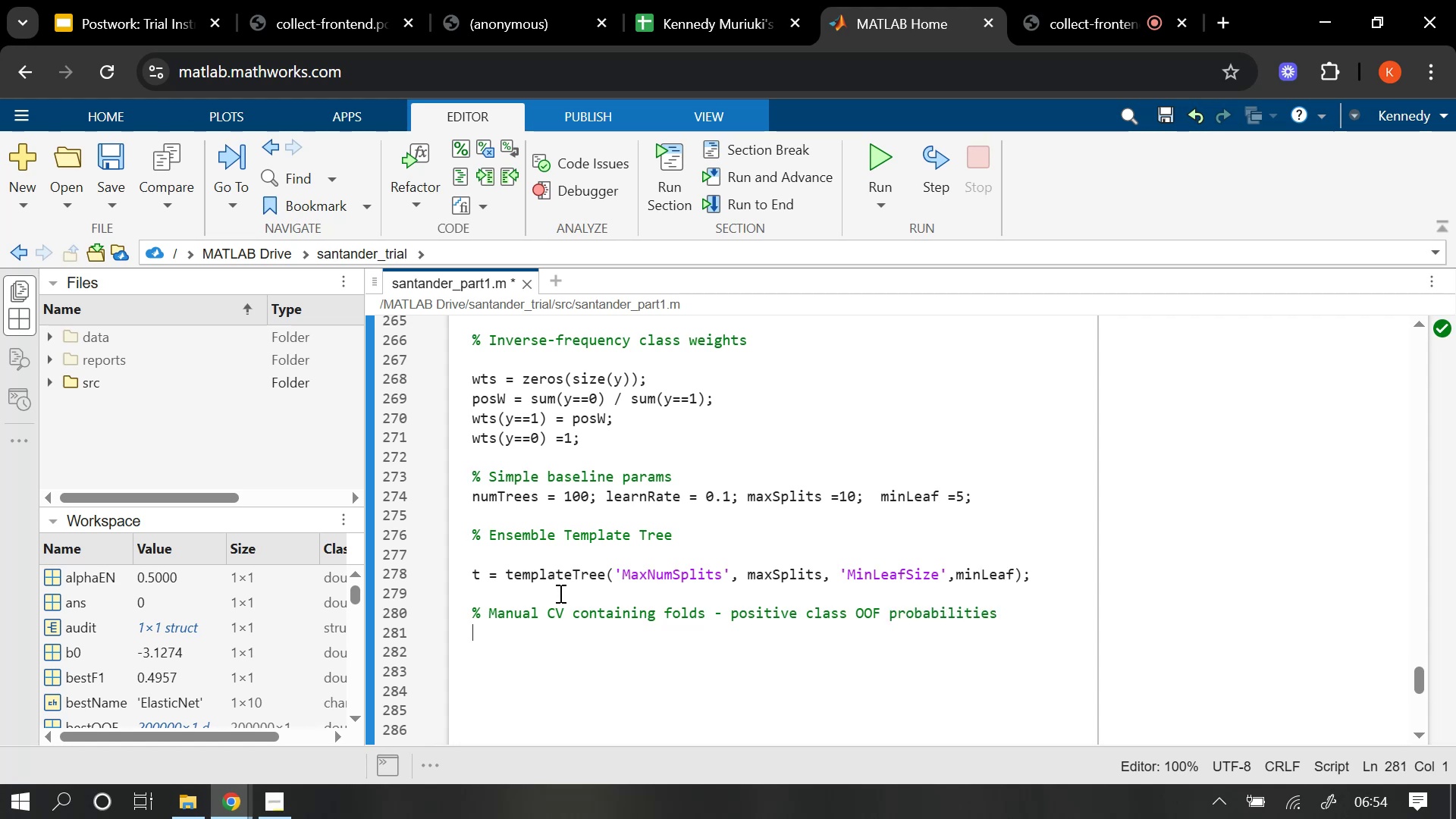 
key(Enter)
 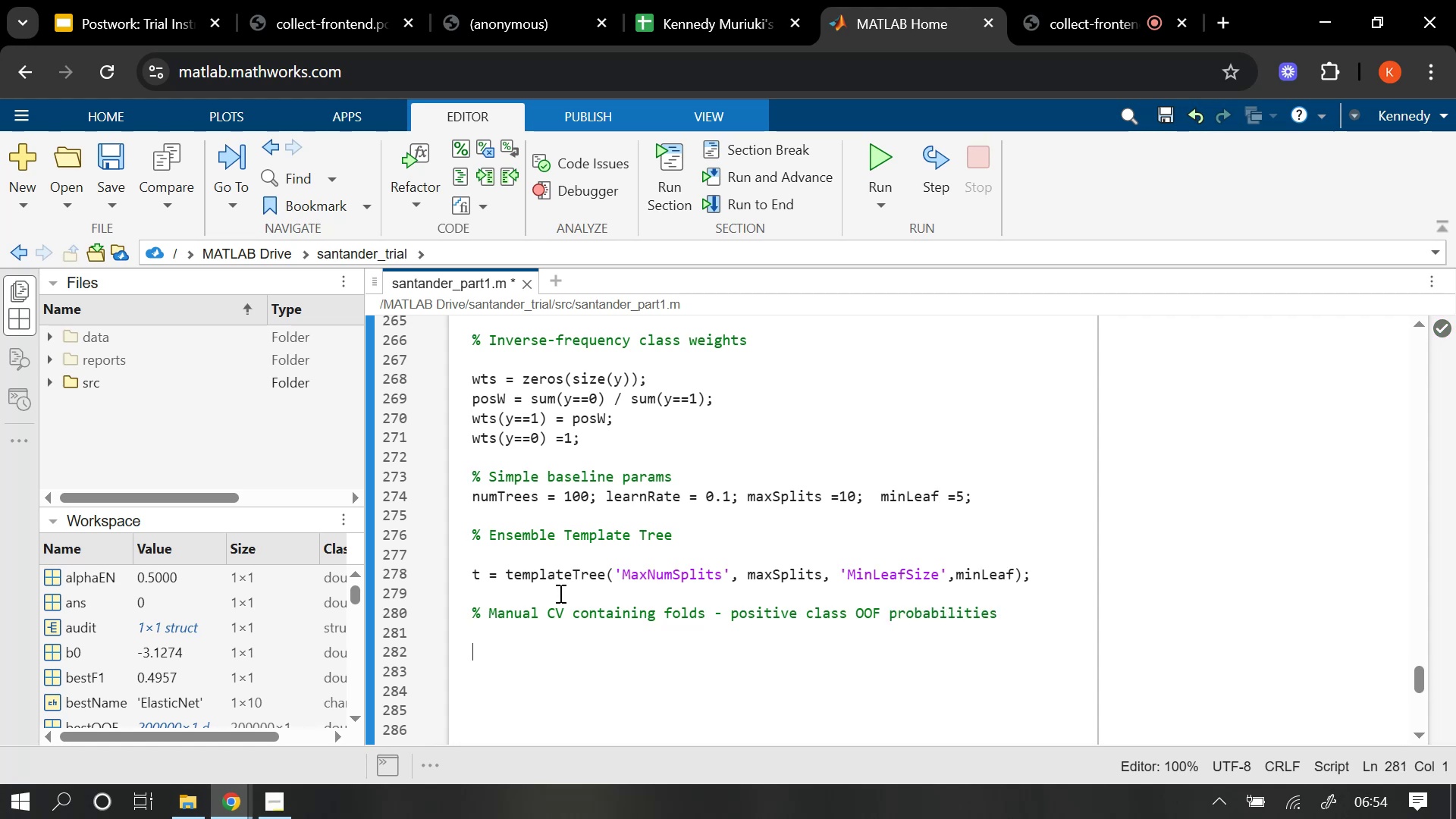 
type(K -)
key(Backspace)
key(Backspace)
type( = cv.Num)
key(Tab)
type(;)
 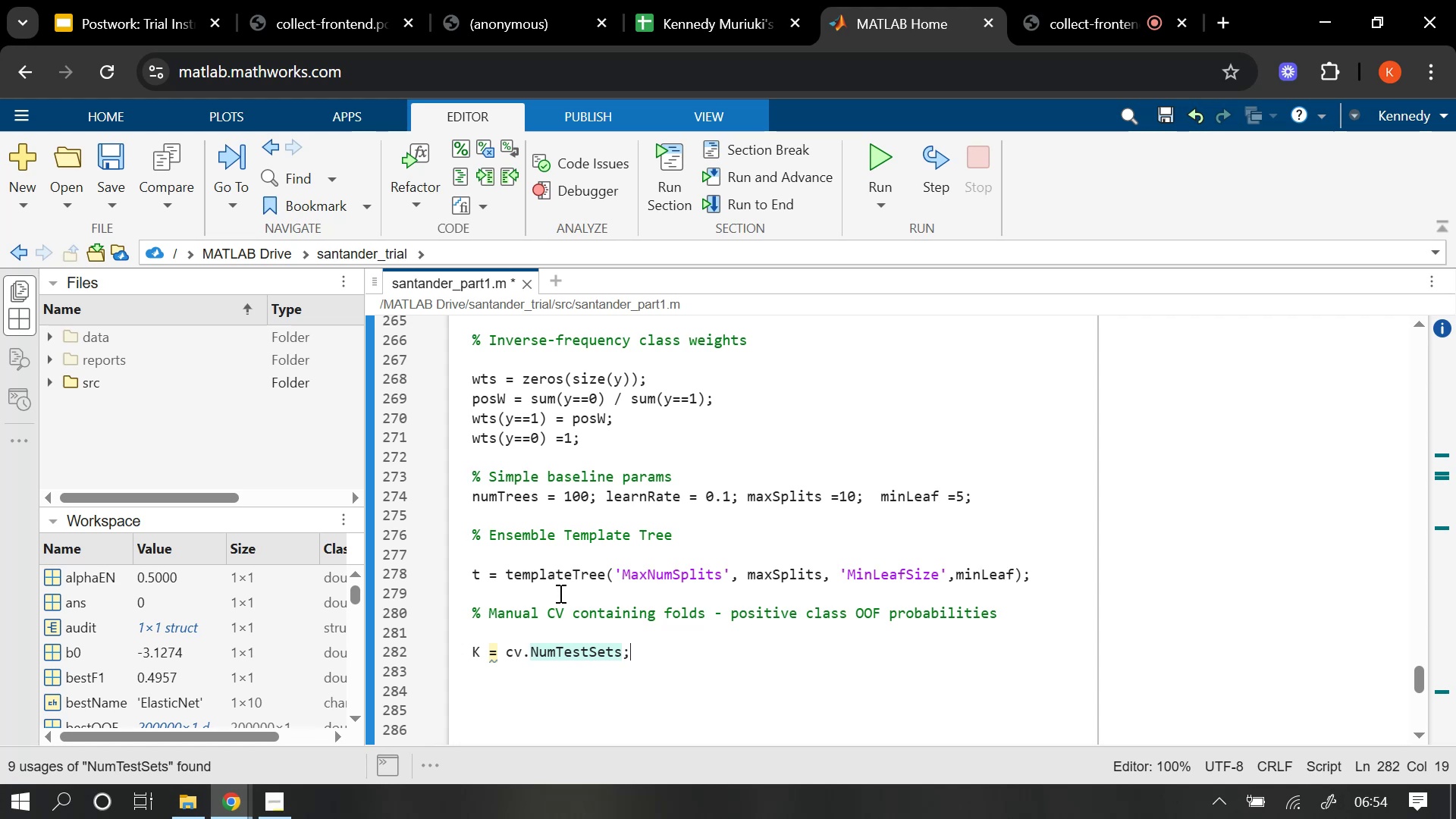 
key(Enter)
 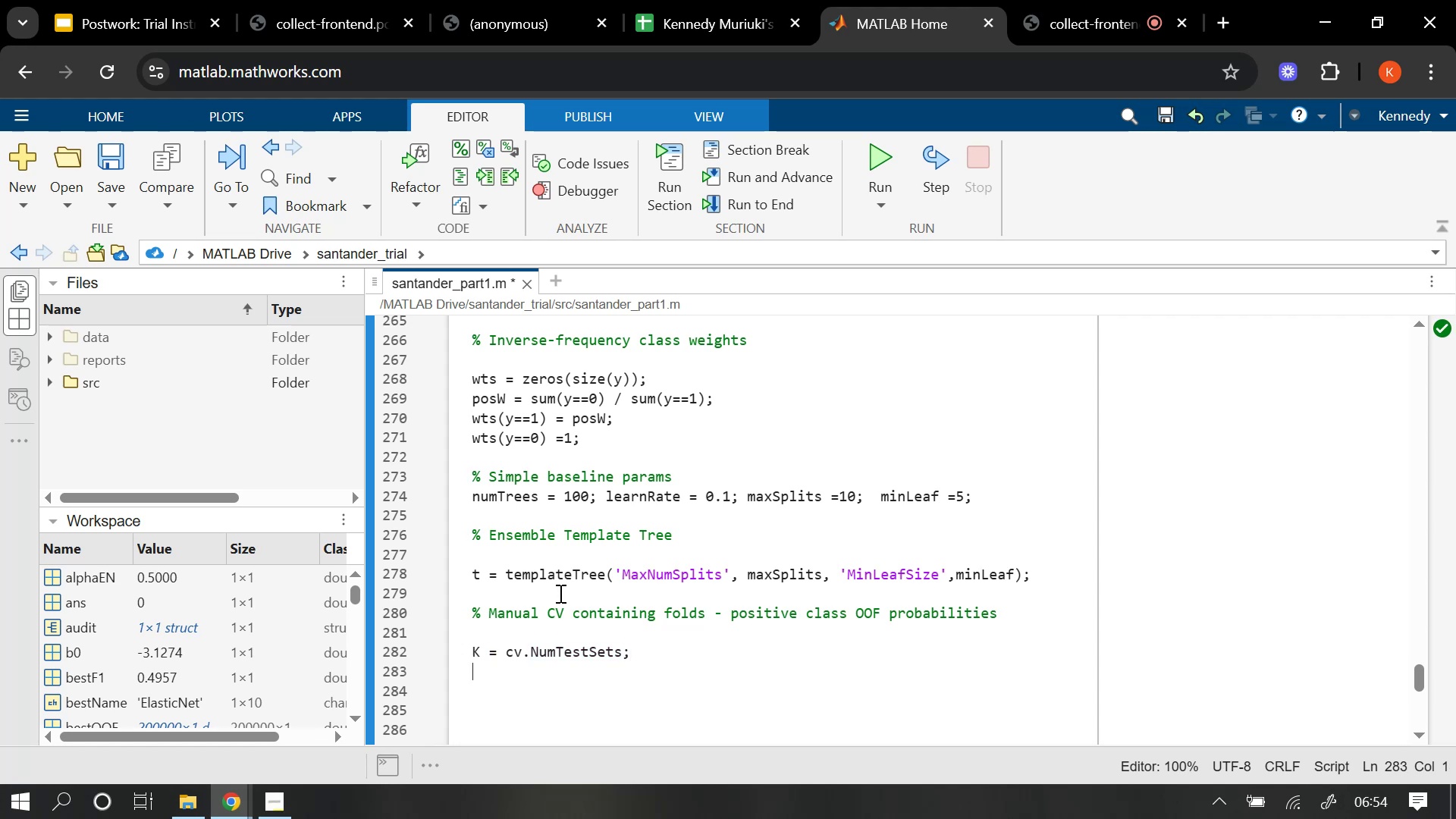 
type(oof_bt0 = nan(size(y)
 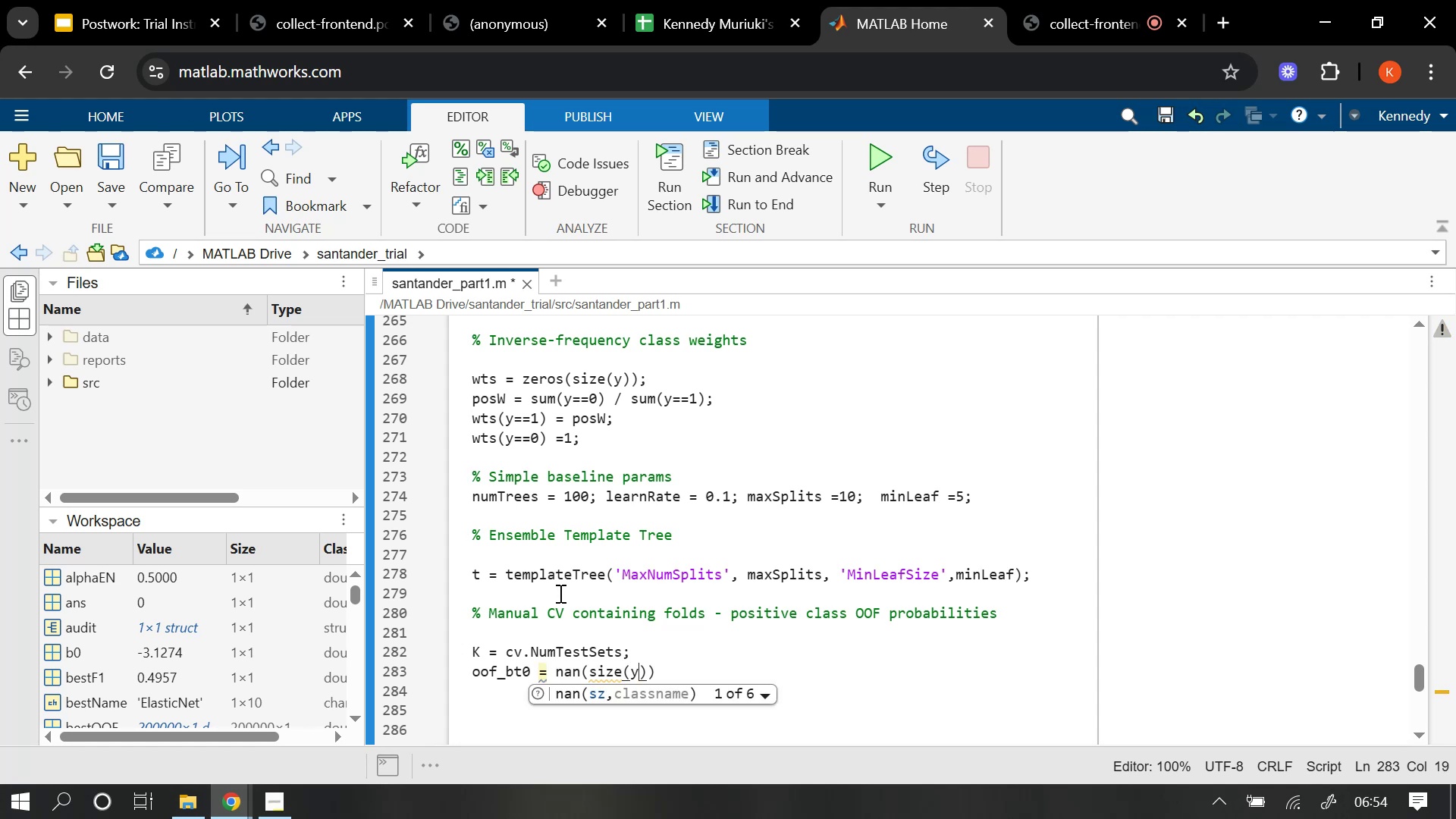 
key(ArrowRight)
 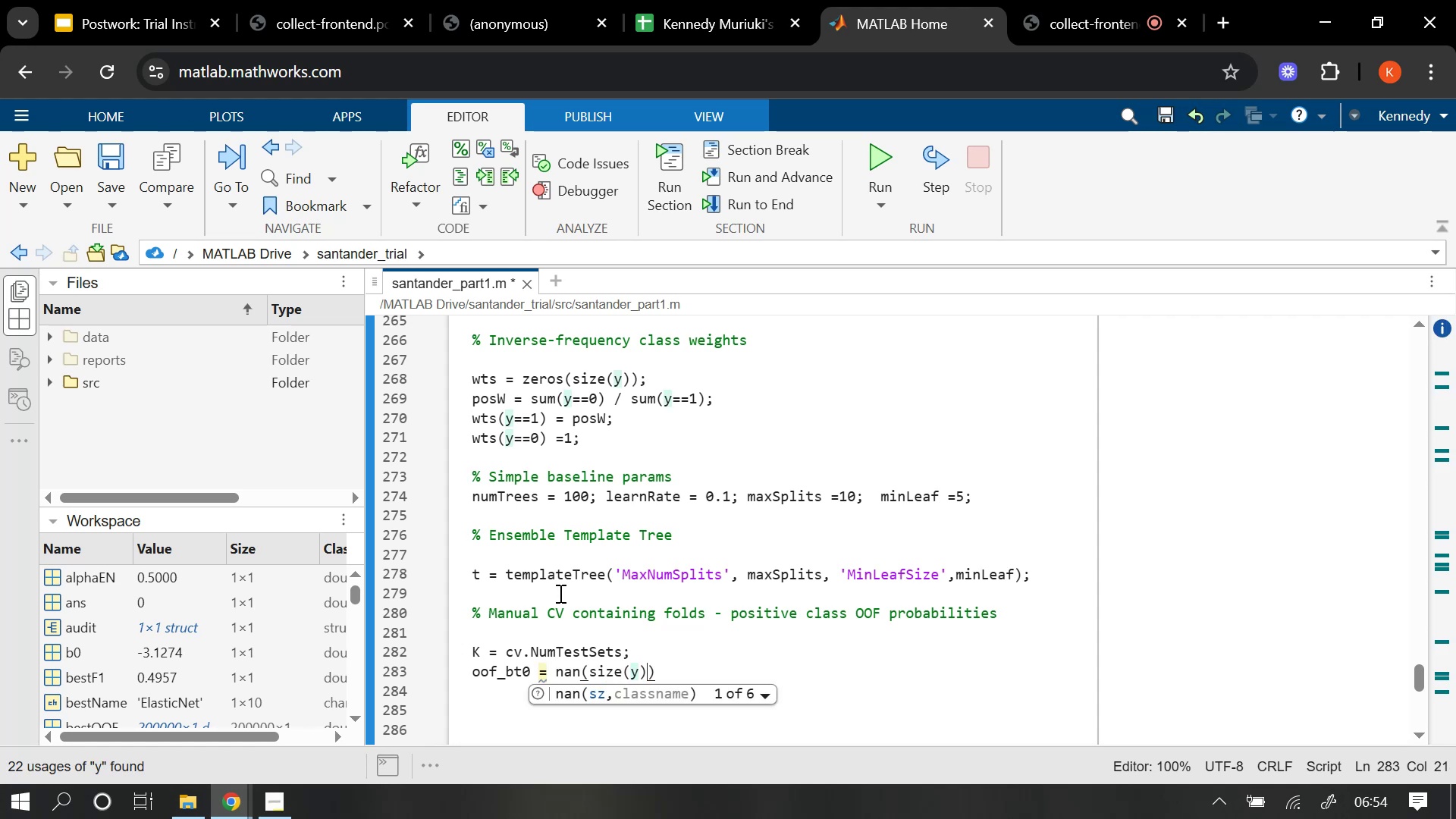 
key(ArrowRight)
 